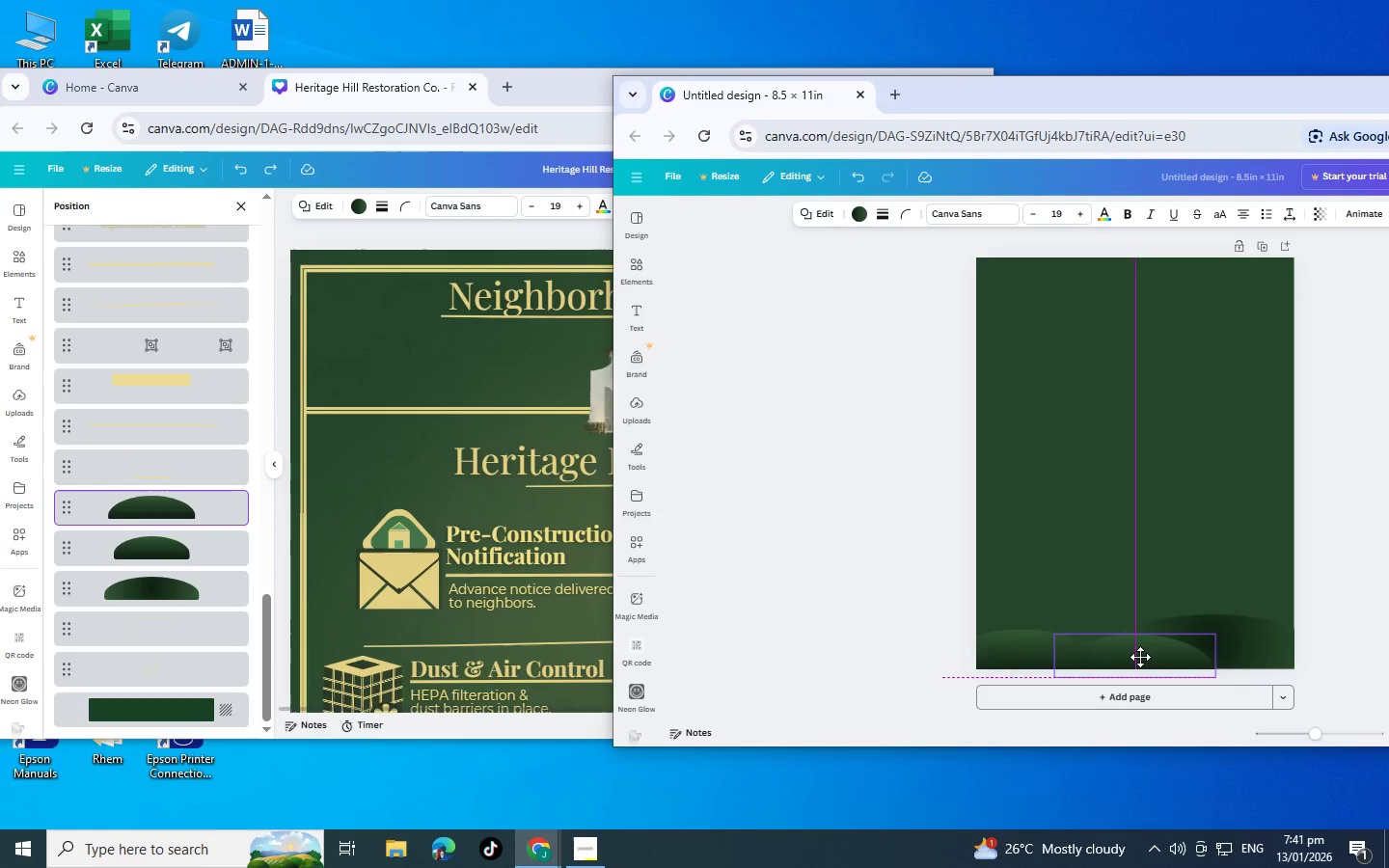 
left_click([1038, 655])
 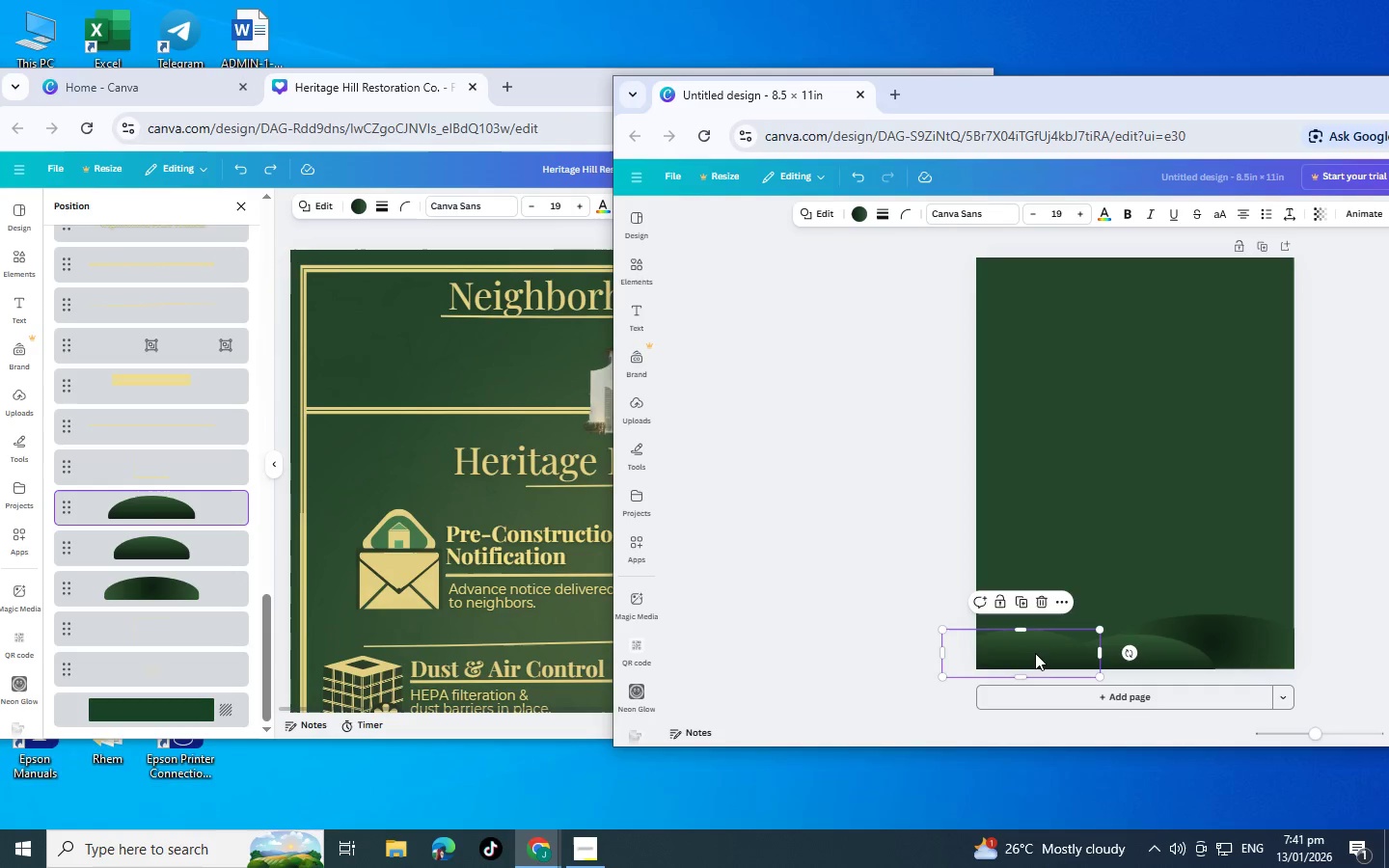 
left_click_drag(start_coordinate=[1035, 653], to_coordinate=[1019, 650])
 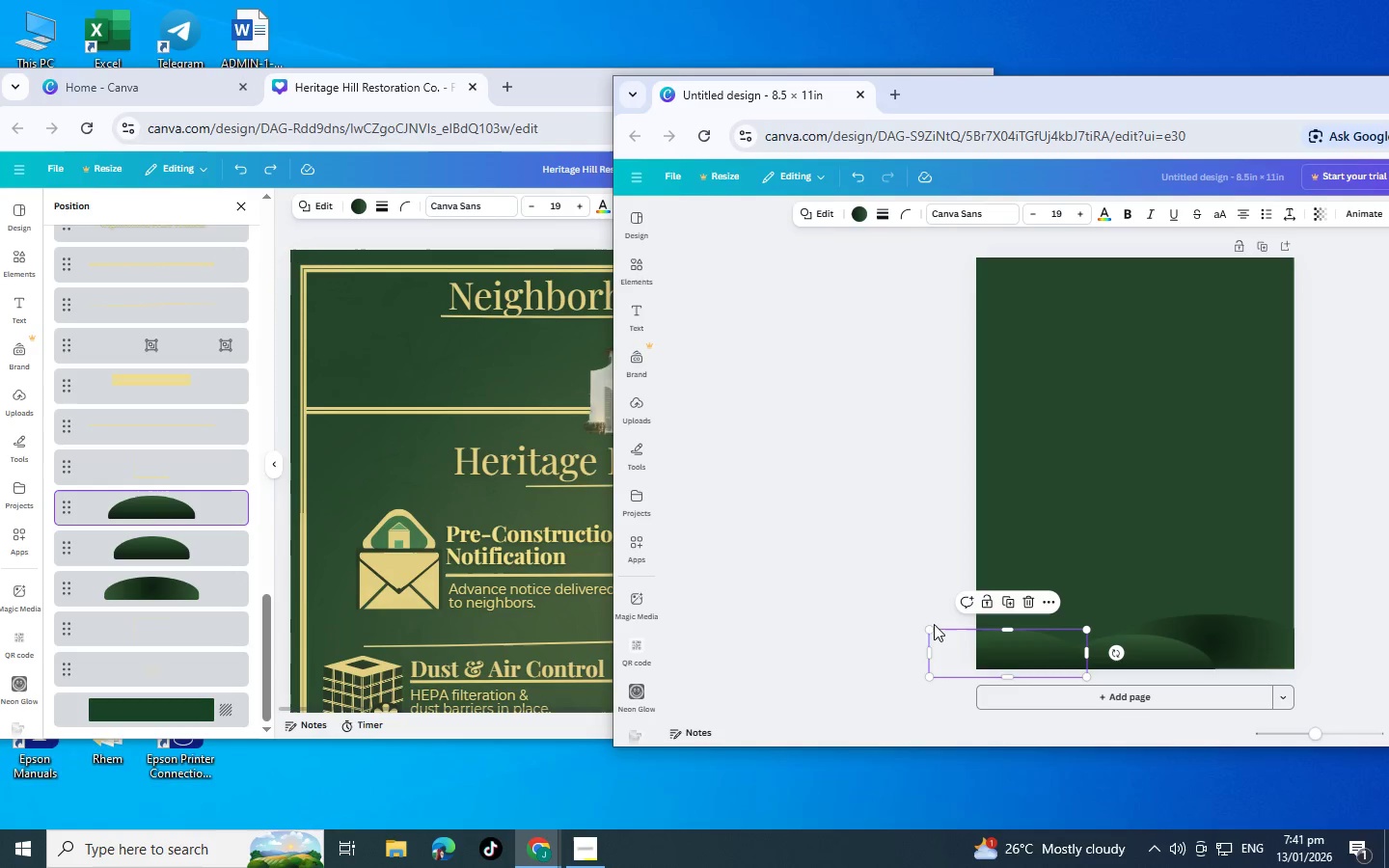 
left_click([799, 598])
 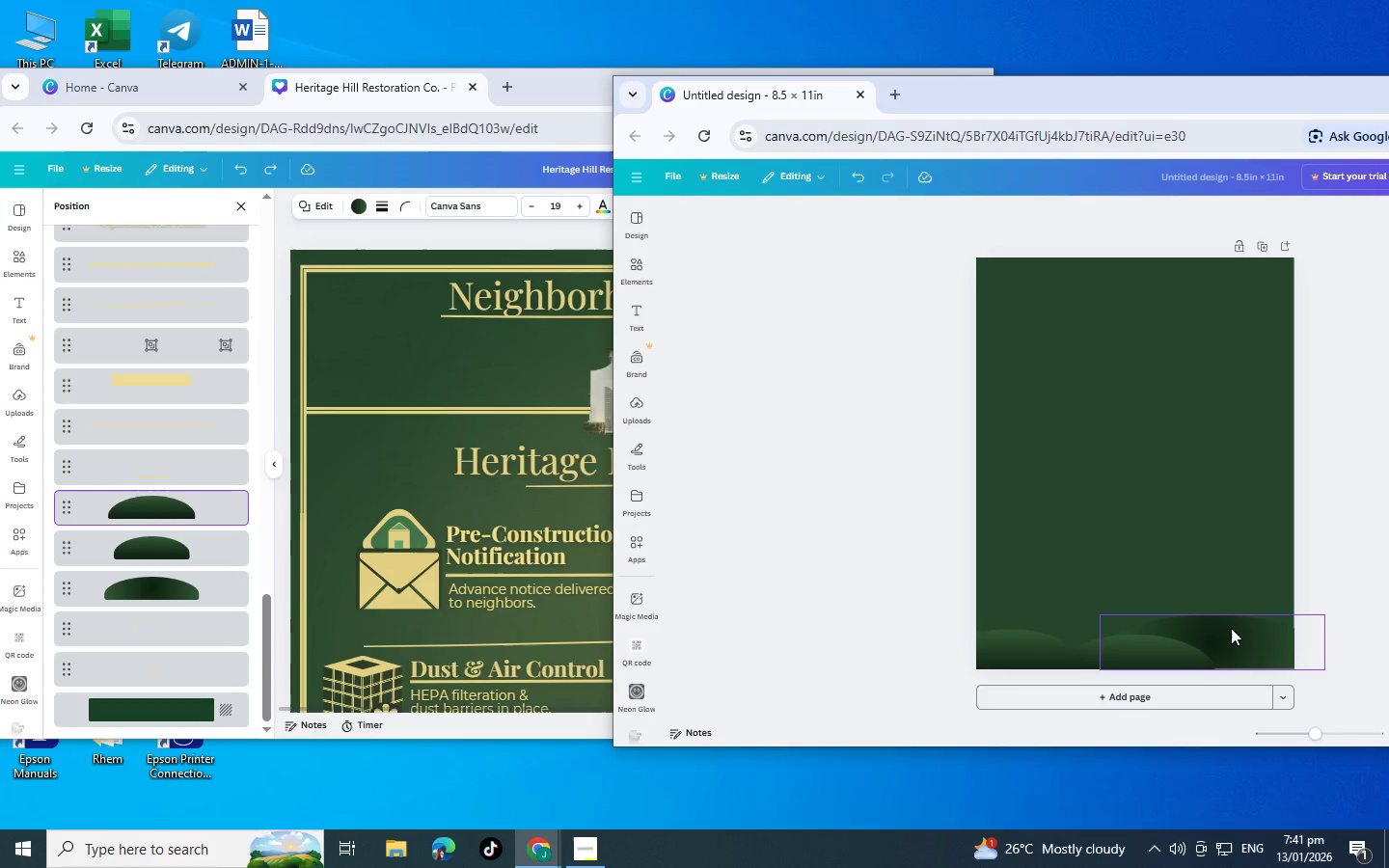 
left_click_drag(start_coordinate=[1231, 628], to_coordinate=[1253, 632])
 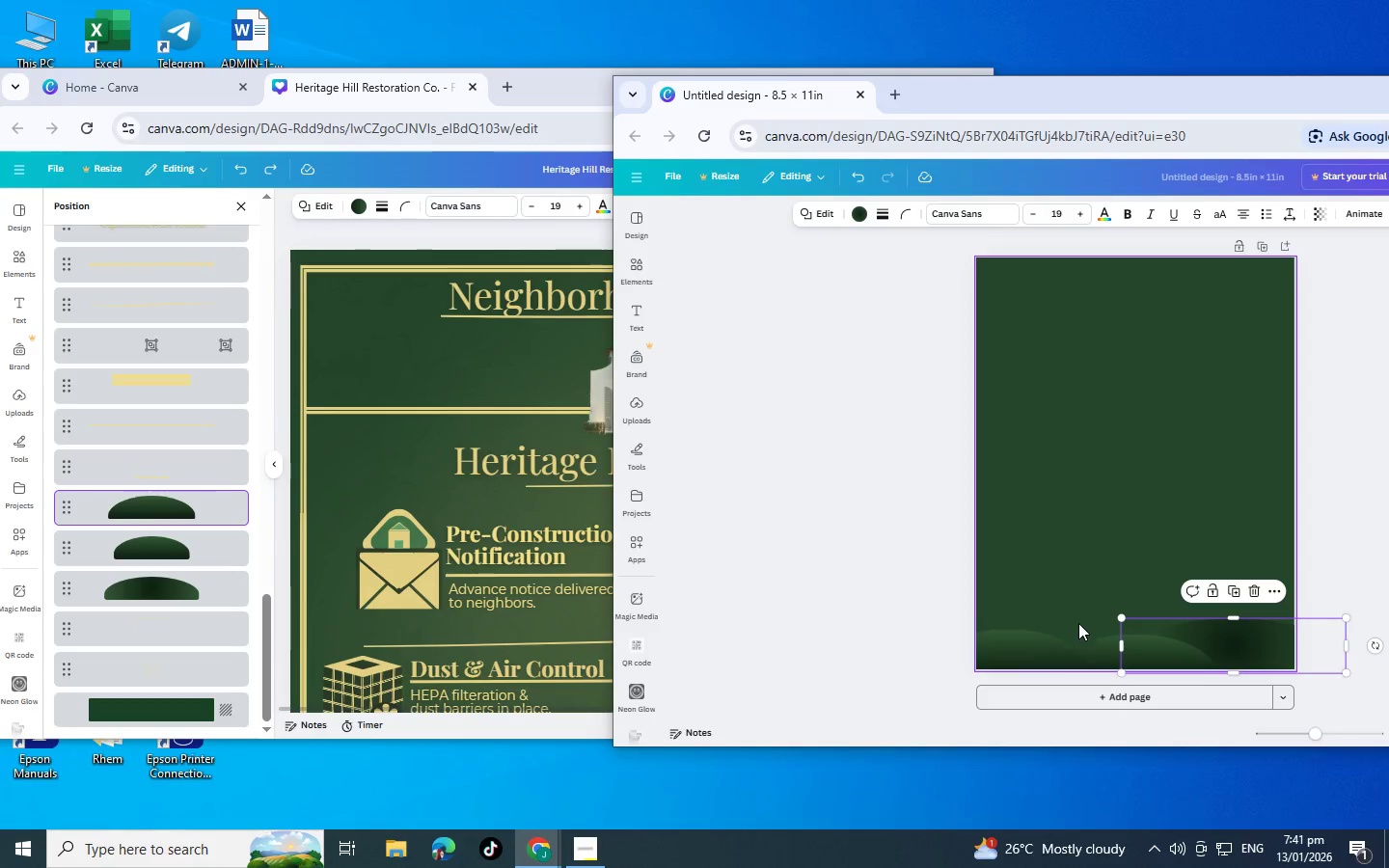 
left_click([1033, 645])
 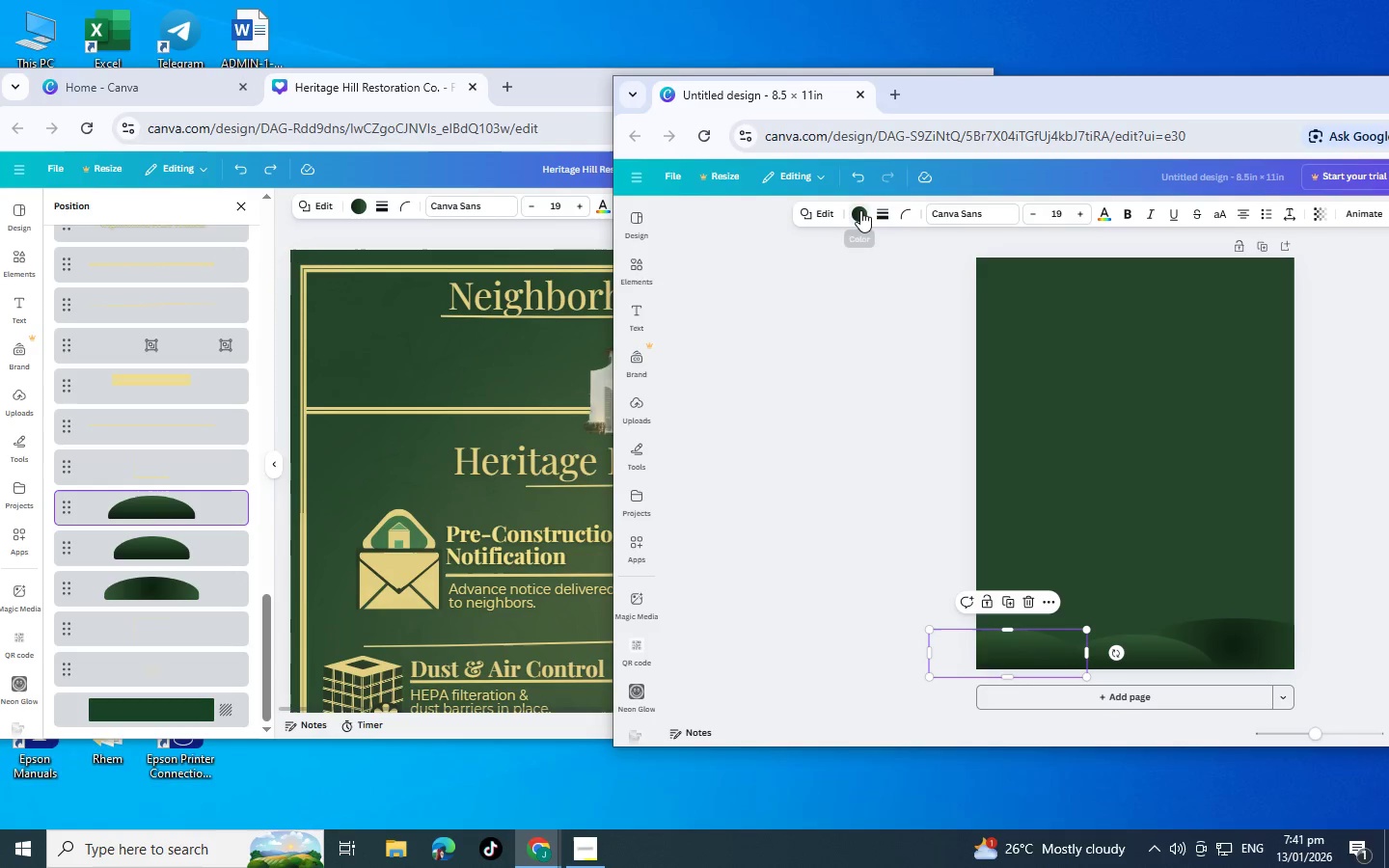 
left_click([860, 210])
 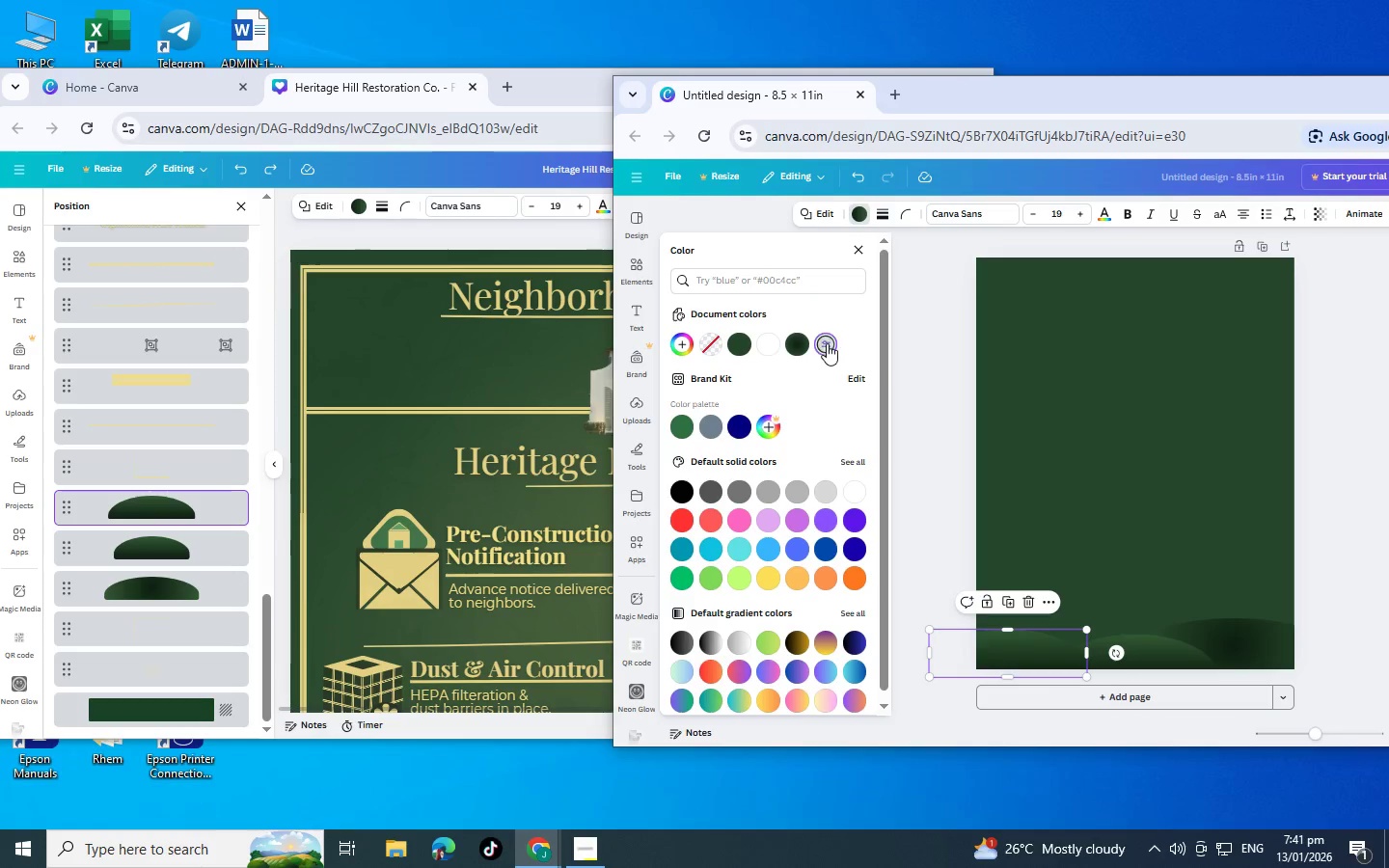 
double_click([827, 343])
 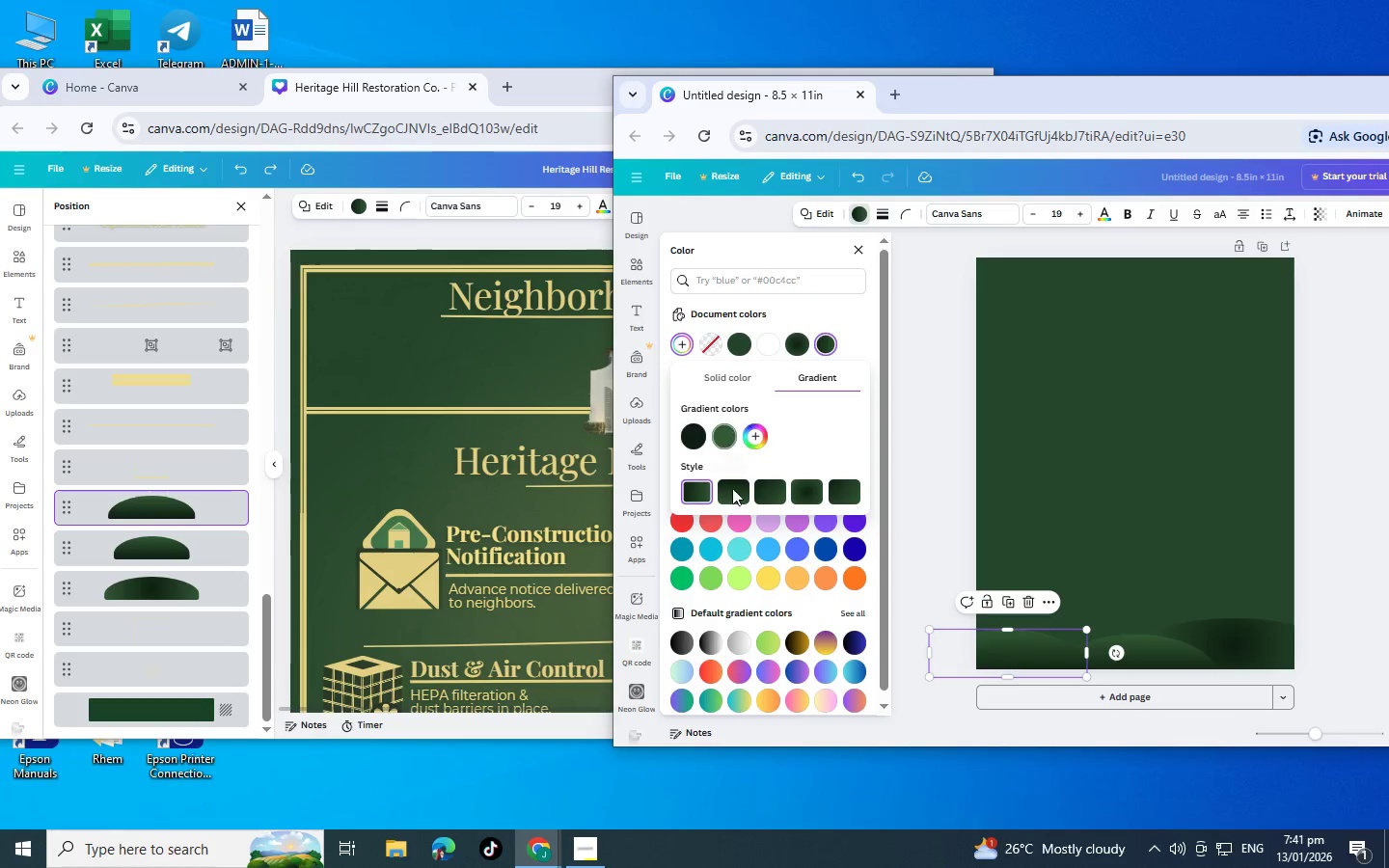 
left_click([736, 499])
 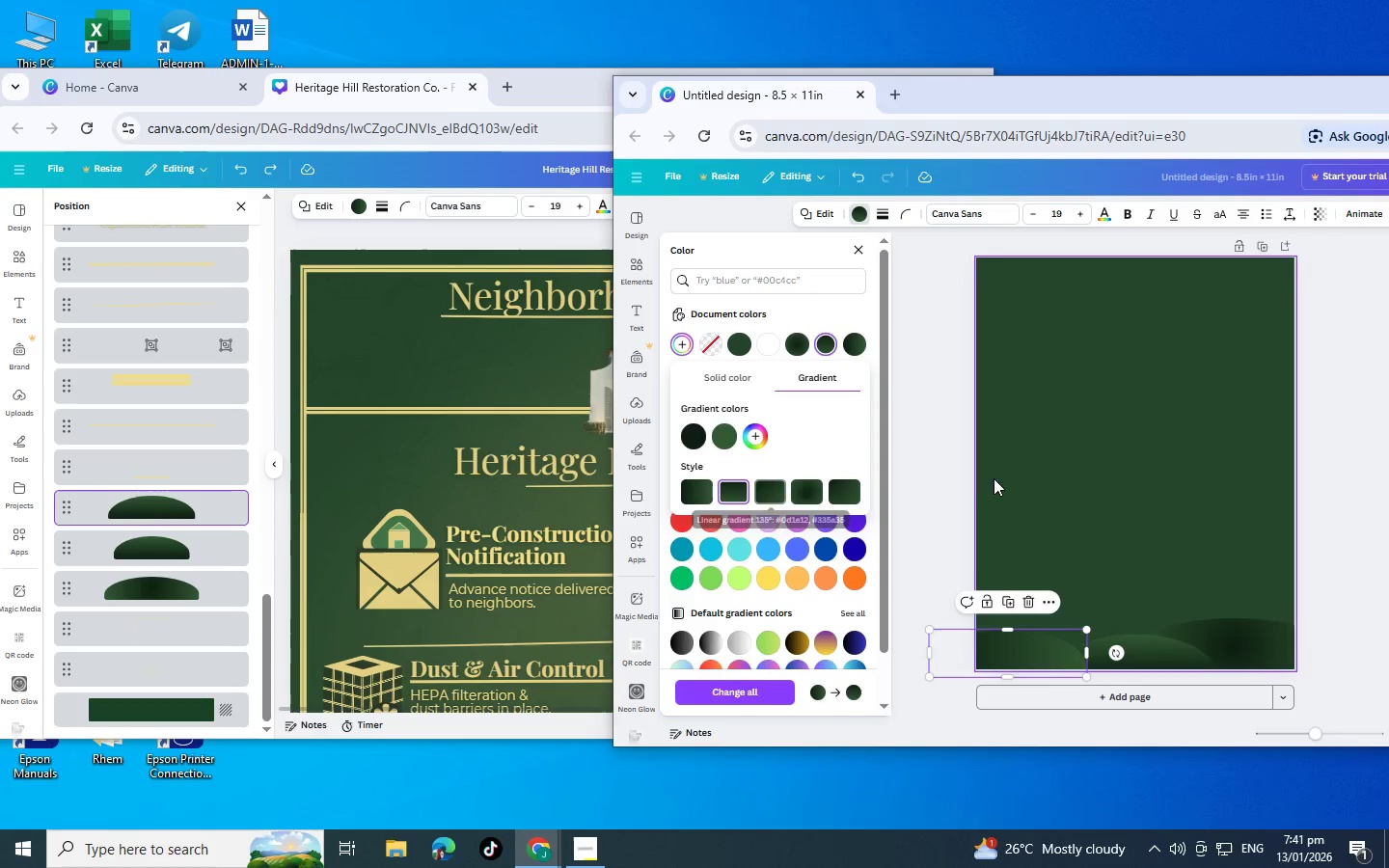 
double_click([921, 471])
 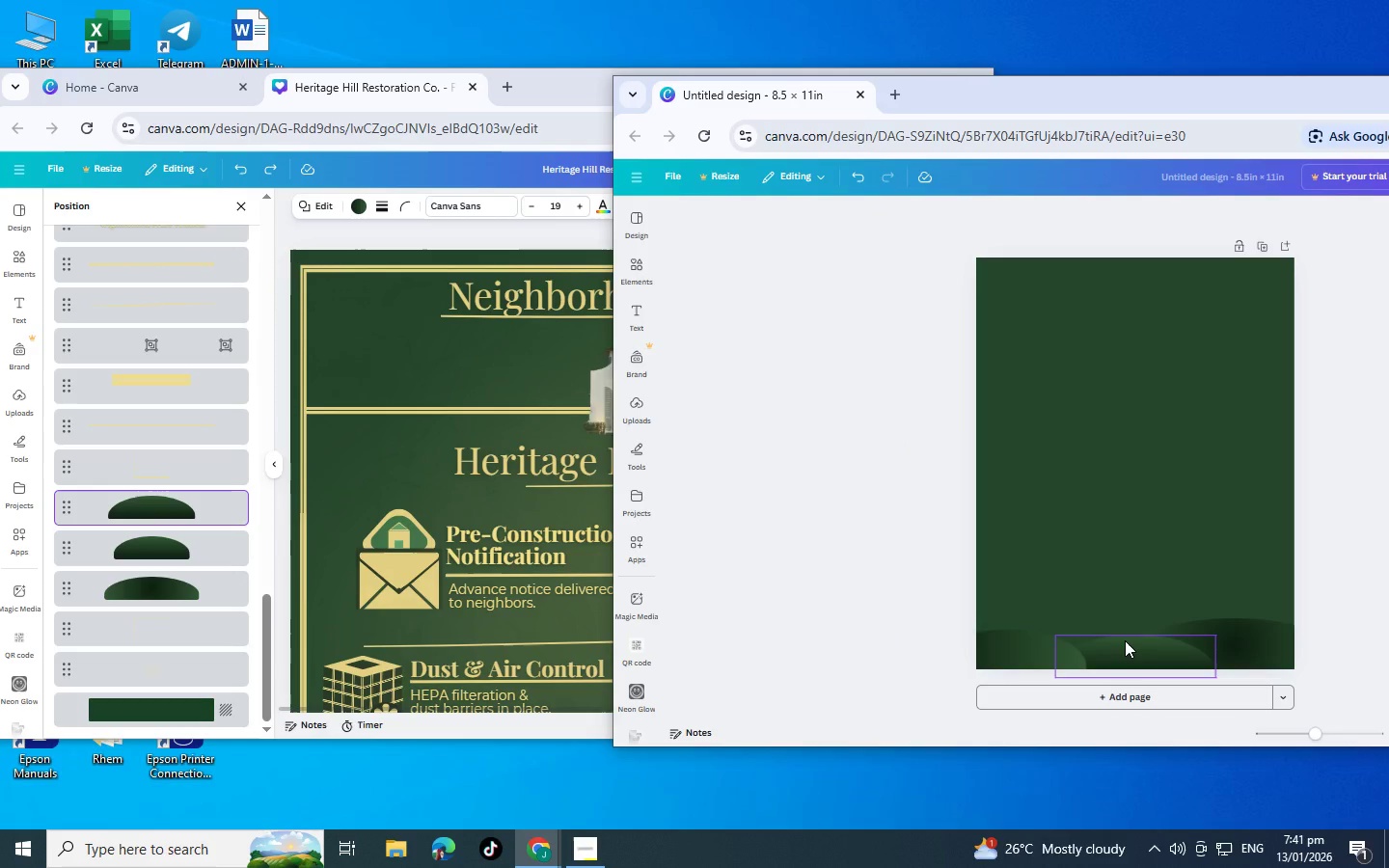 
left_click([1125, 640])
 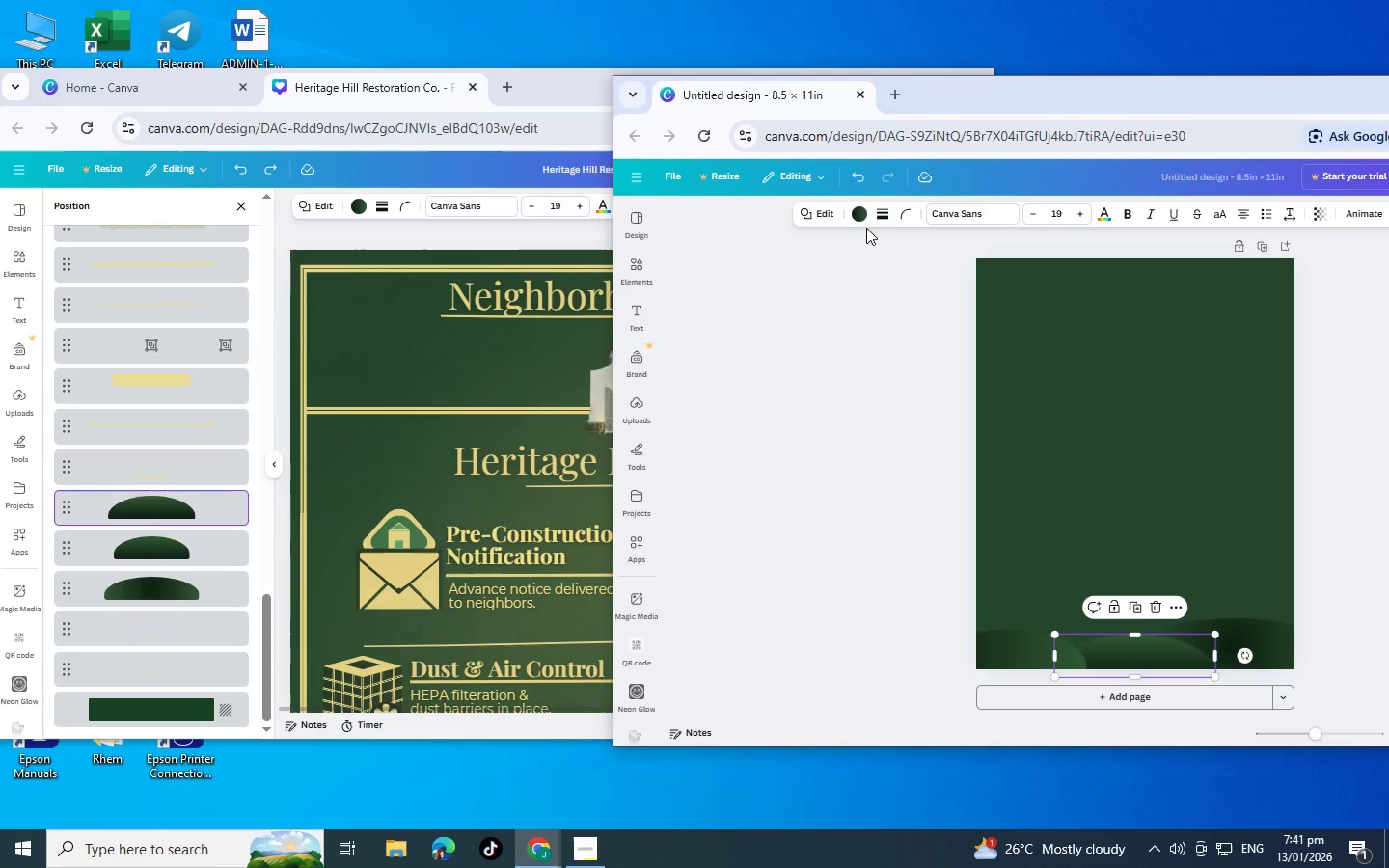 
left_click([858, 214])
 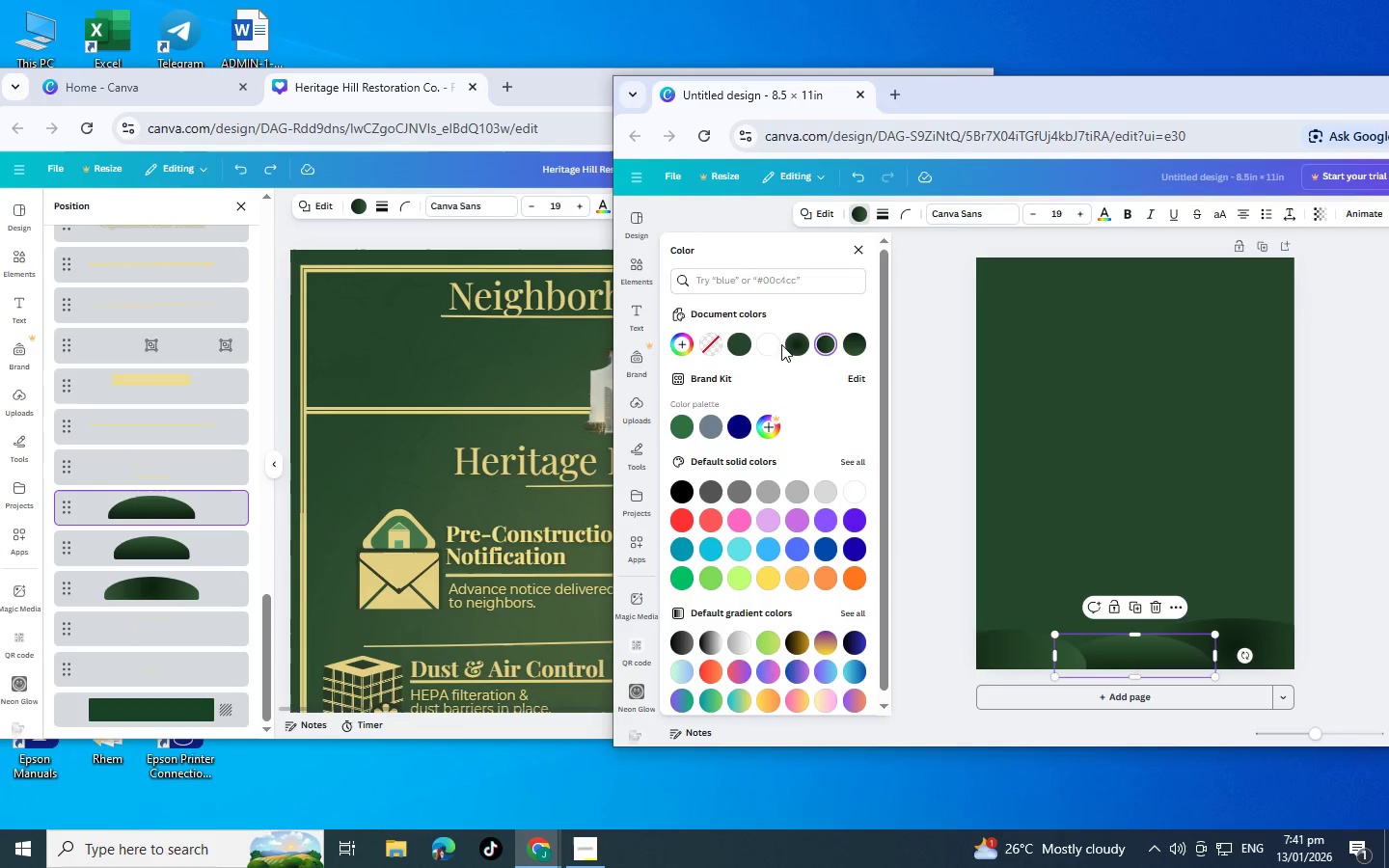 
left_click([790, 345])
 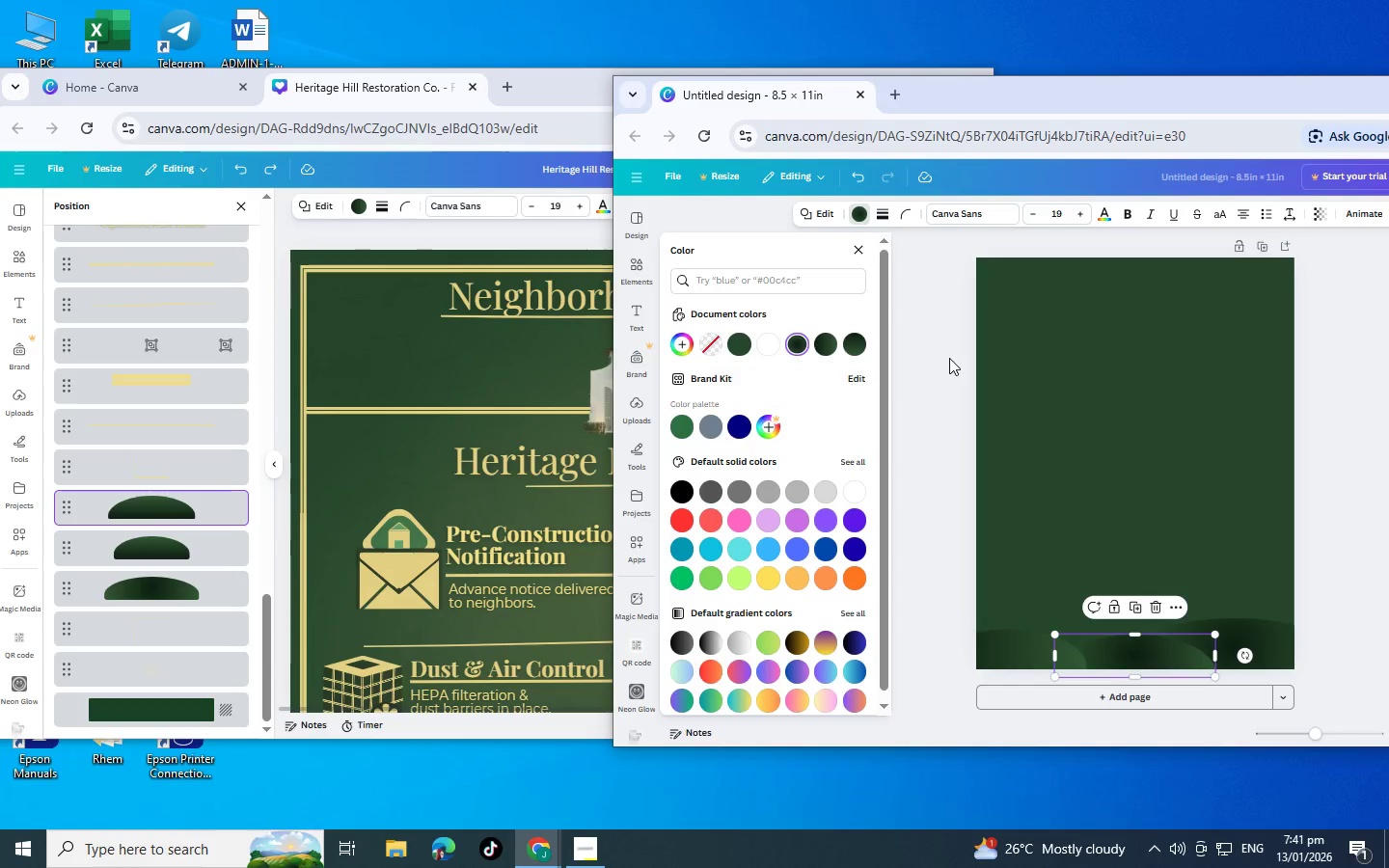 
double_click([949, 358])
 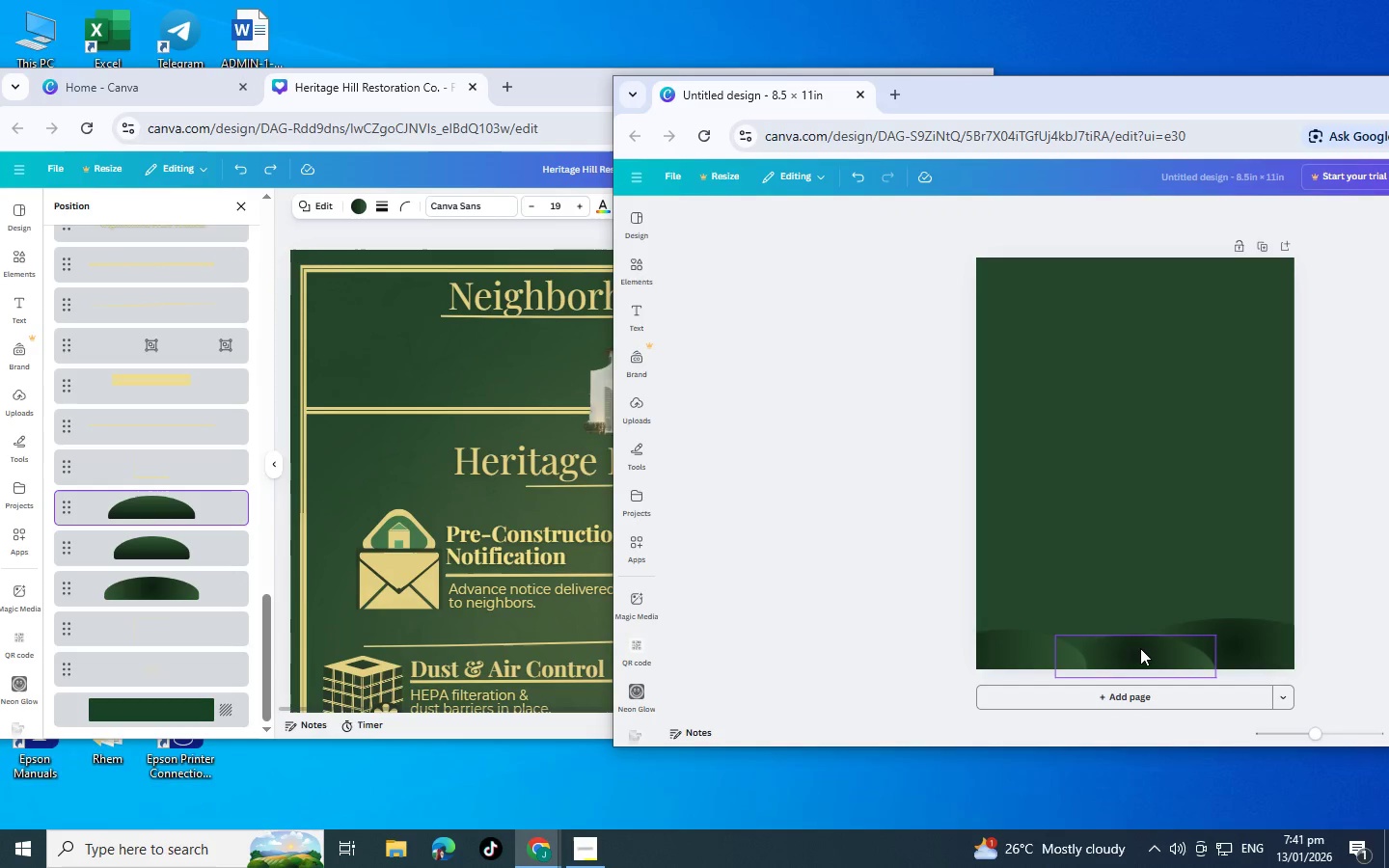 
left_click([1145, 651])
 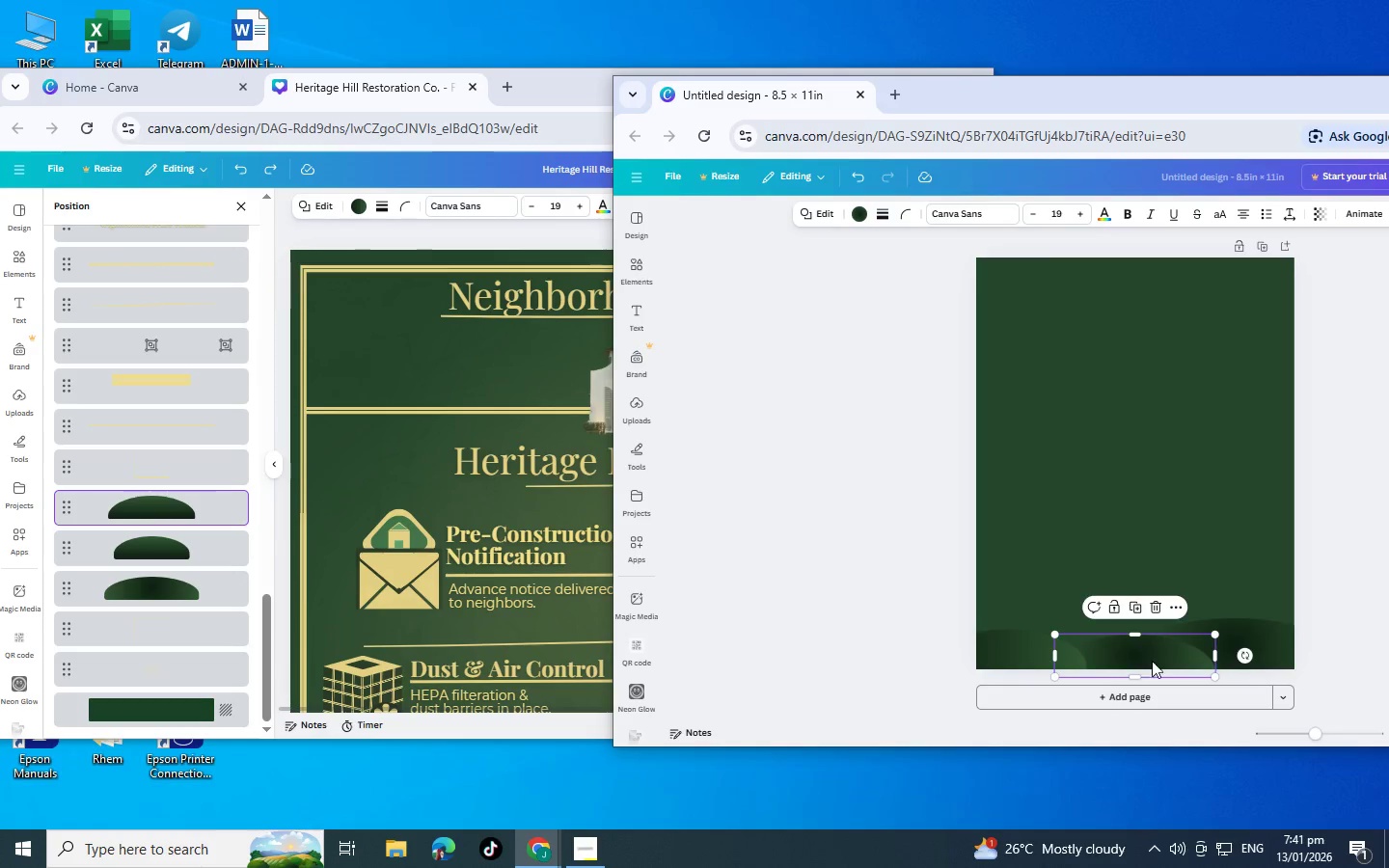 
left_click_drag(start_coordinate=[1149, 657], to_coordinate=[1151, 664])
 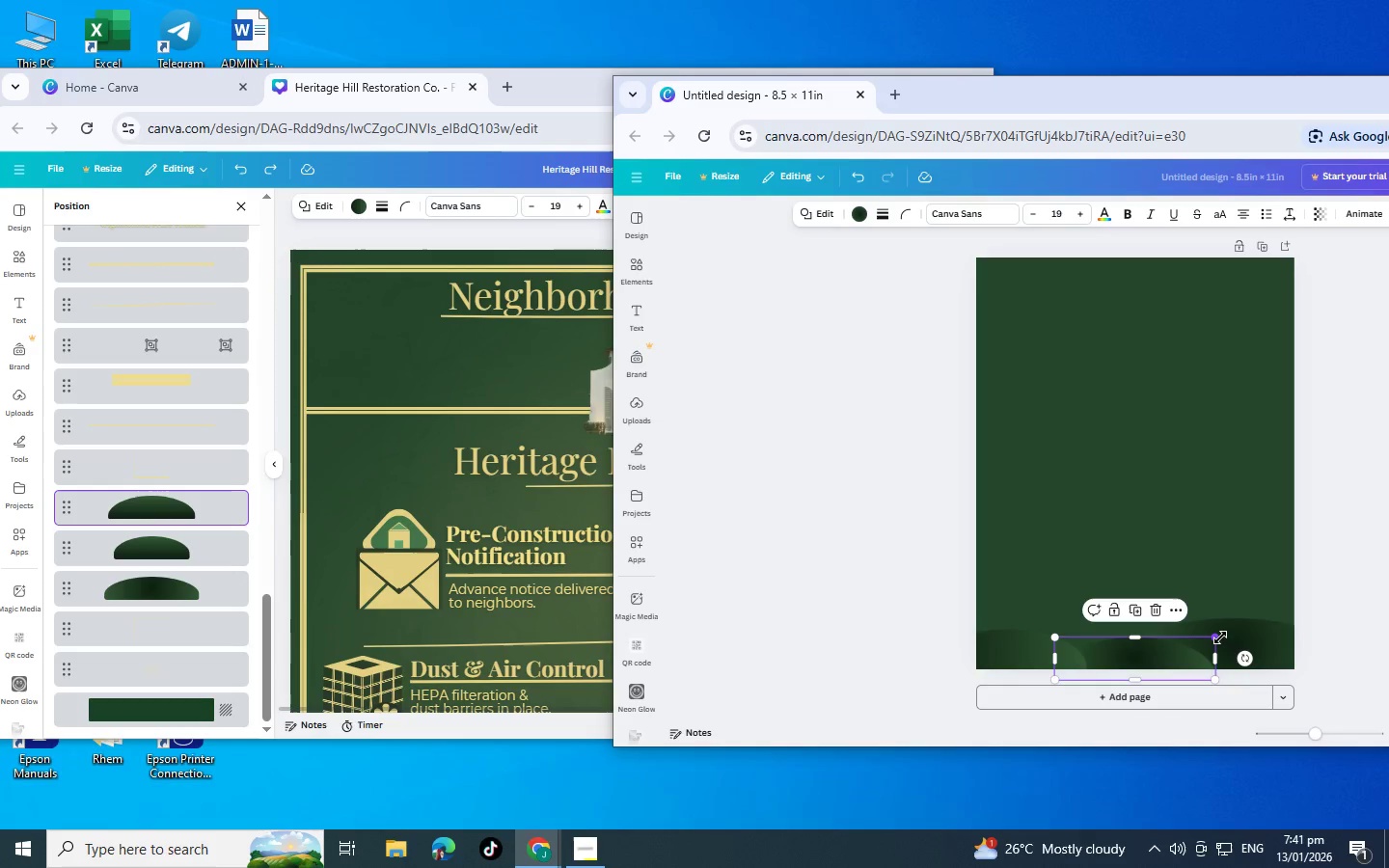 
left_click_drag(start_coordinate=[1217, 637], to_coordinate=[1200, 642])
 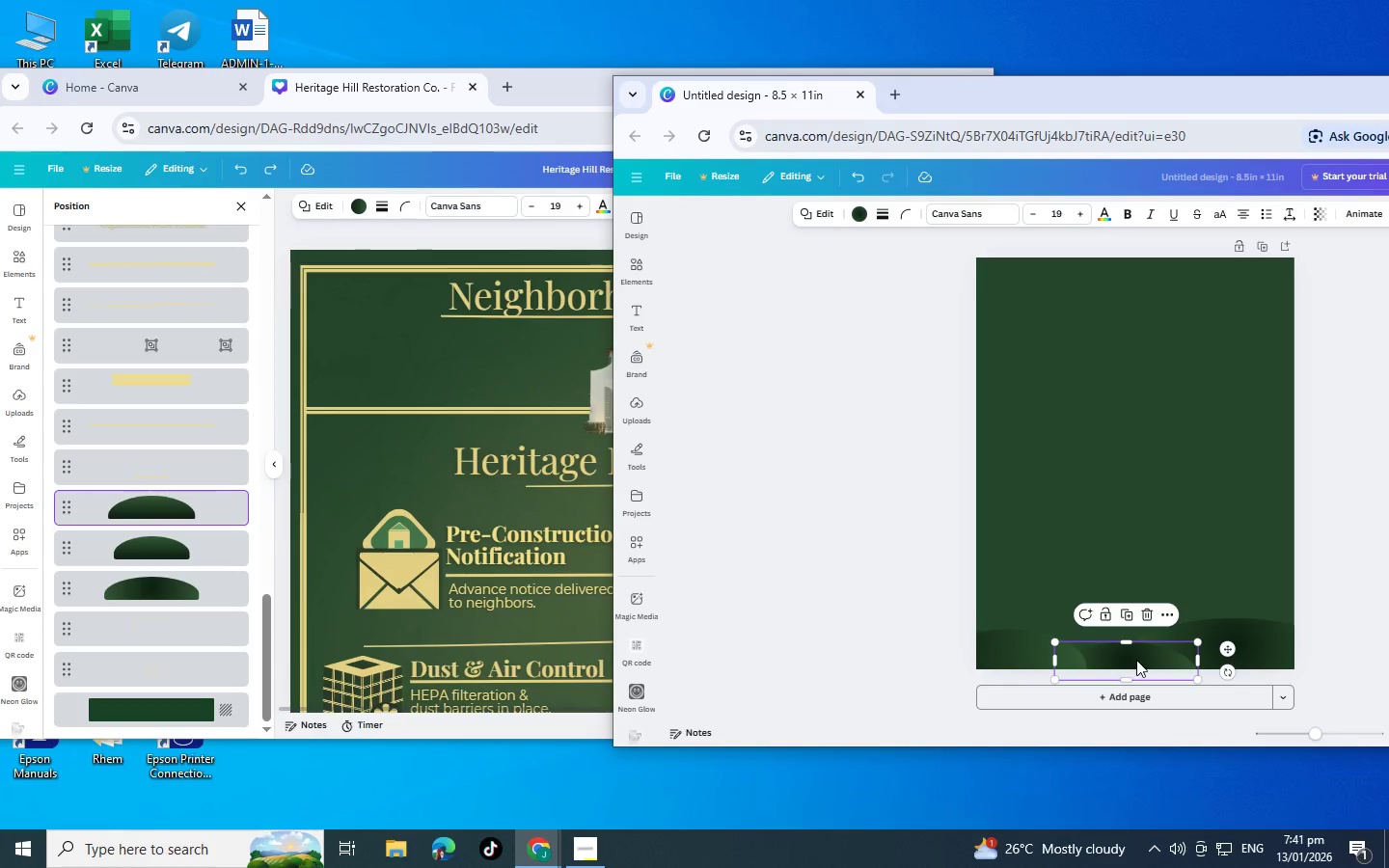 
left_click([1137, 660])
 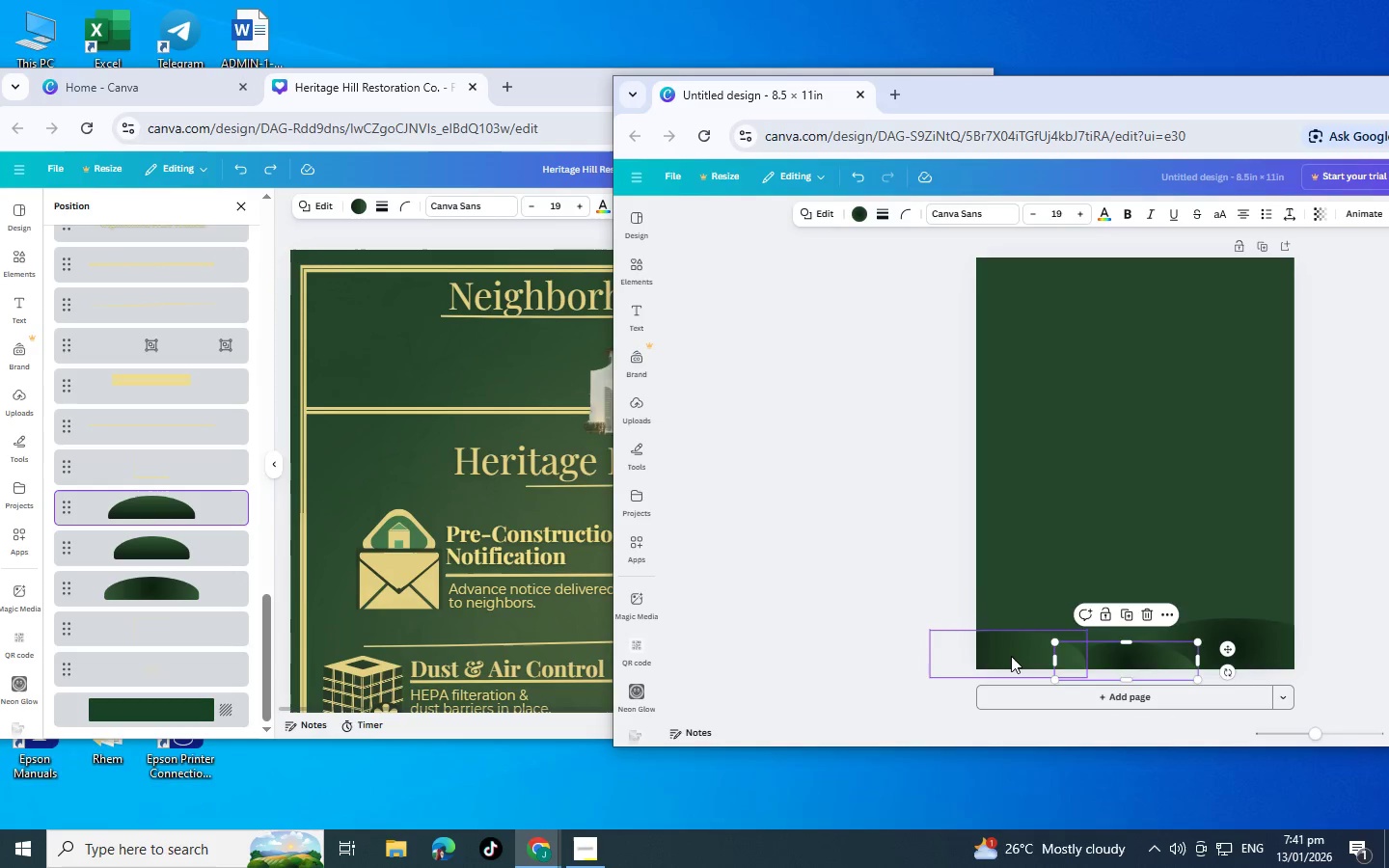 
left_click([1011, 656])
 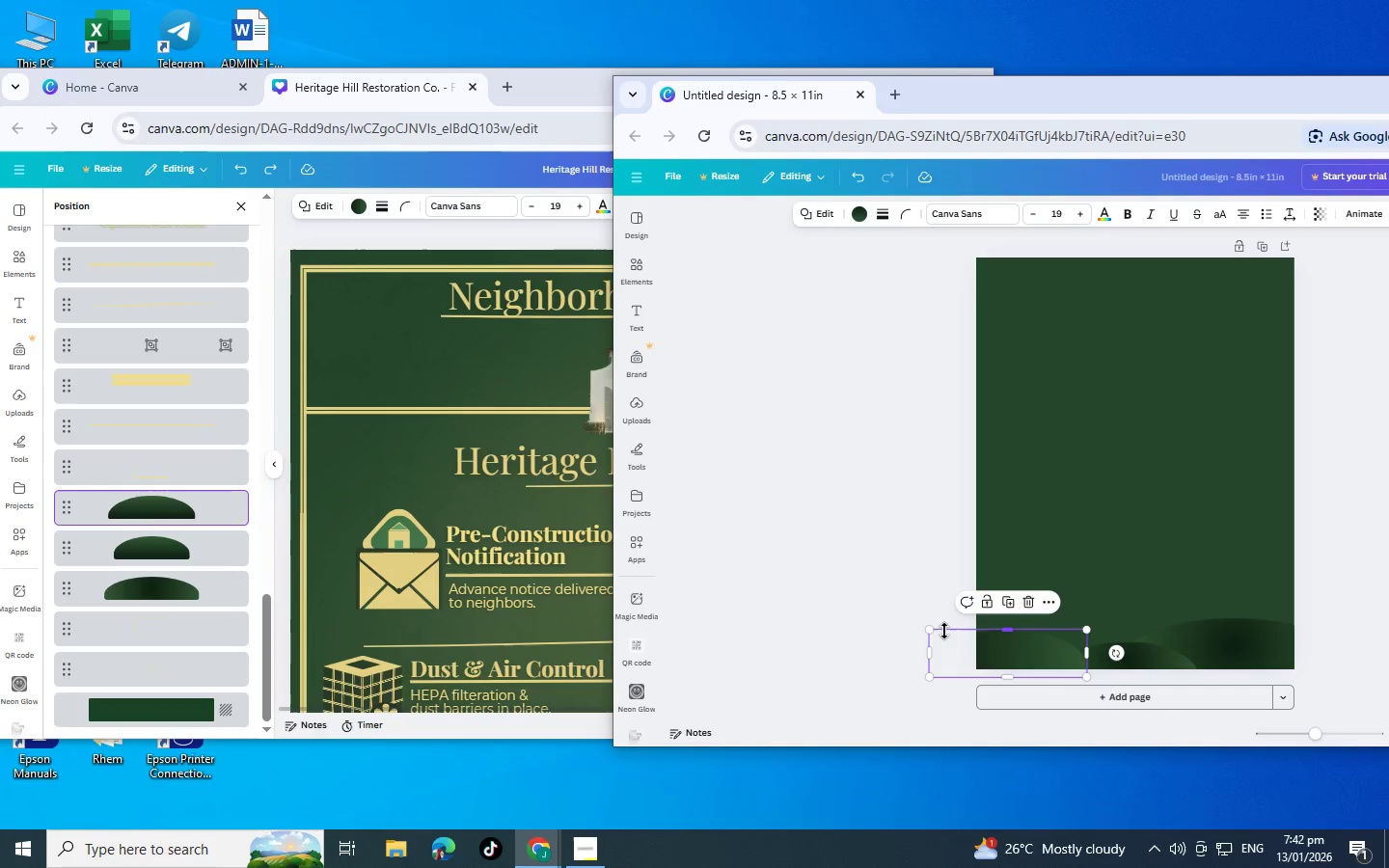 
left_click([910, 563])
 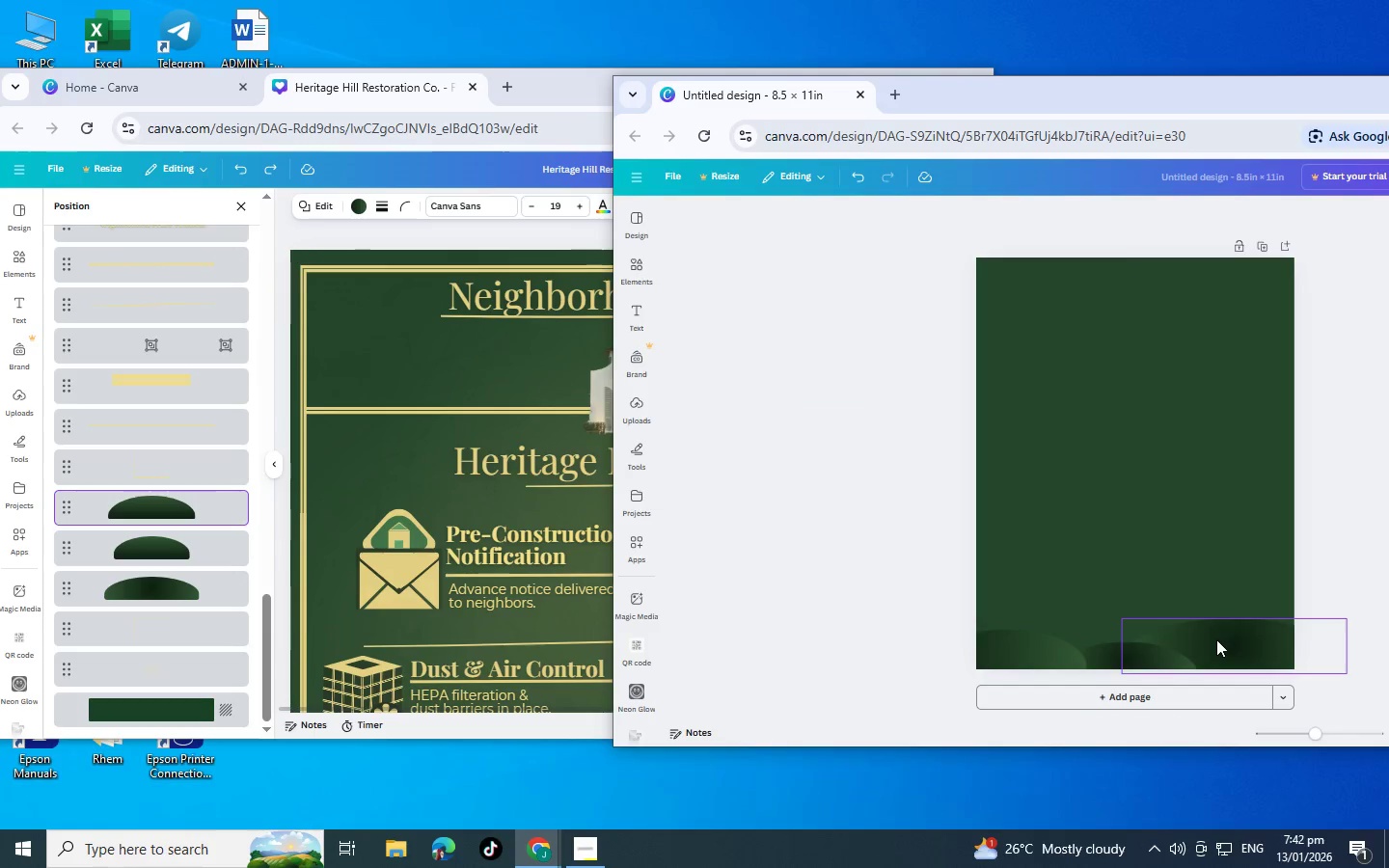 
left_click_drag(start_coordinate=[1245, 640], to_coordinate=[1264, 642])
 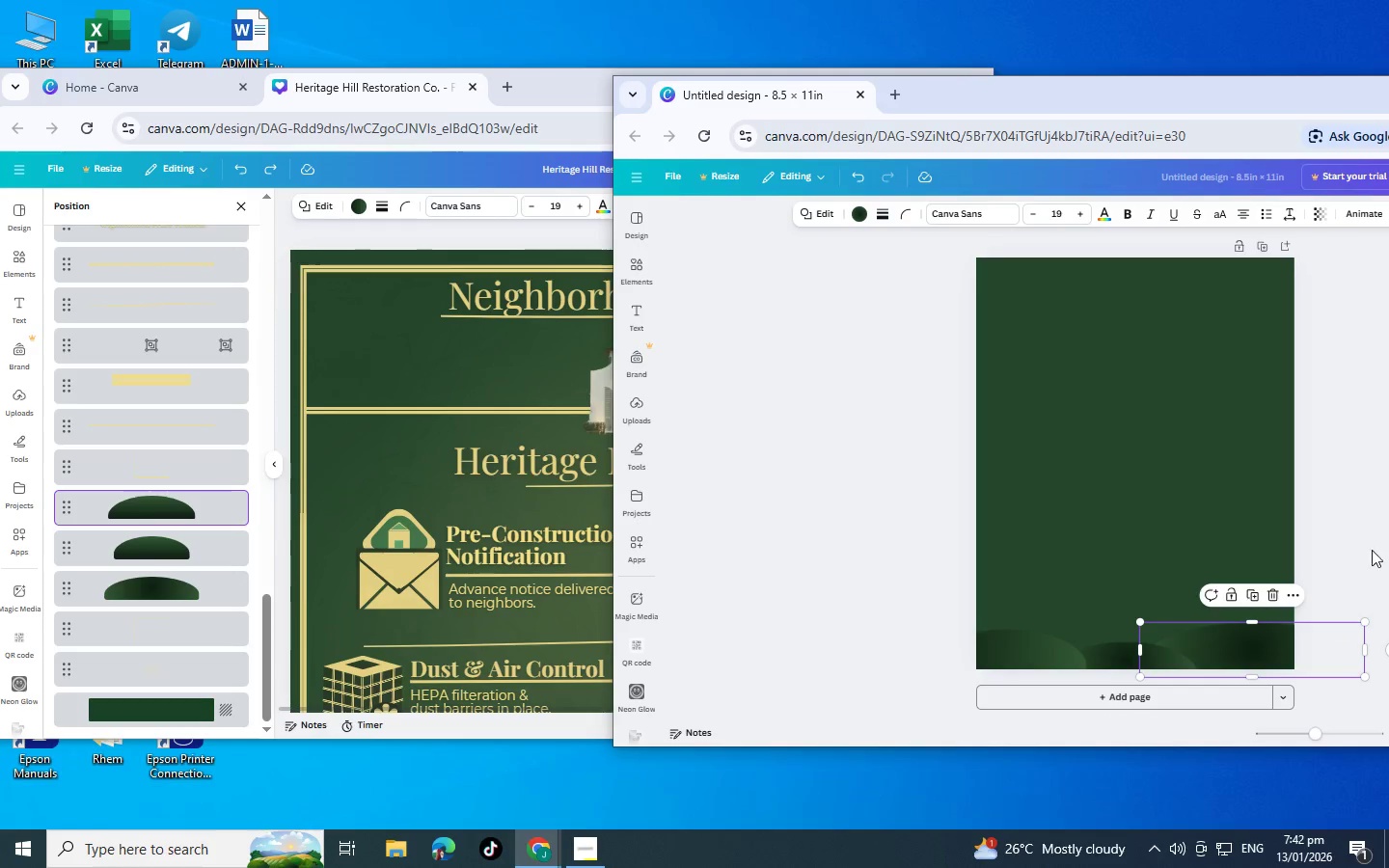 
left_click([1372, 537])
 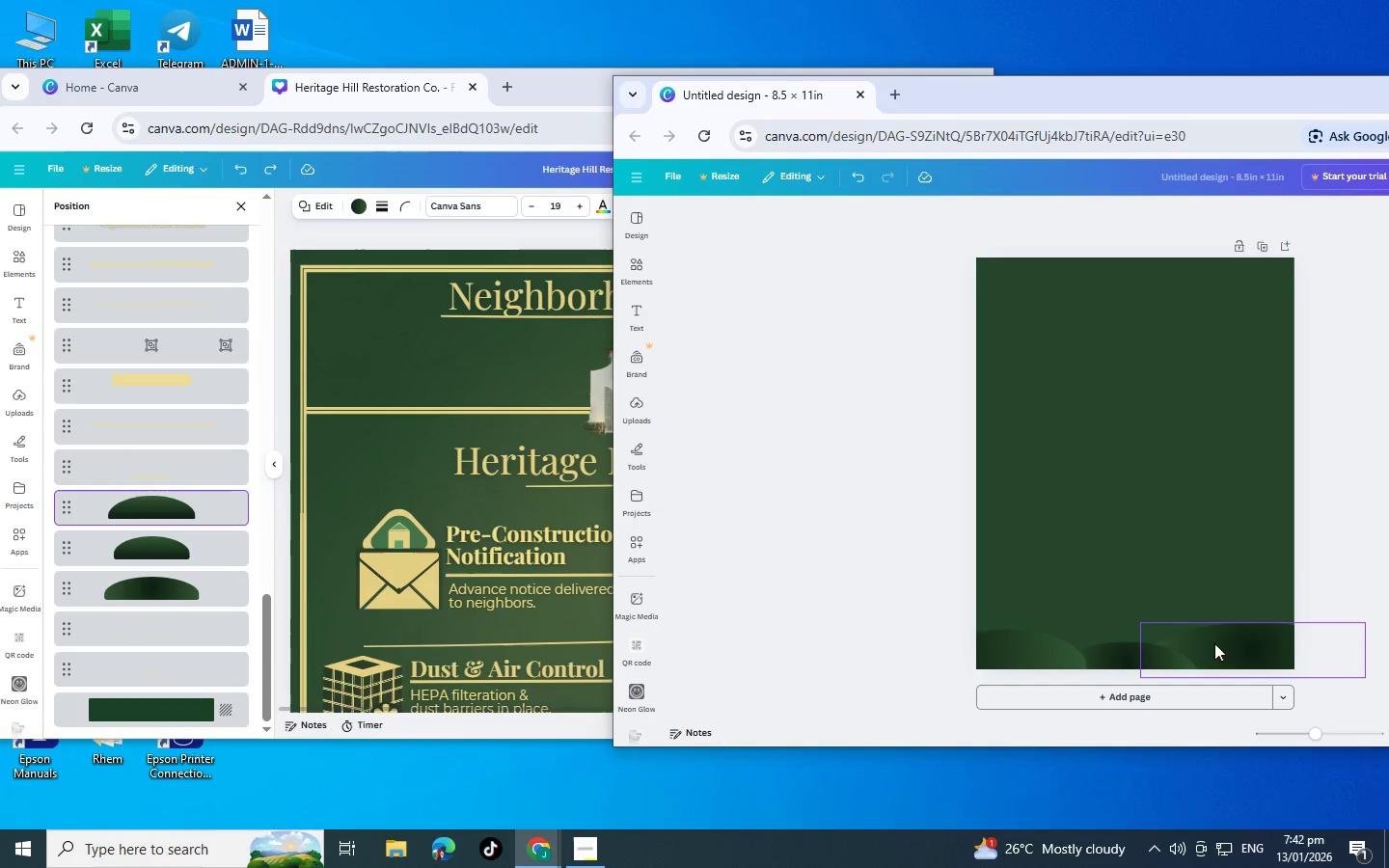 
left_click([1228, 648])
 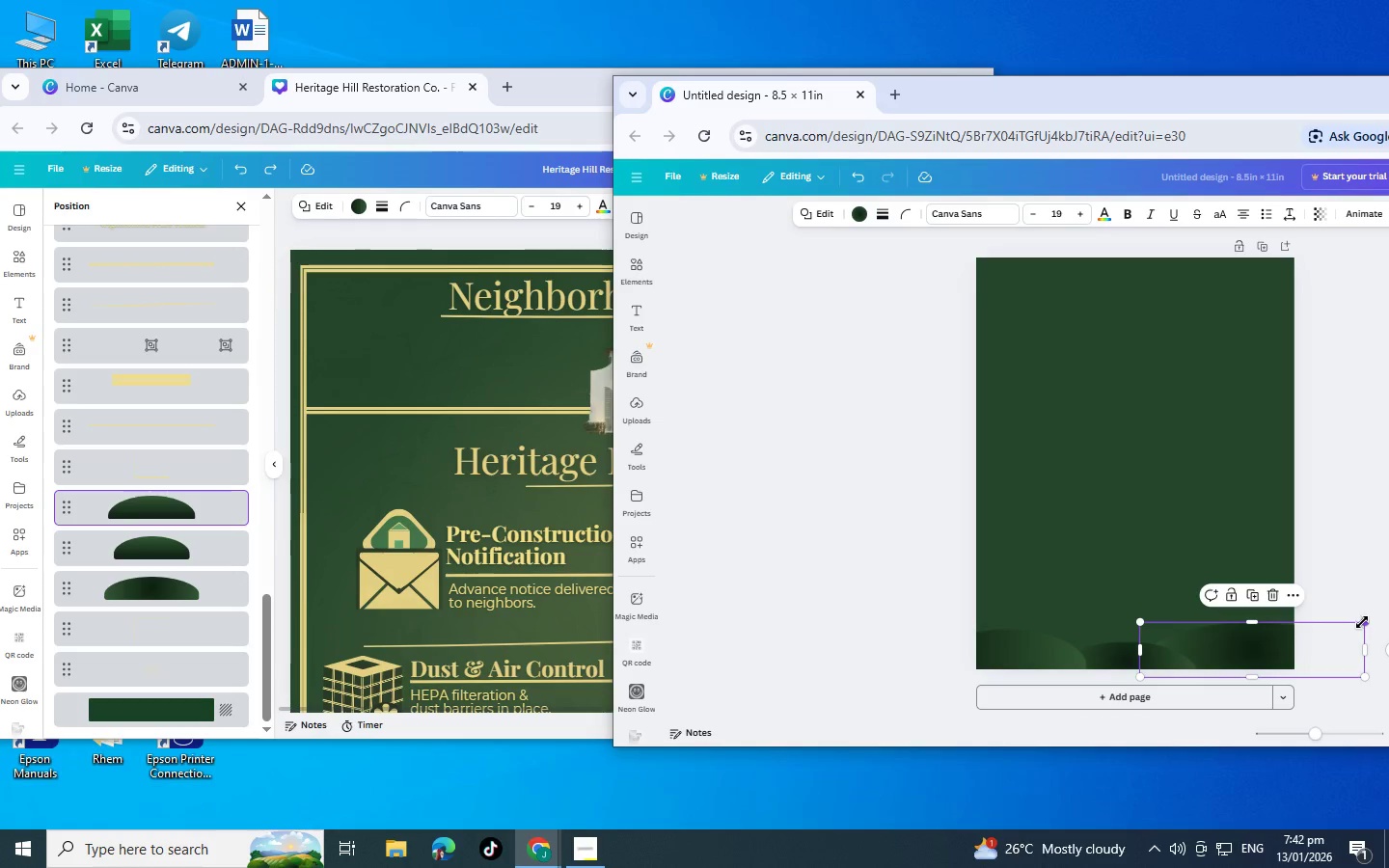 
left_click_drag(start_coordinate=[1362, 622], to_coordinate=[1359, 583])
 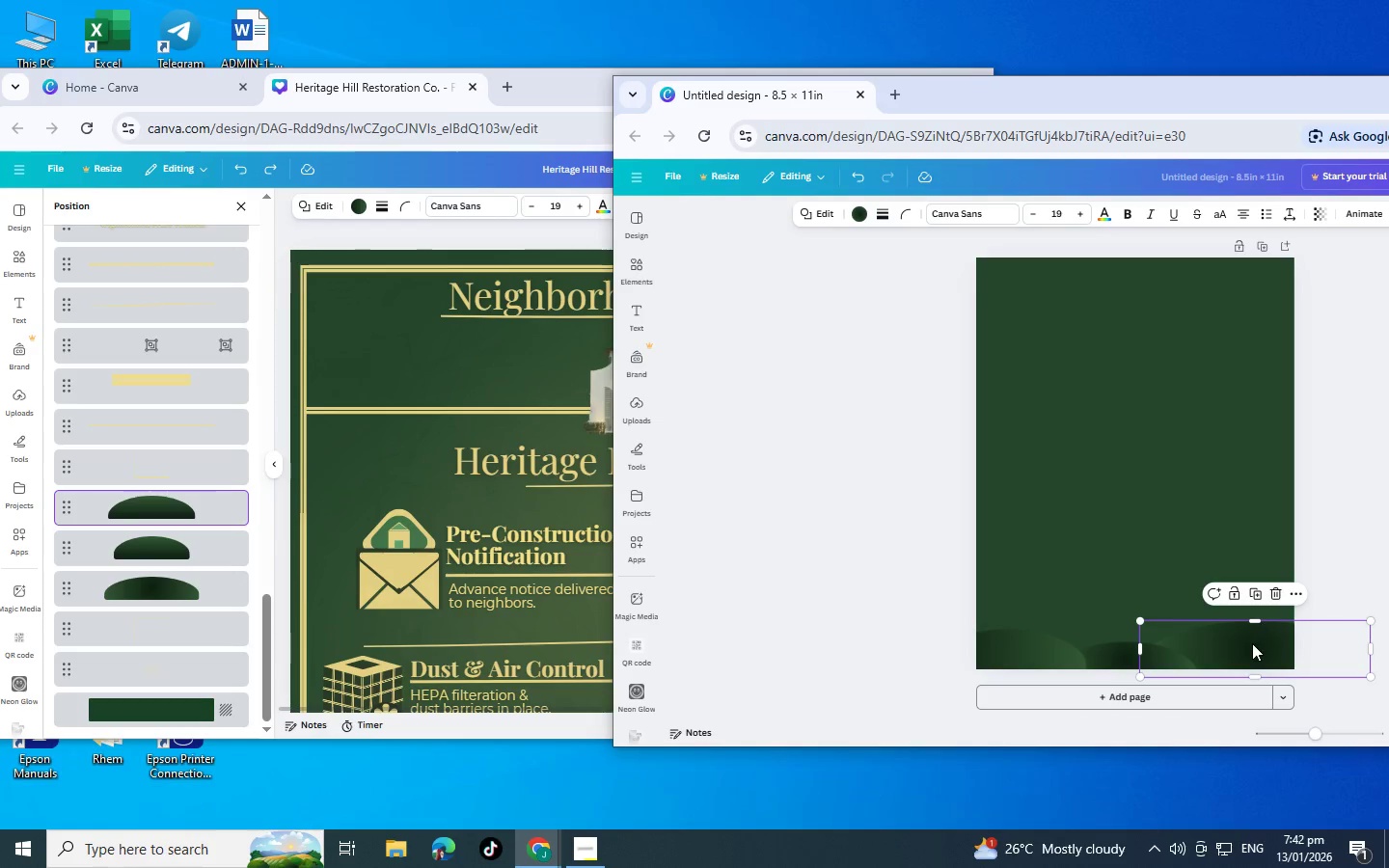 
left_click_drag(start_coordinate=[1252, 643], to_coordinate=[1274, 642])
 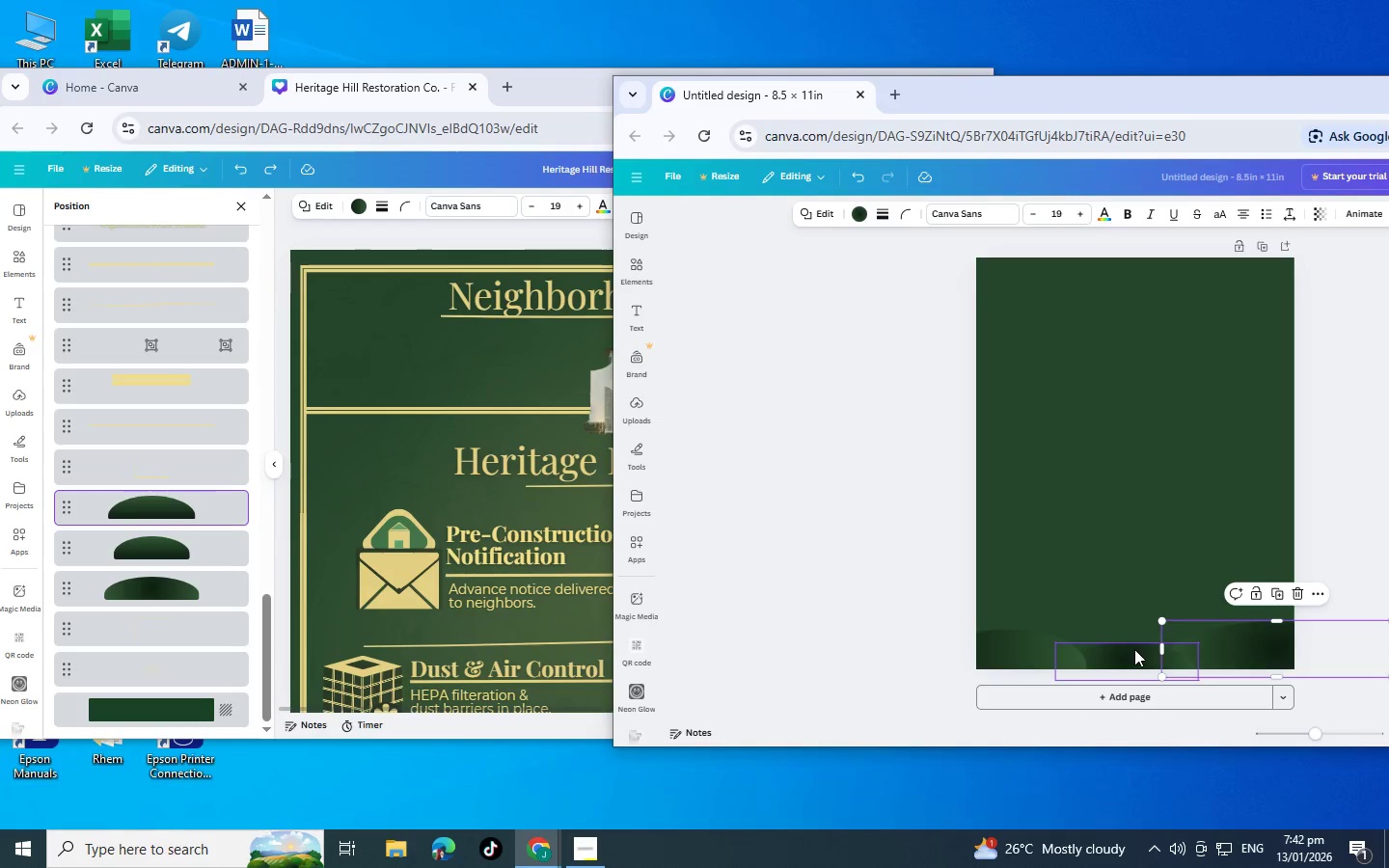 
left_click_drag(start_coordinate=[1134, 649], to_coordinate=[1145, 645])
 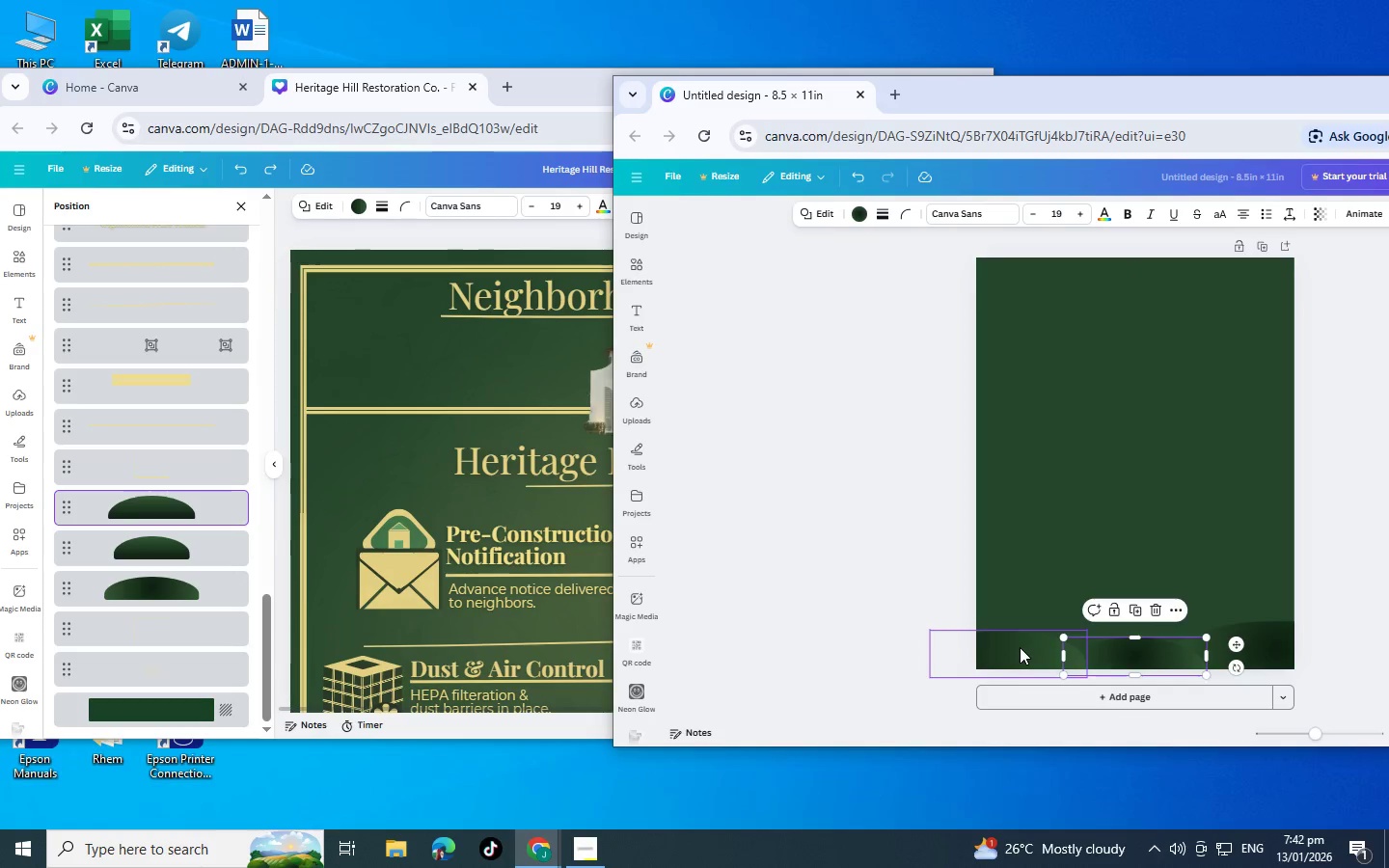 
left_click([1017, 647])
 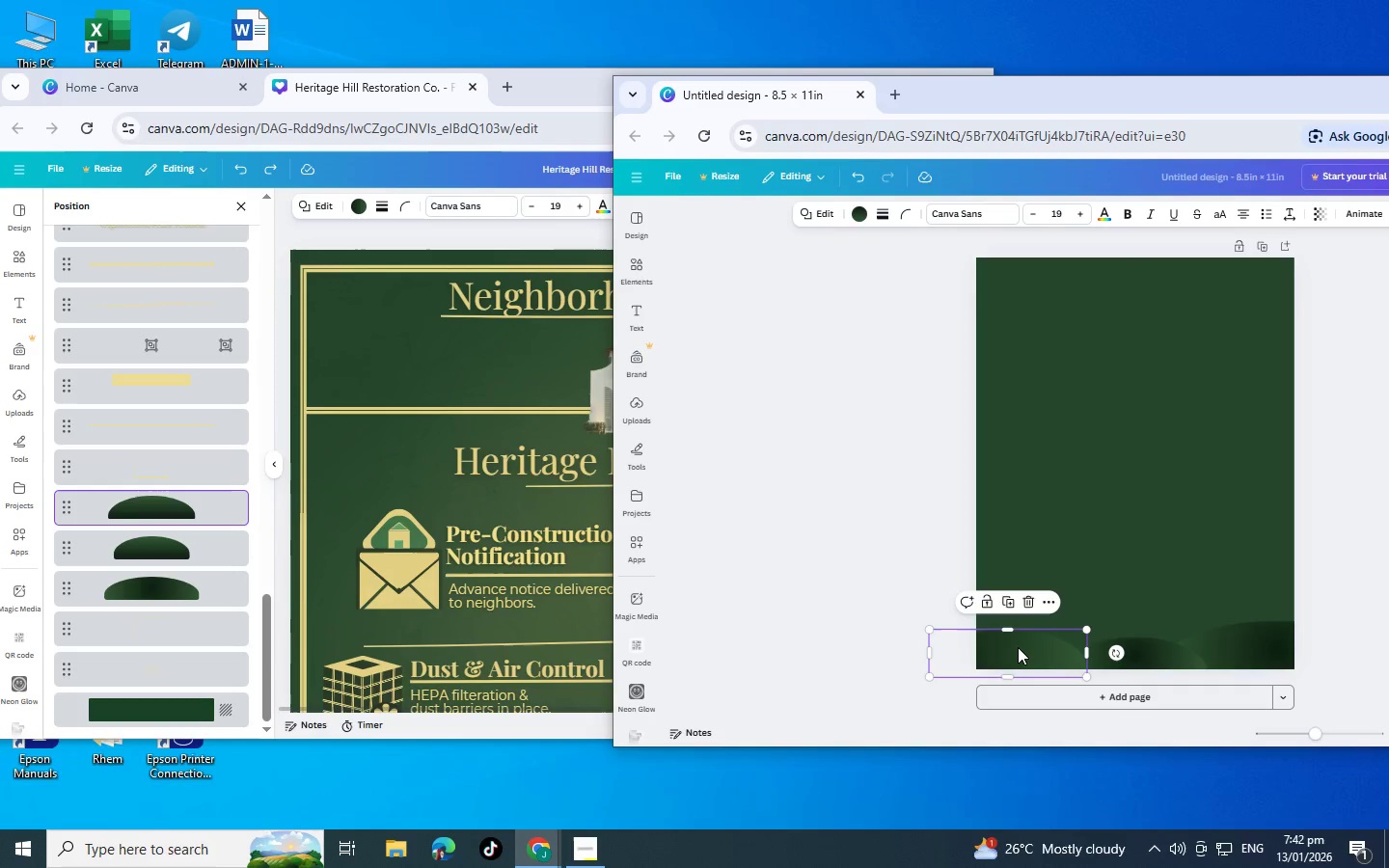 
left_click_drag(start_coordinate=[1018, 647], to_coordinate=[1018, 641])
 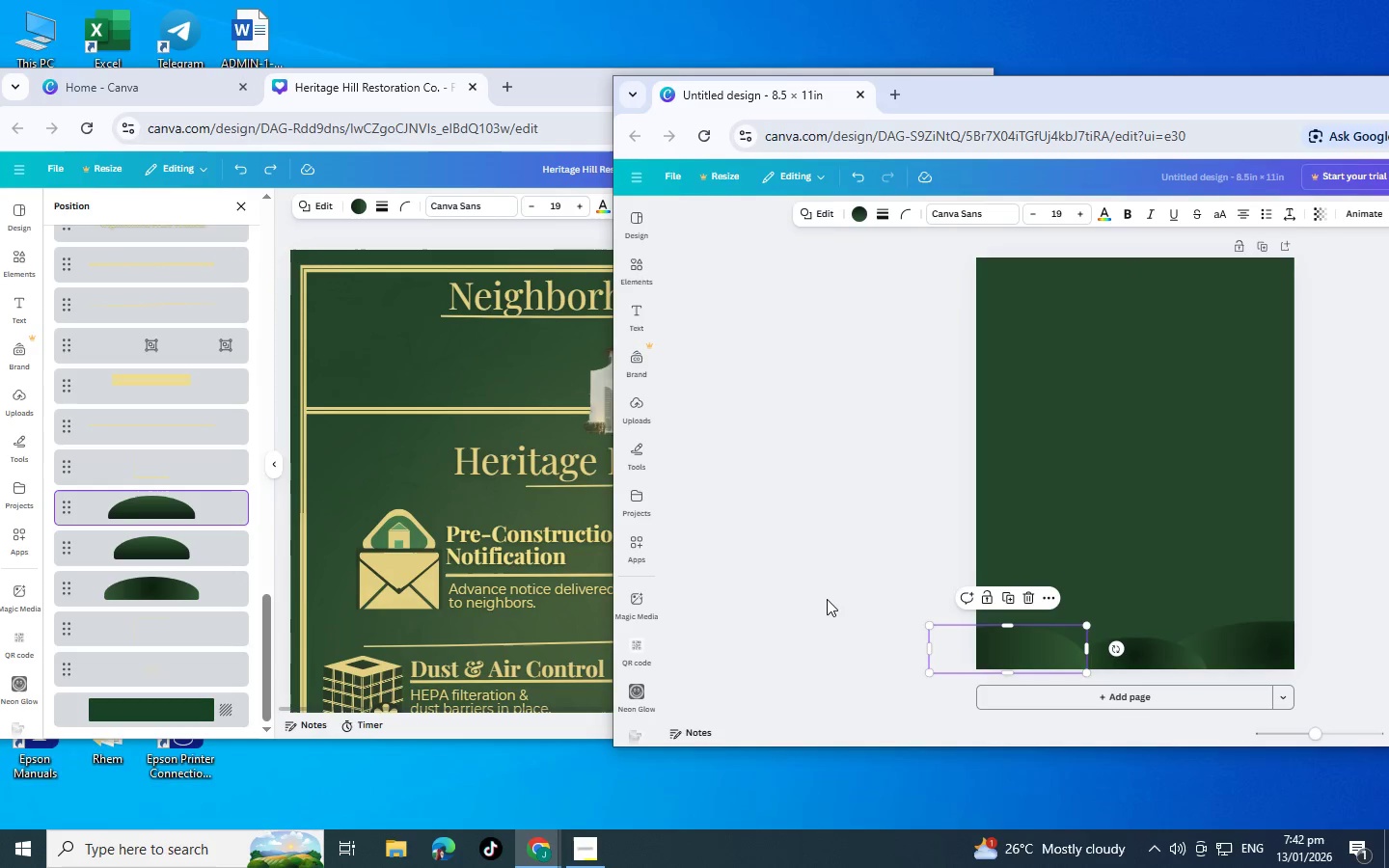 
left_click([827, 599])
 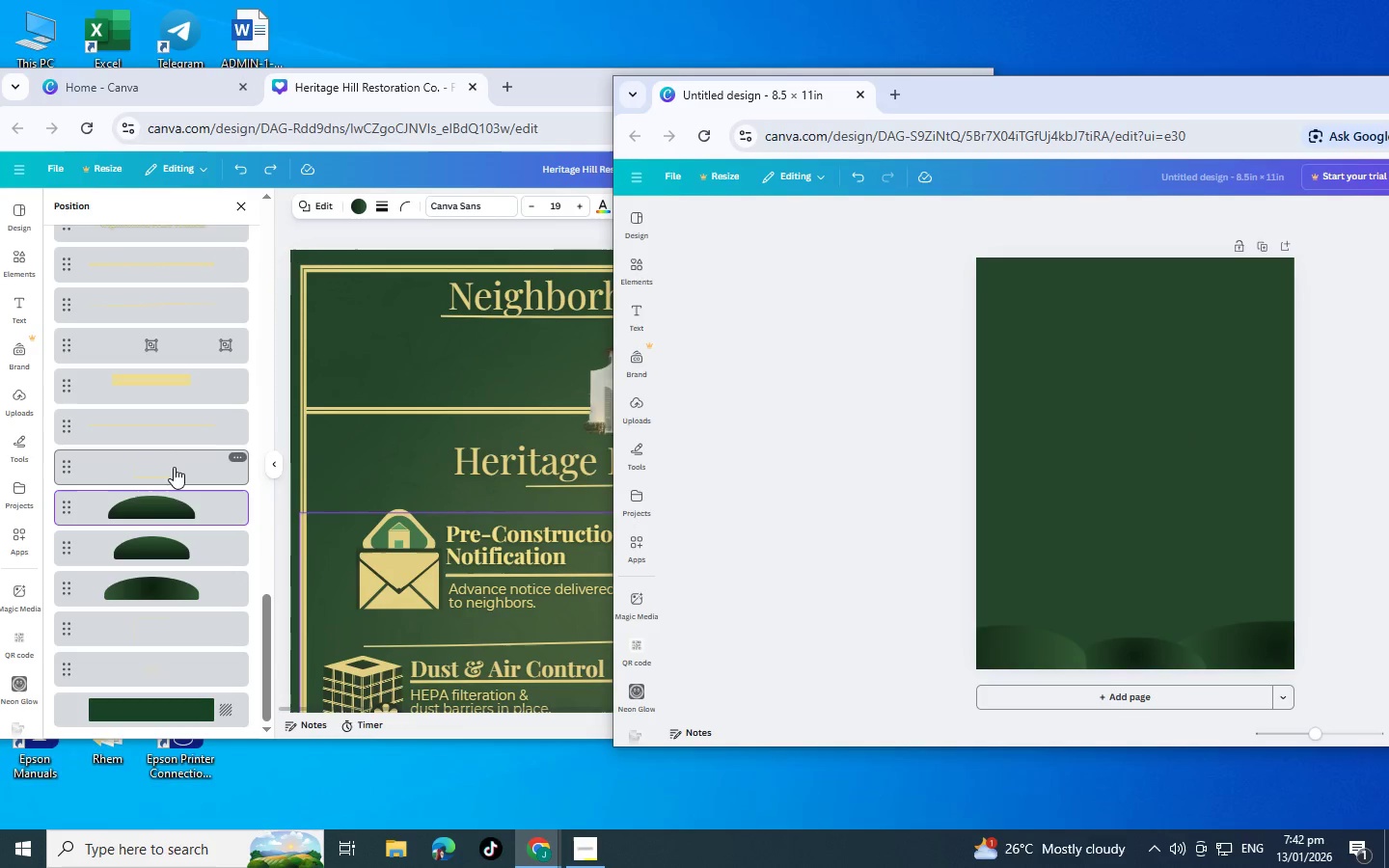 
left_click([171, 419])
 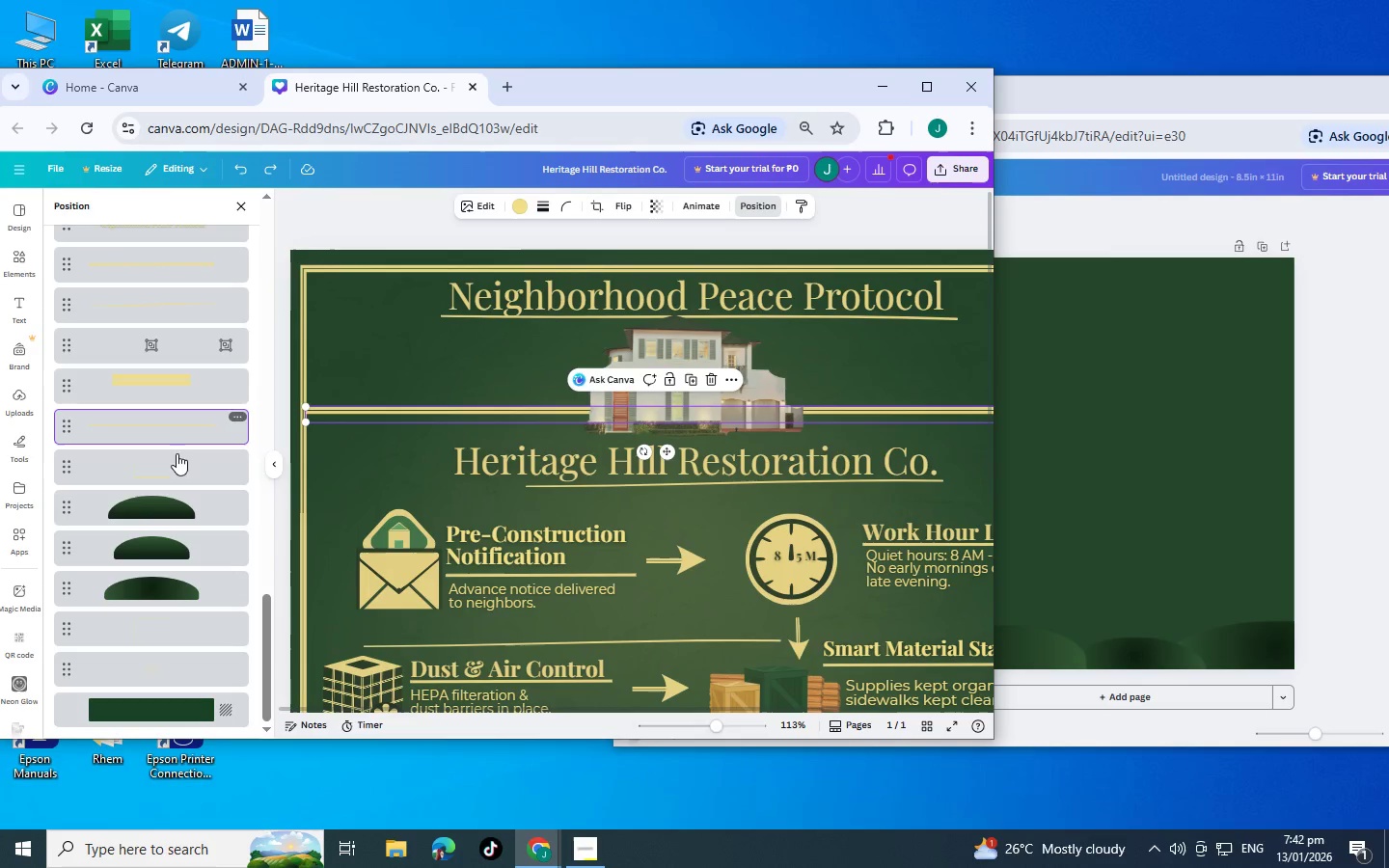 
left_click([177, 470])
 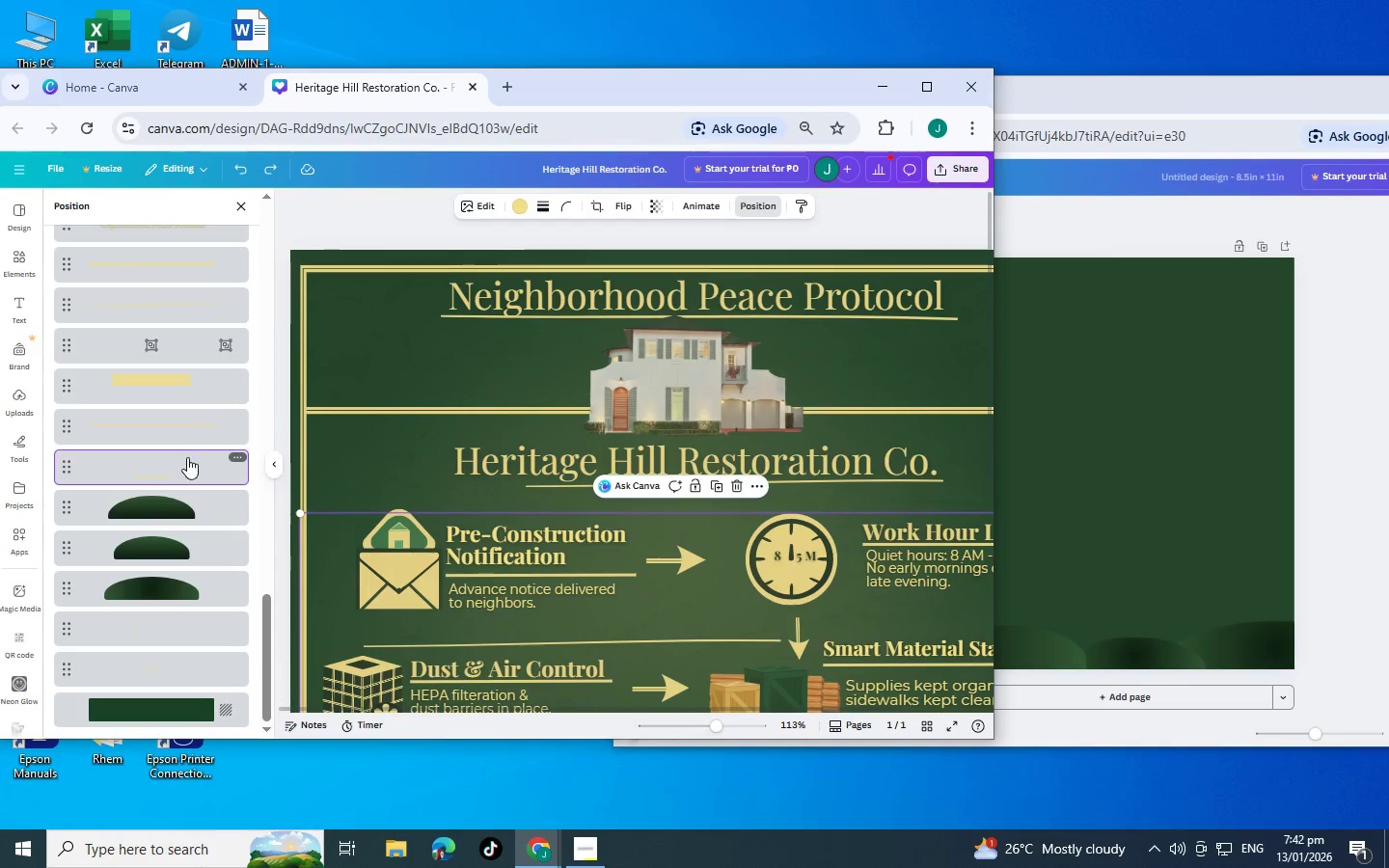 
left_click([187, 457])
 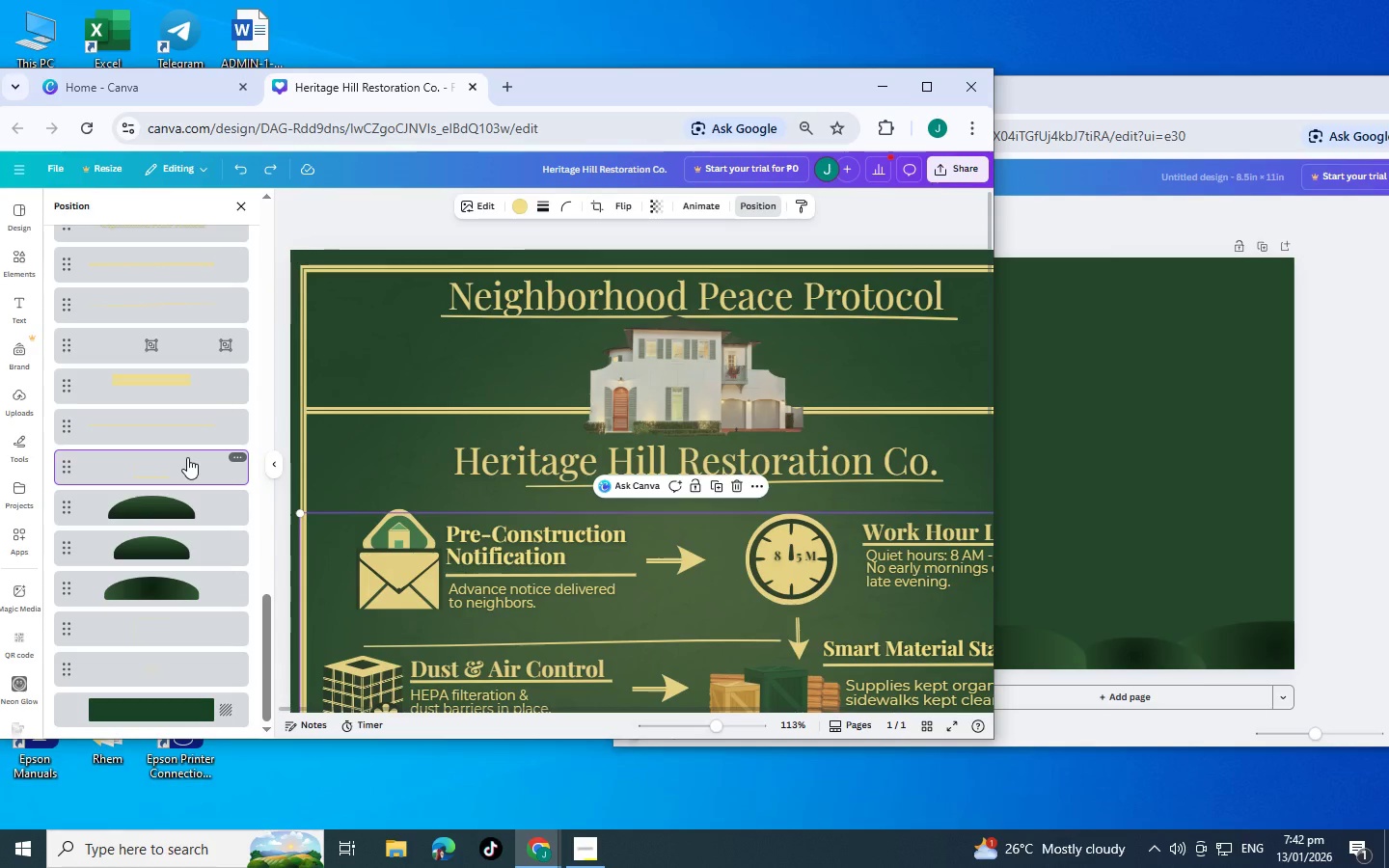 
key(Control+C)
 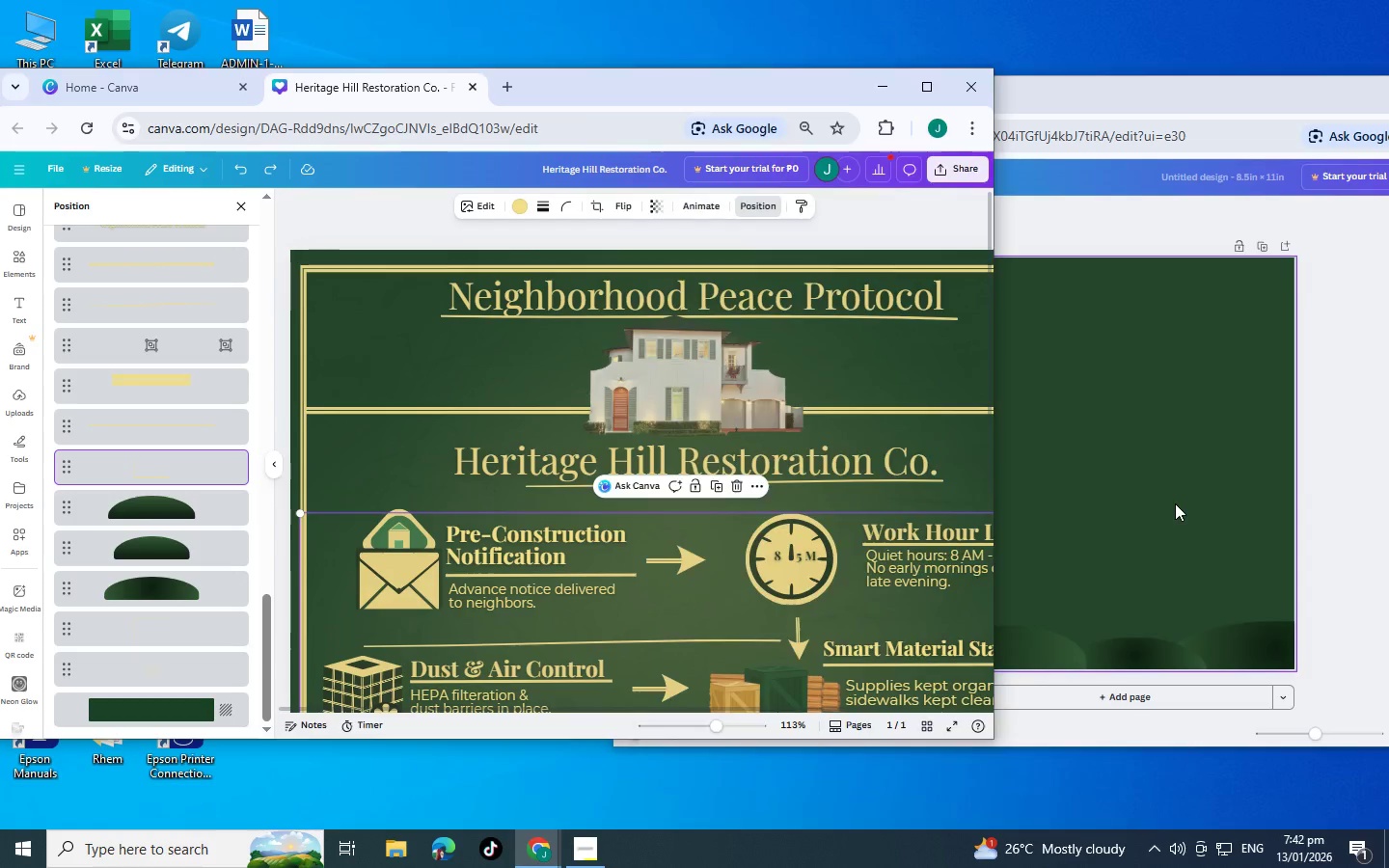 
left_click([1165, 501])
 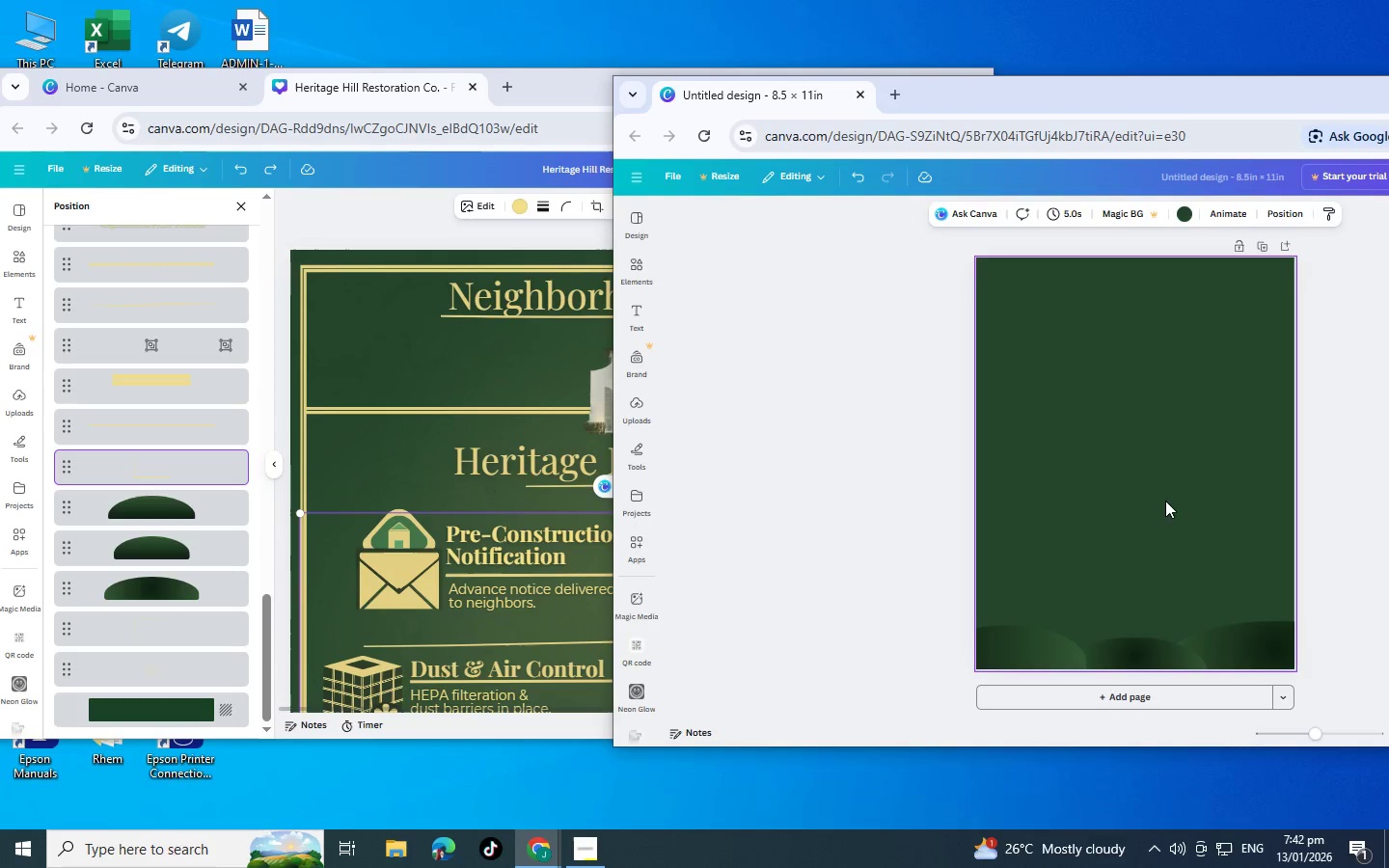 
key(Control+V)
 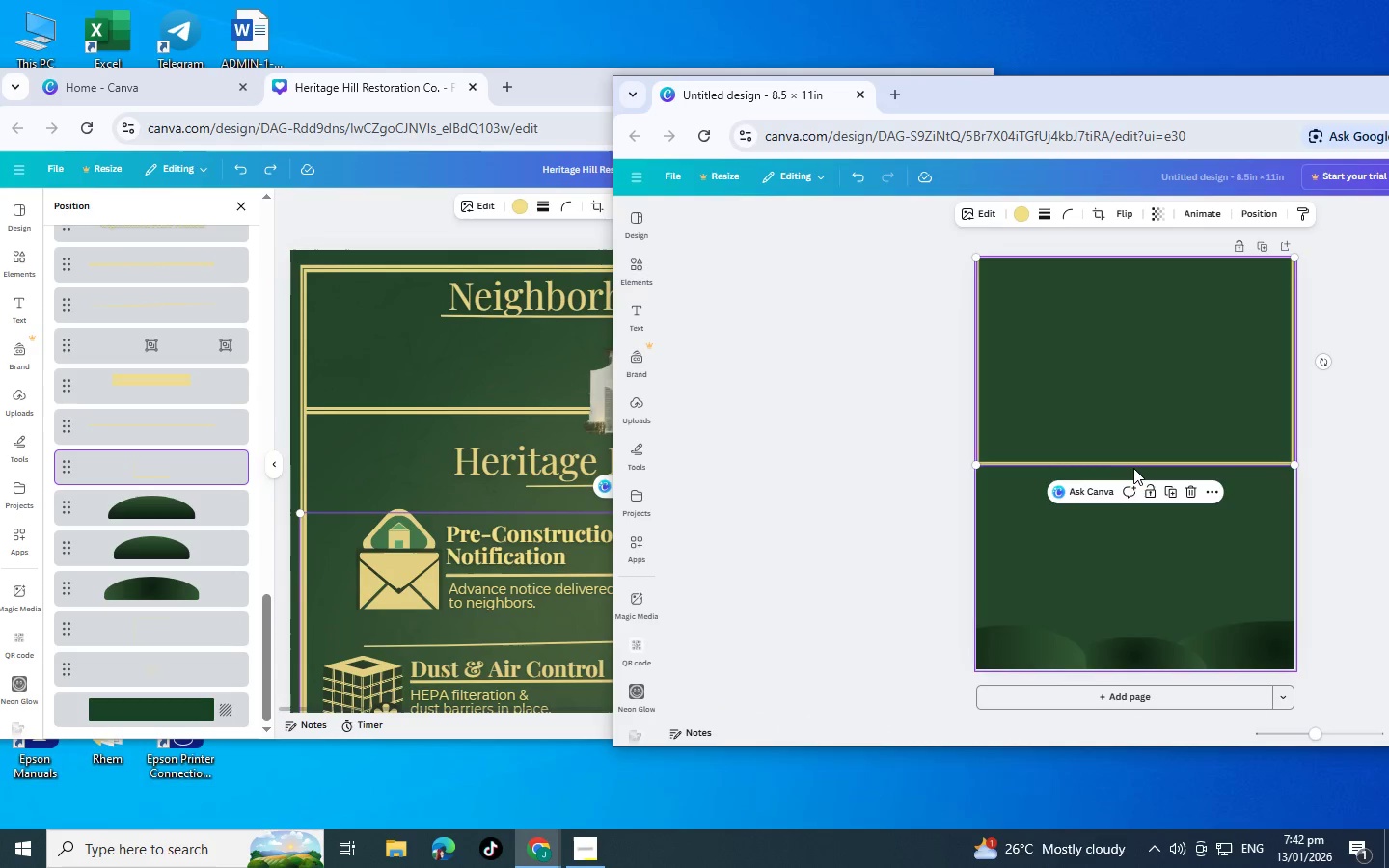 
left_click_drag(start_coordinate=[1135, 467], to_coordinate=[1135, 485])
 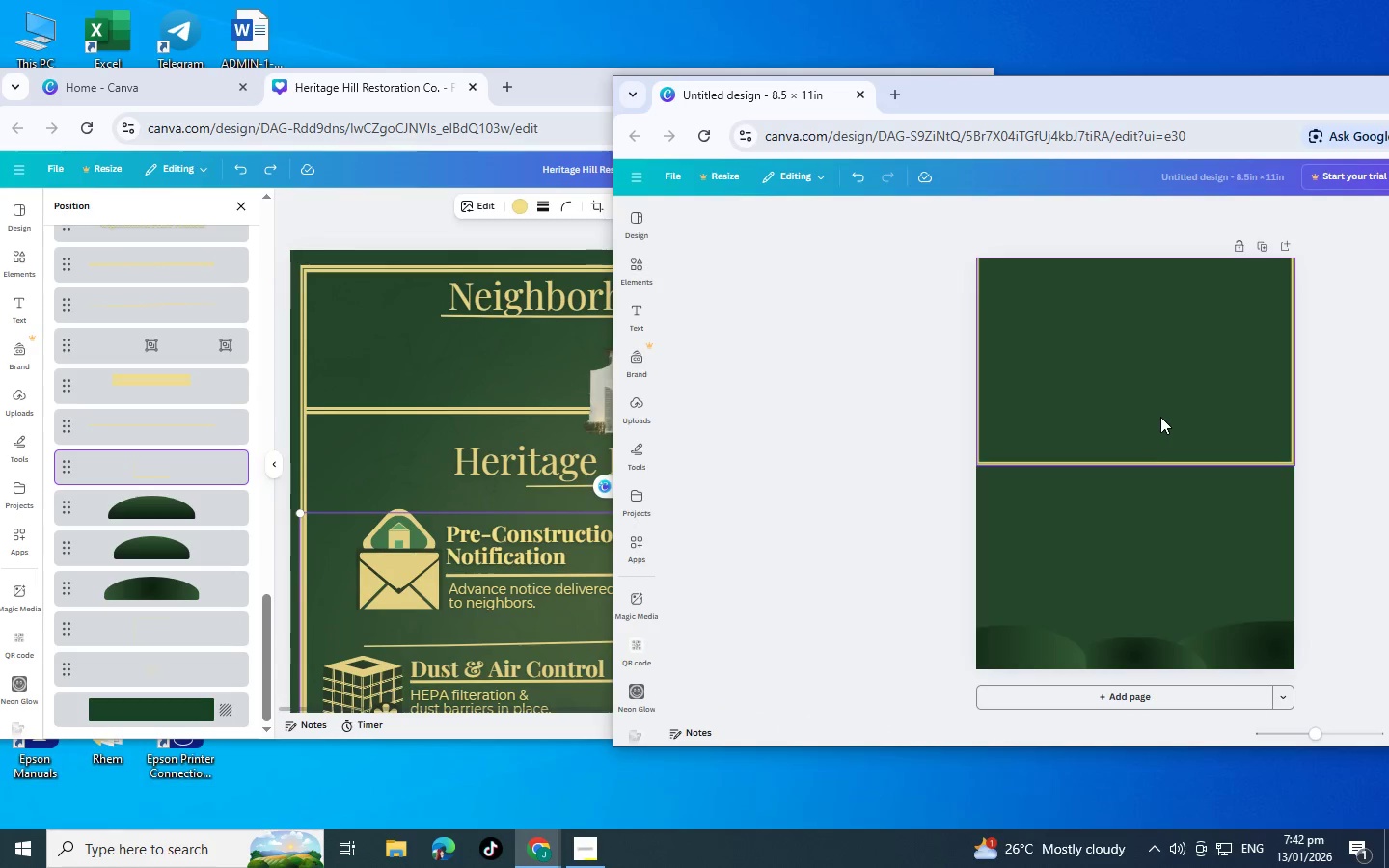 
left_click([1160, 417])
 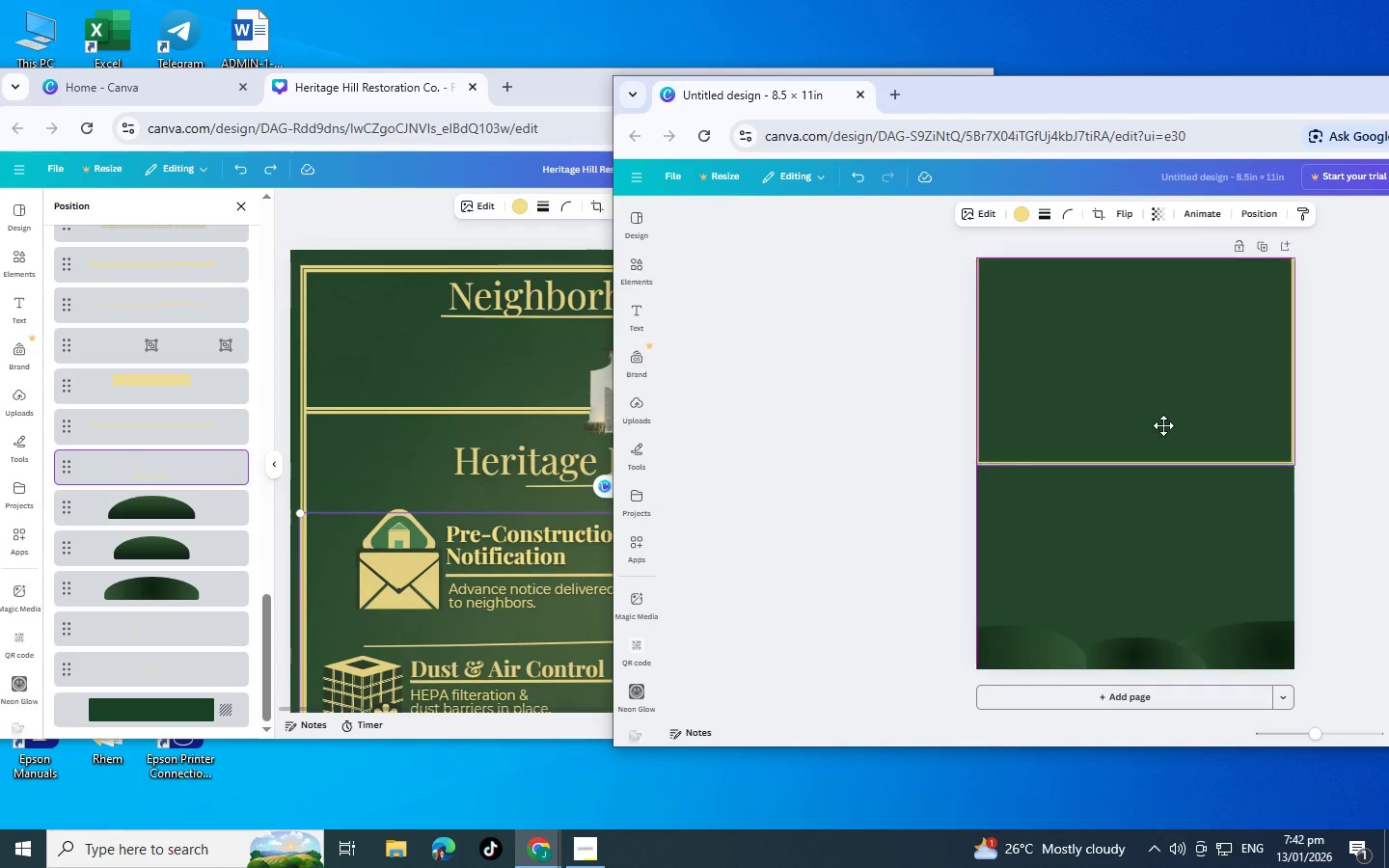 
left_click_drag(start_coordinate=[1160, 417], to_coordinate=[1158, 613])
 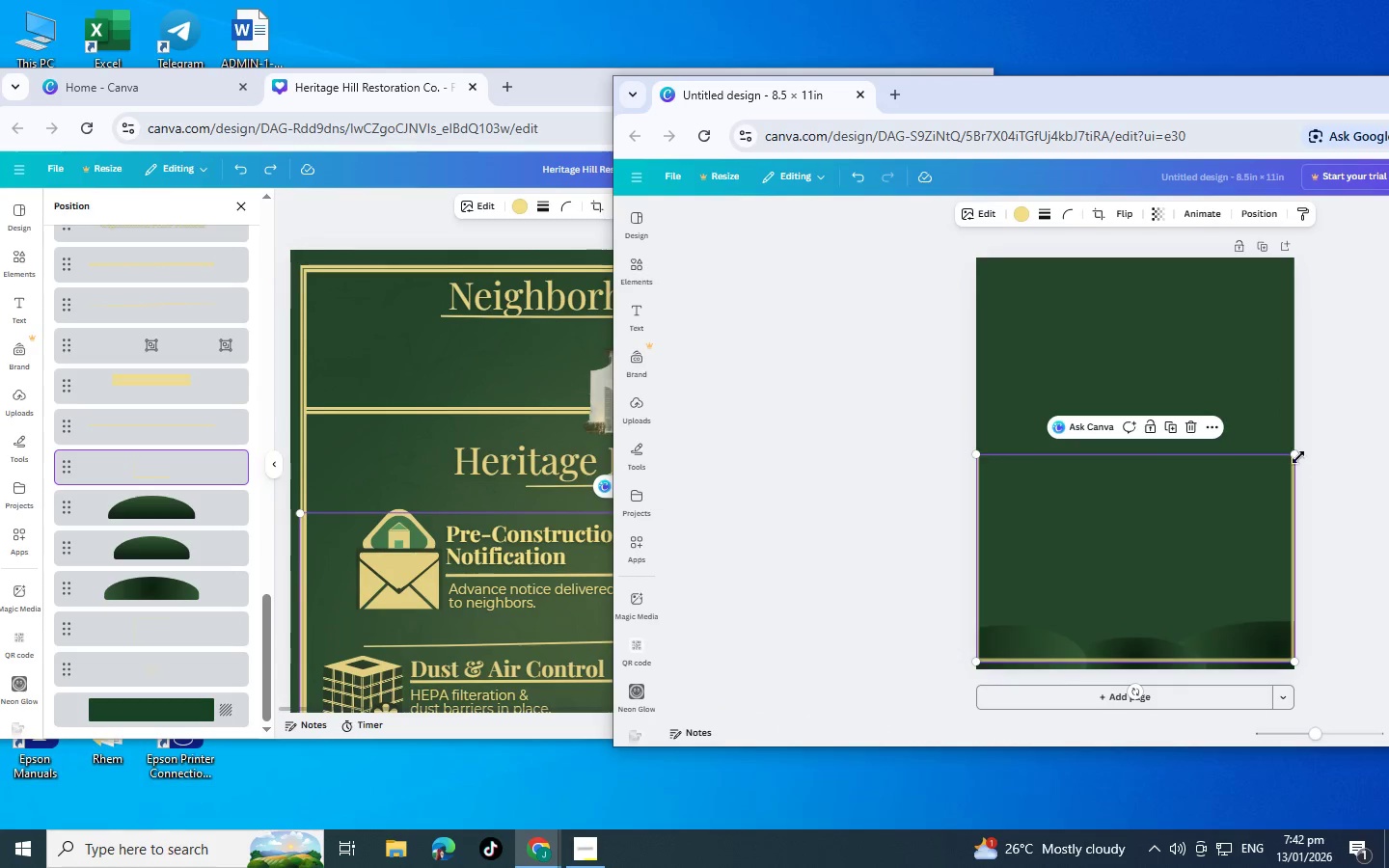 
left_click_drag(start_coordinate=[1296, 456], to_coordinate=[1285, 457])
 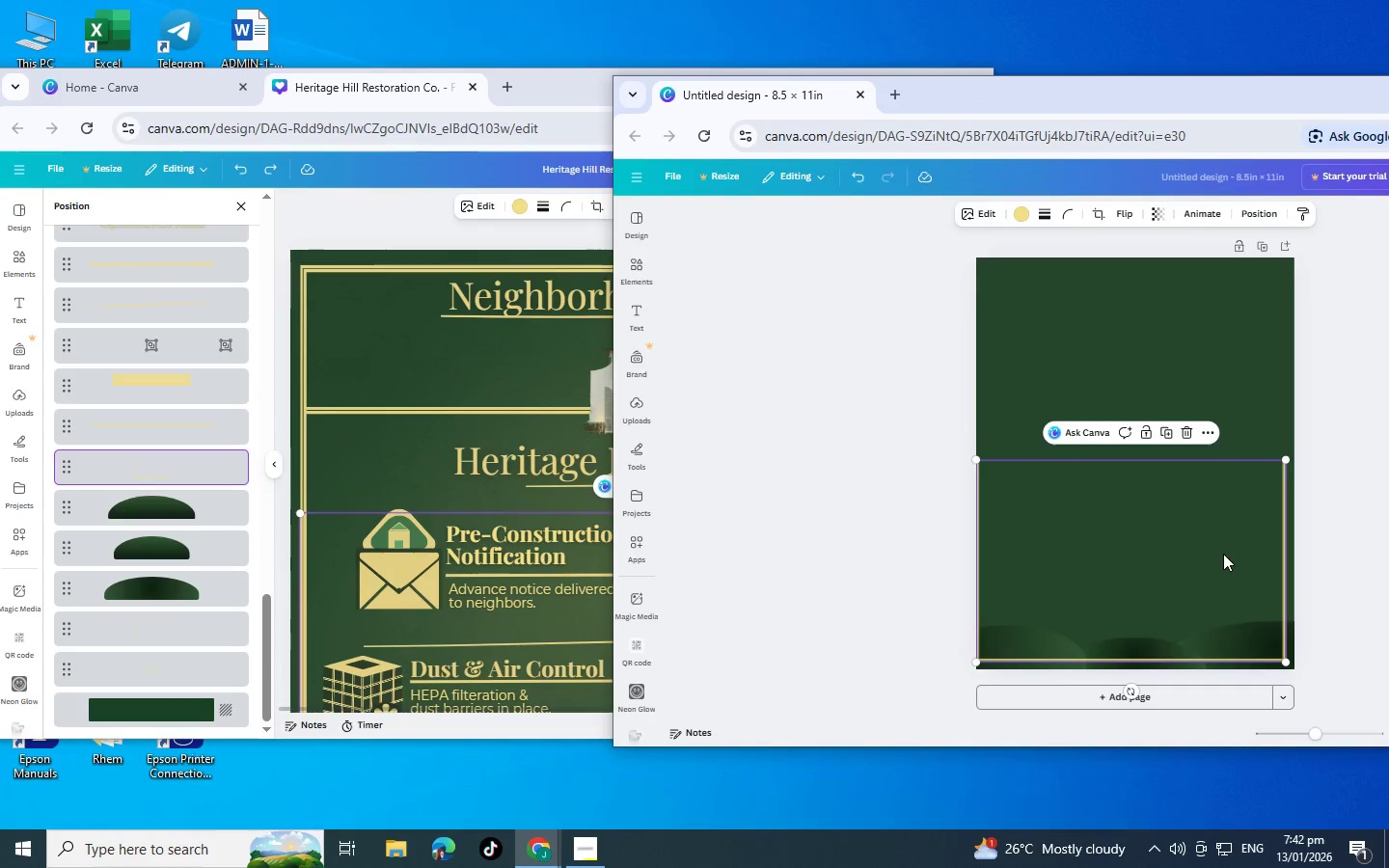 
left_click_drag(start_coordinate=[1222, 554], to_coordinate=[1228, 553])
 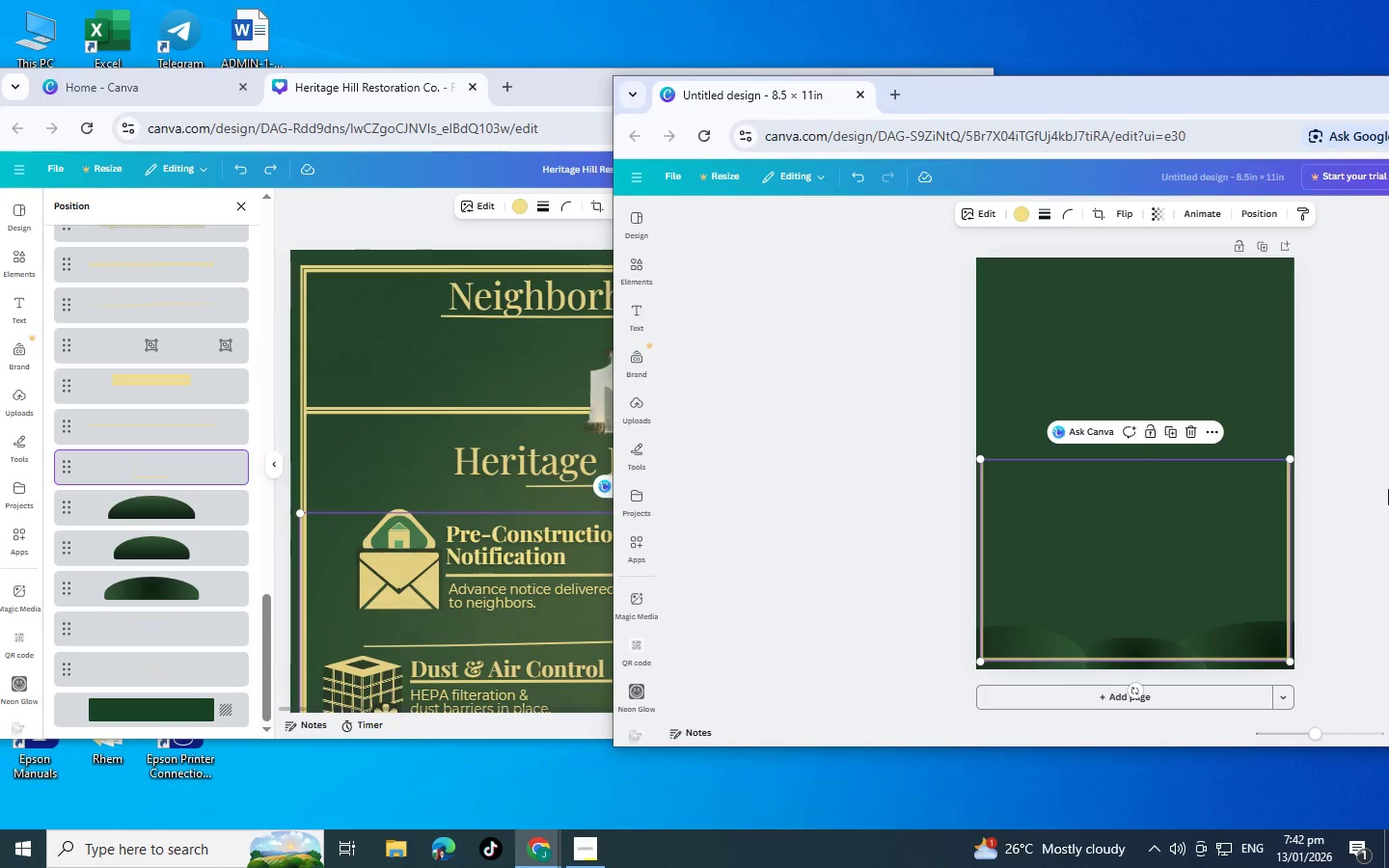 
left_click([1388, 489])
 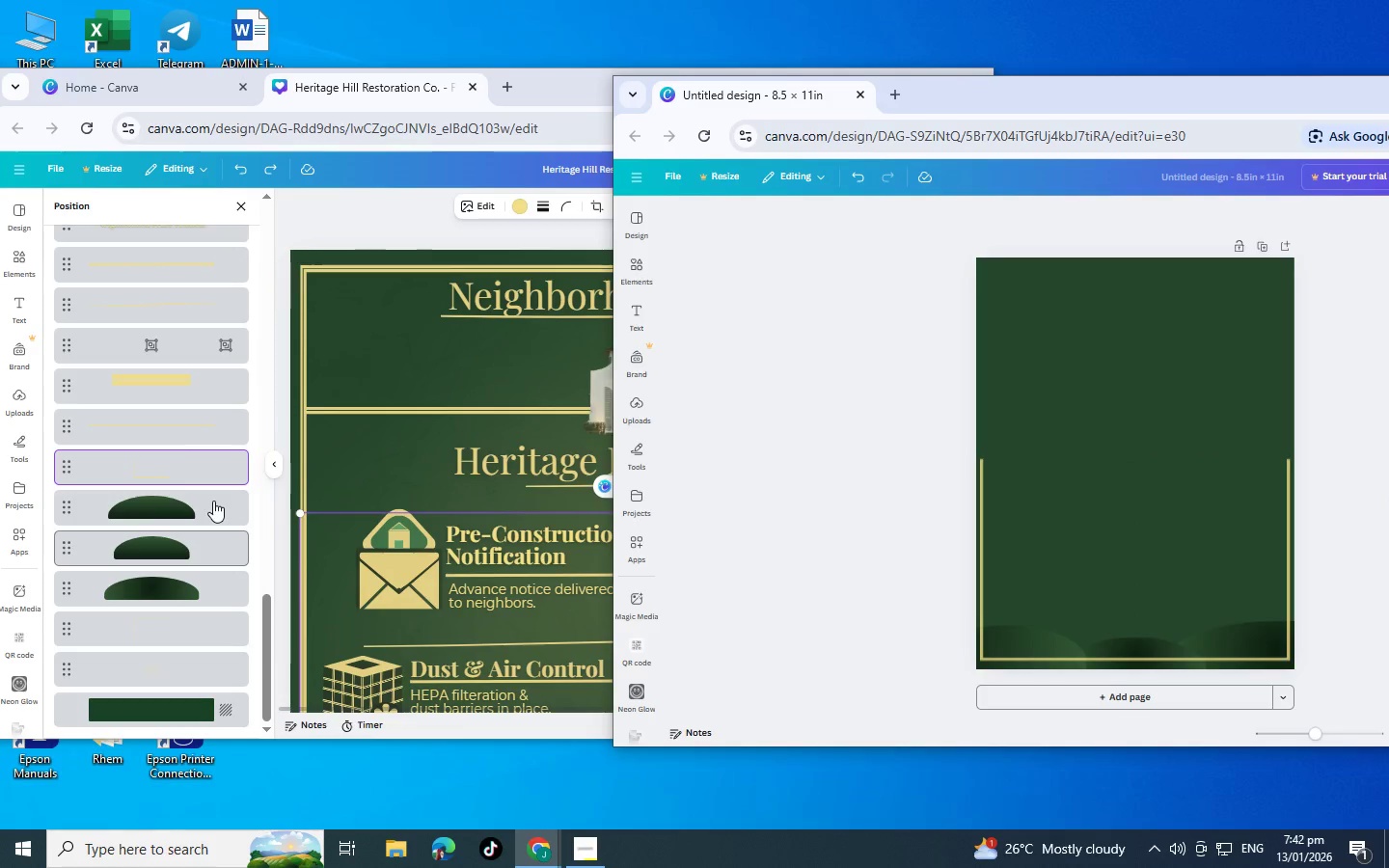 
left_click([175, 432])
 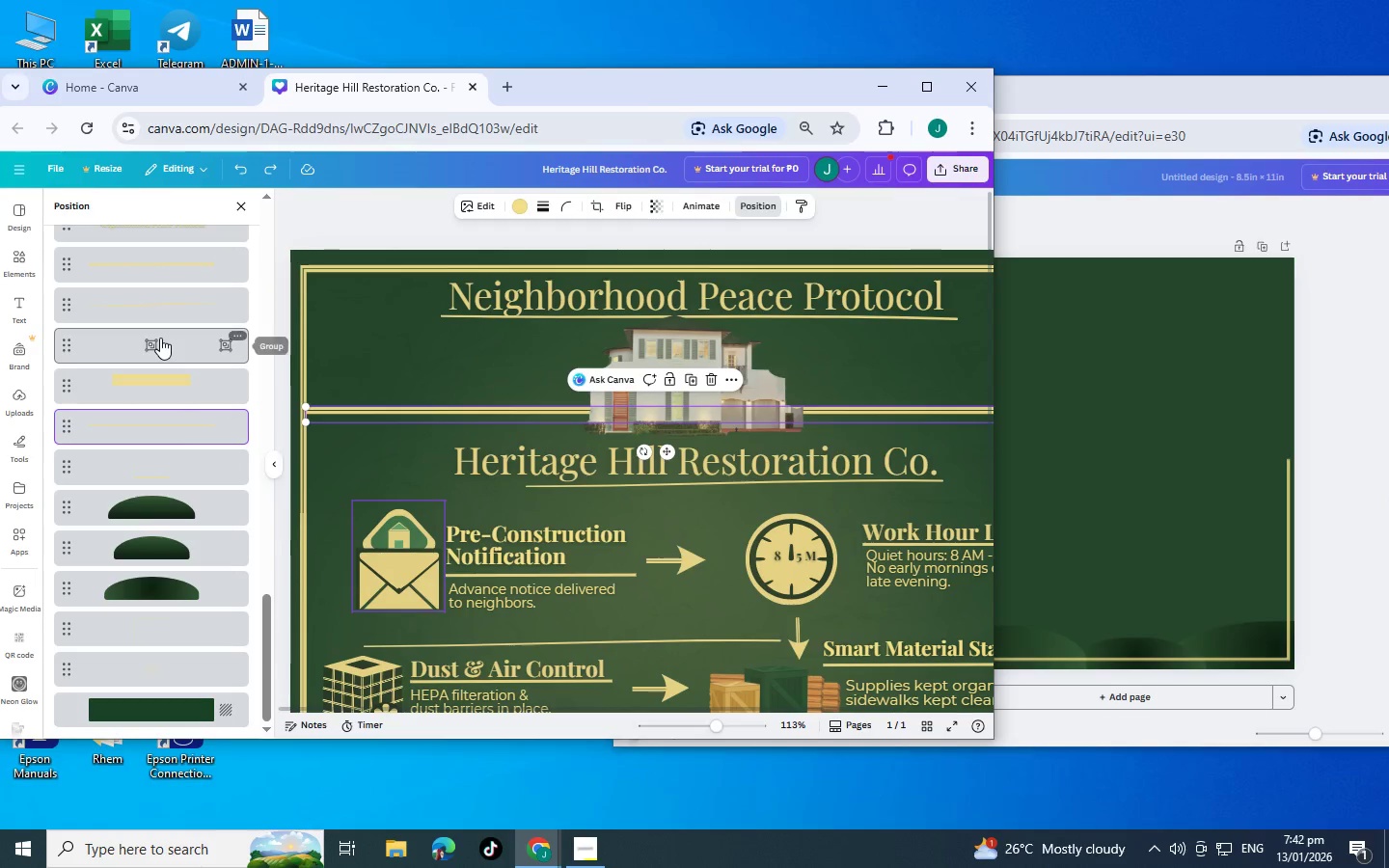 
key(Control+C)
 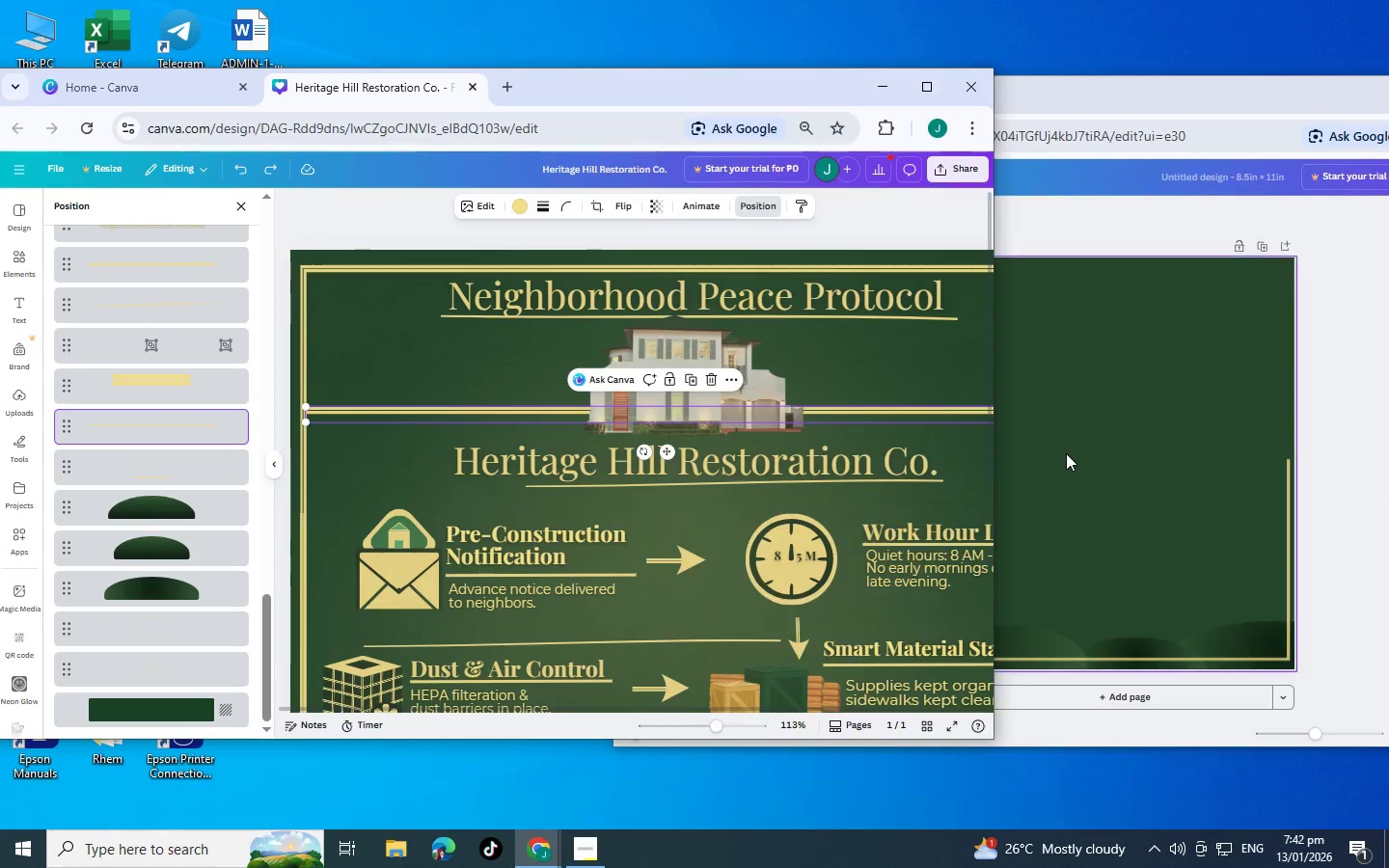 
left_click([1066, 453])
 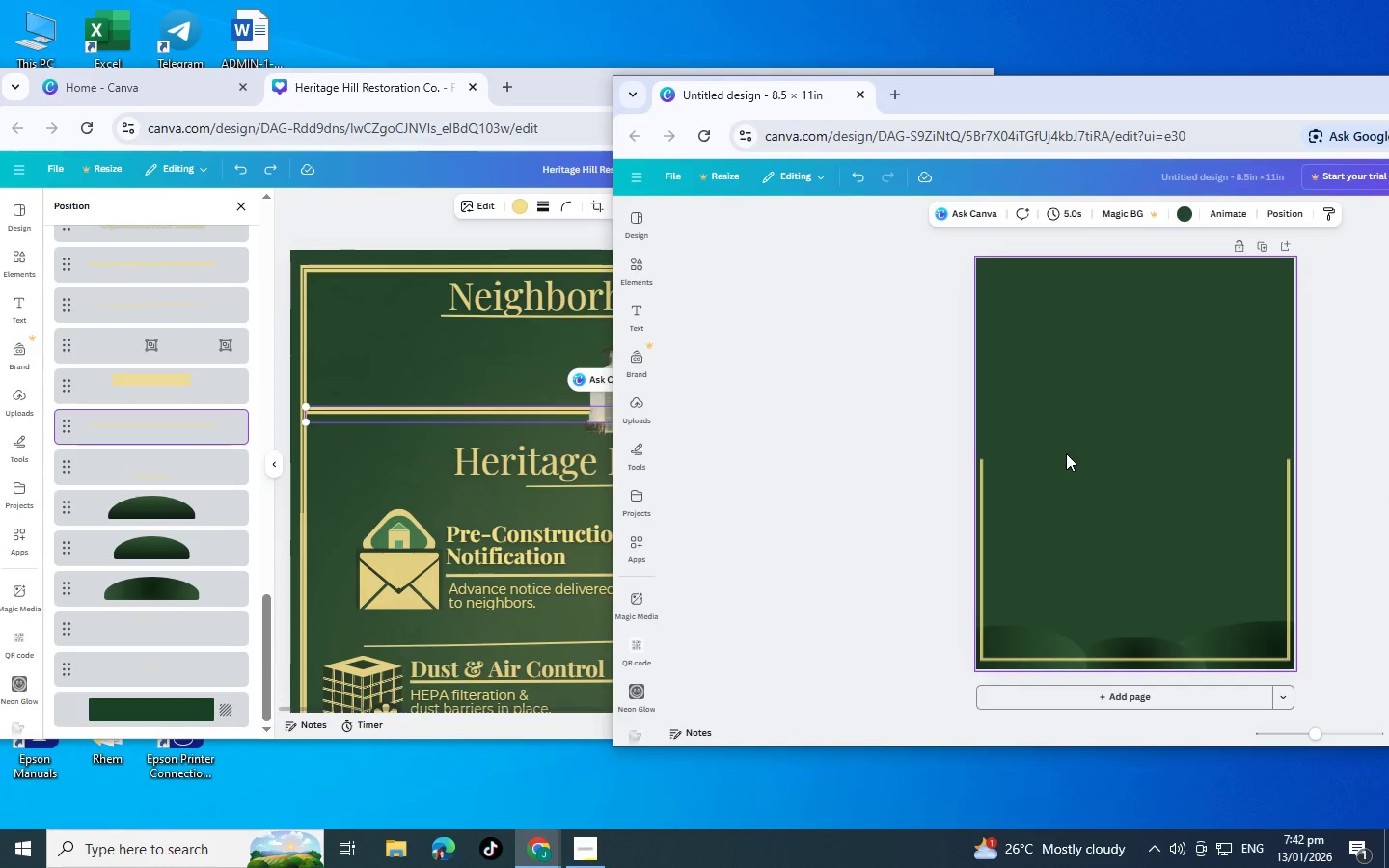 
key(Control+V)
 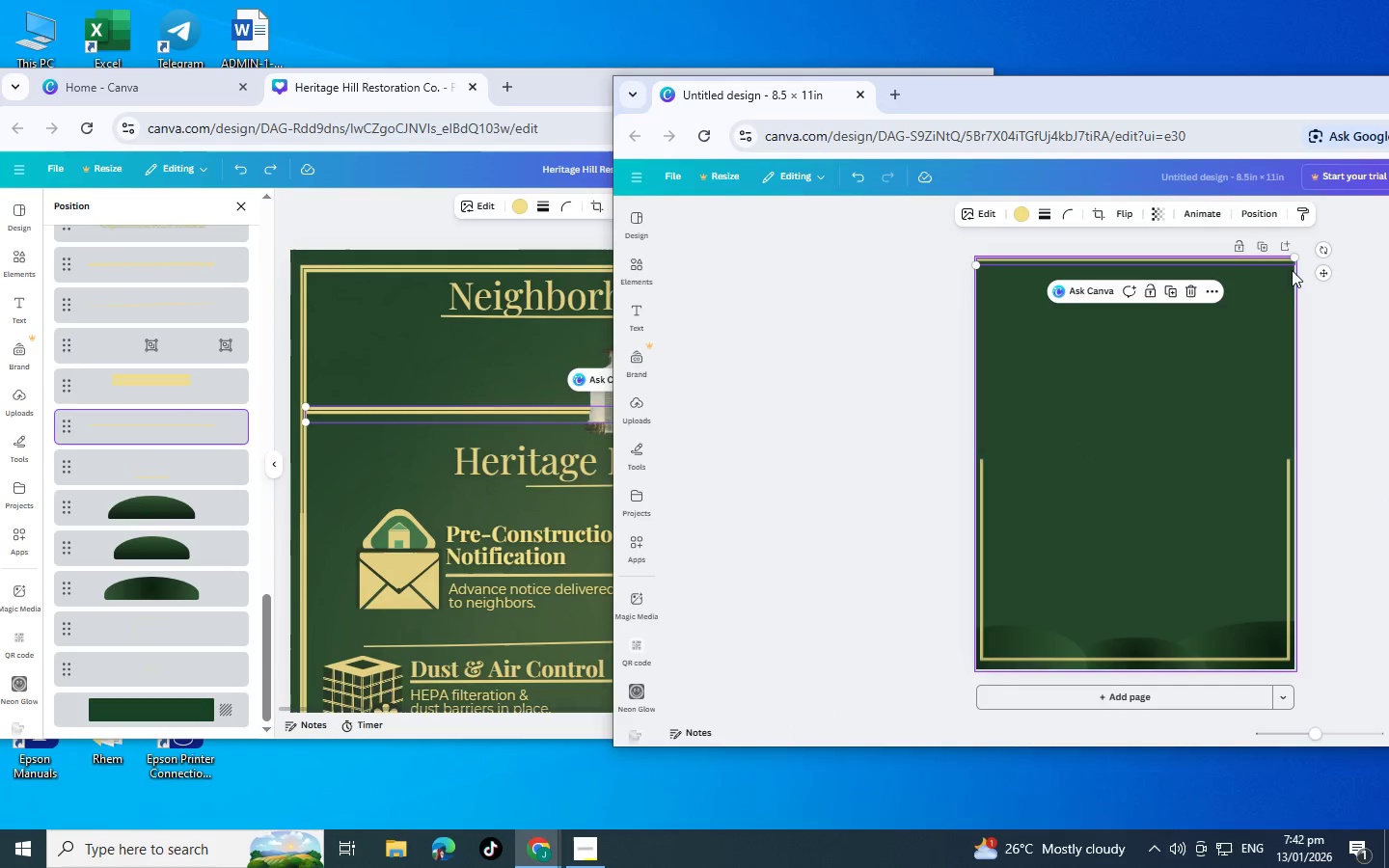 
left_click_drag(start_coordinate=[1321, 275], to_coordinate=[1318, 369])
 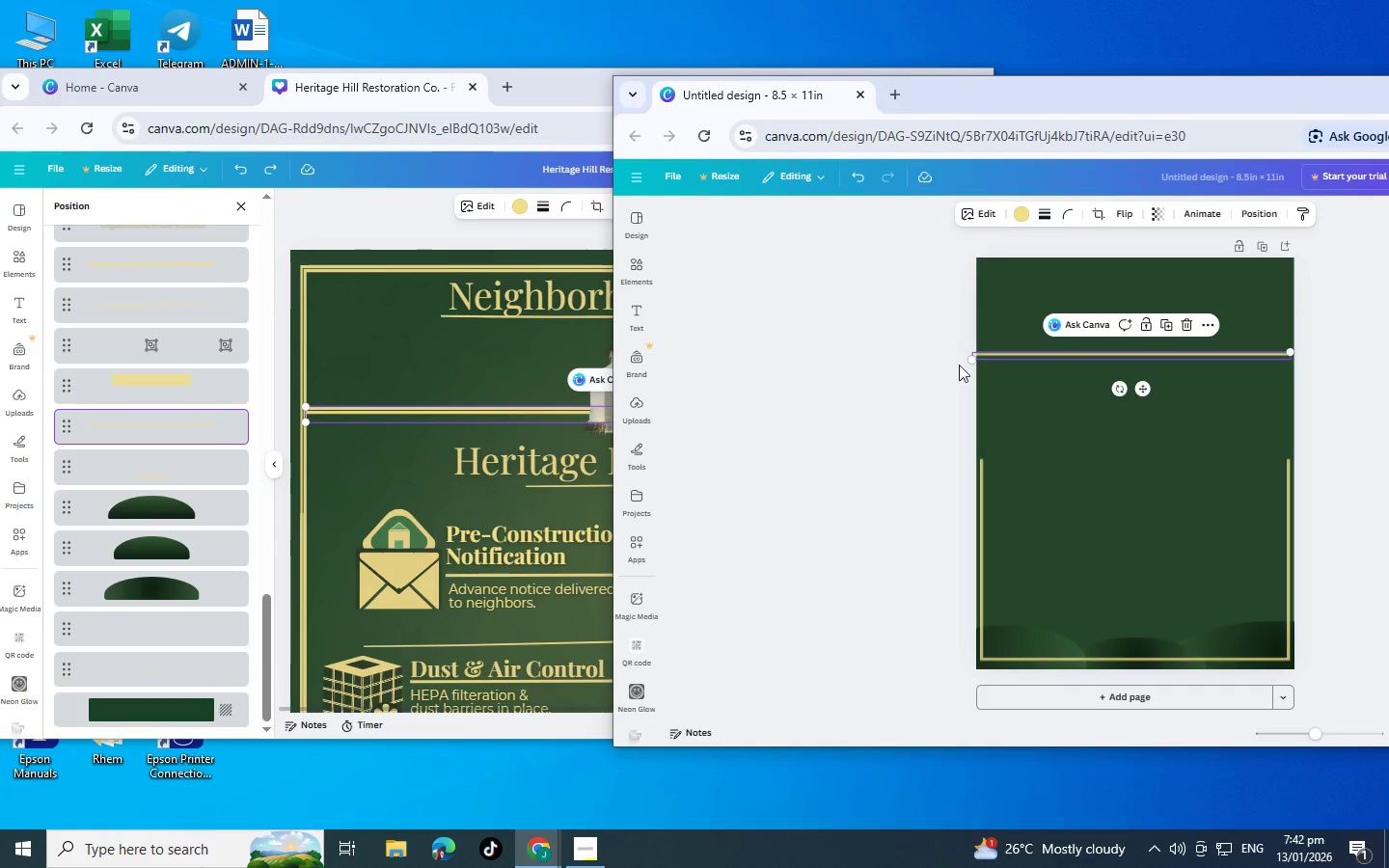 
left_click_drag(start_coordinate=[976, 364], to_coordinate=[983, 363])
 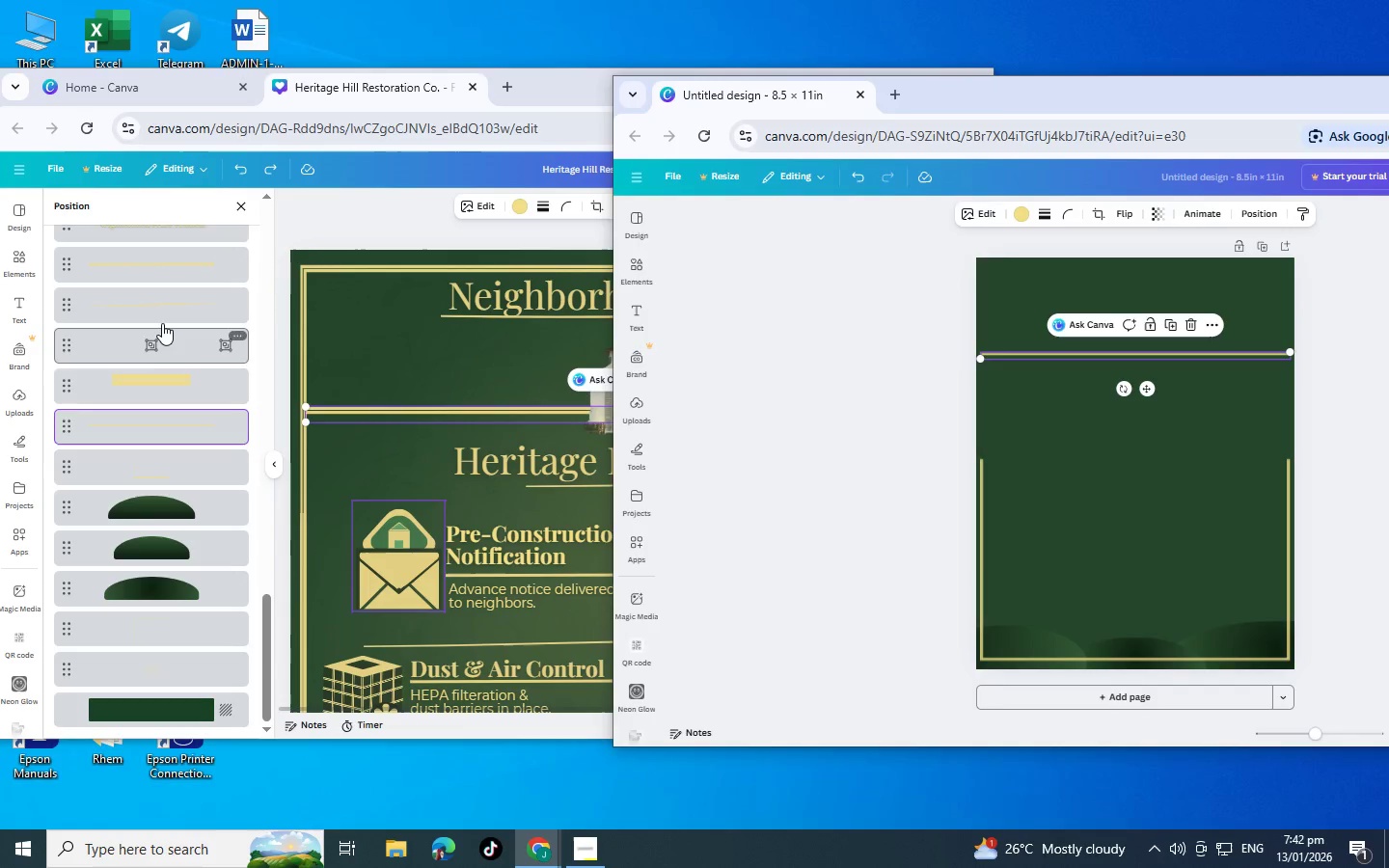 
left_click([162, 317])
 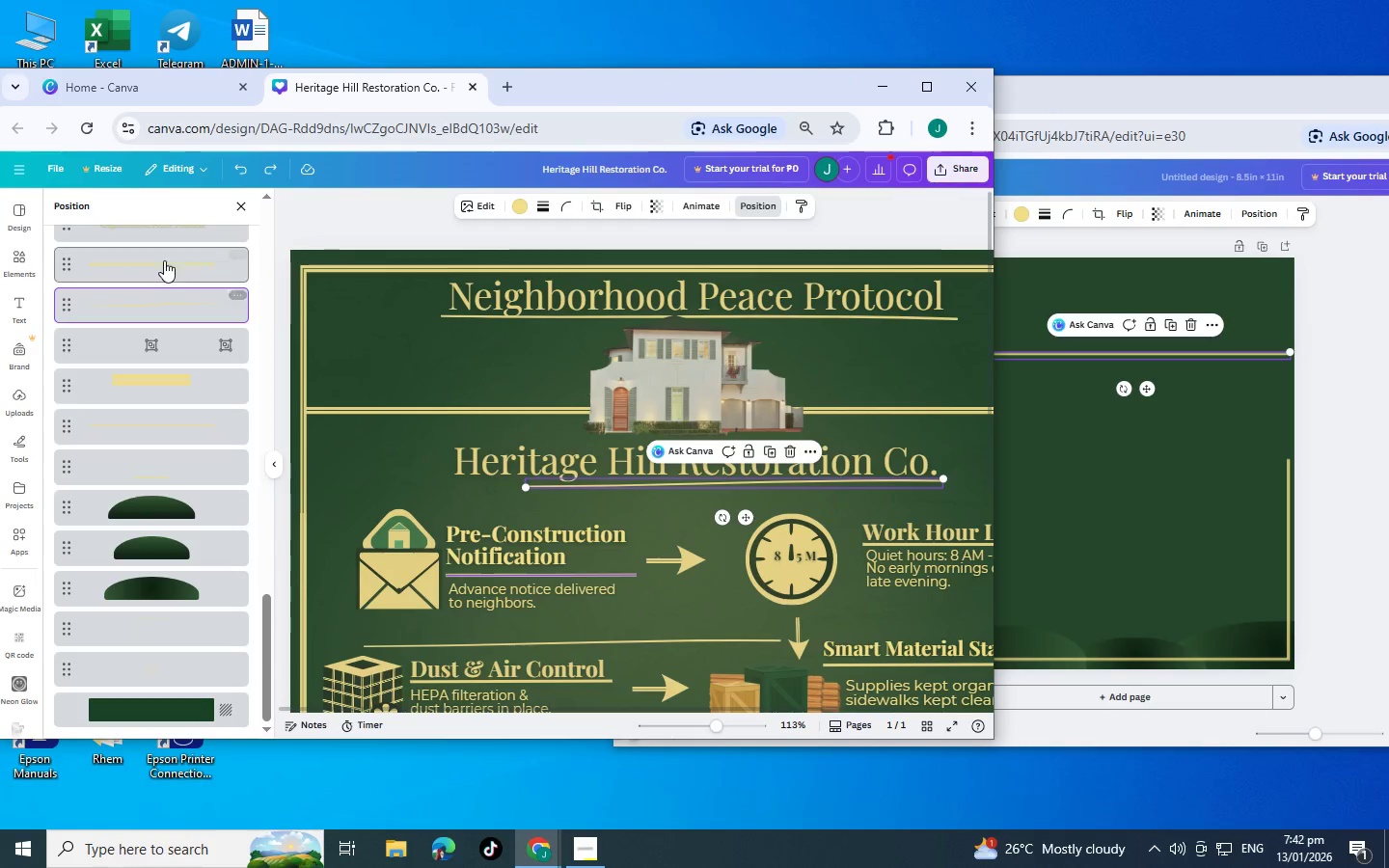 
left_click([164, 258])
 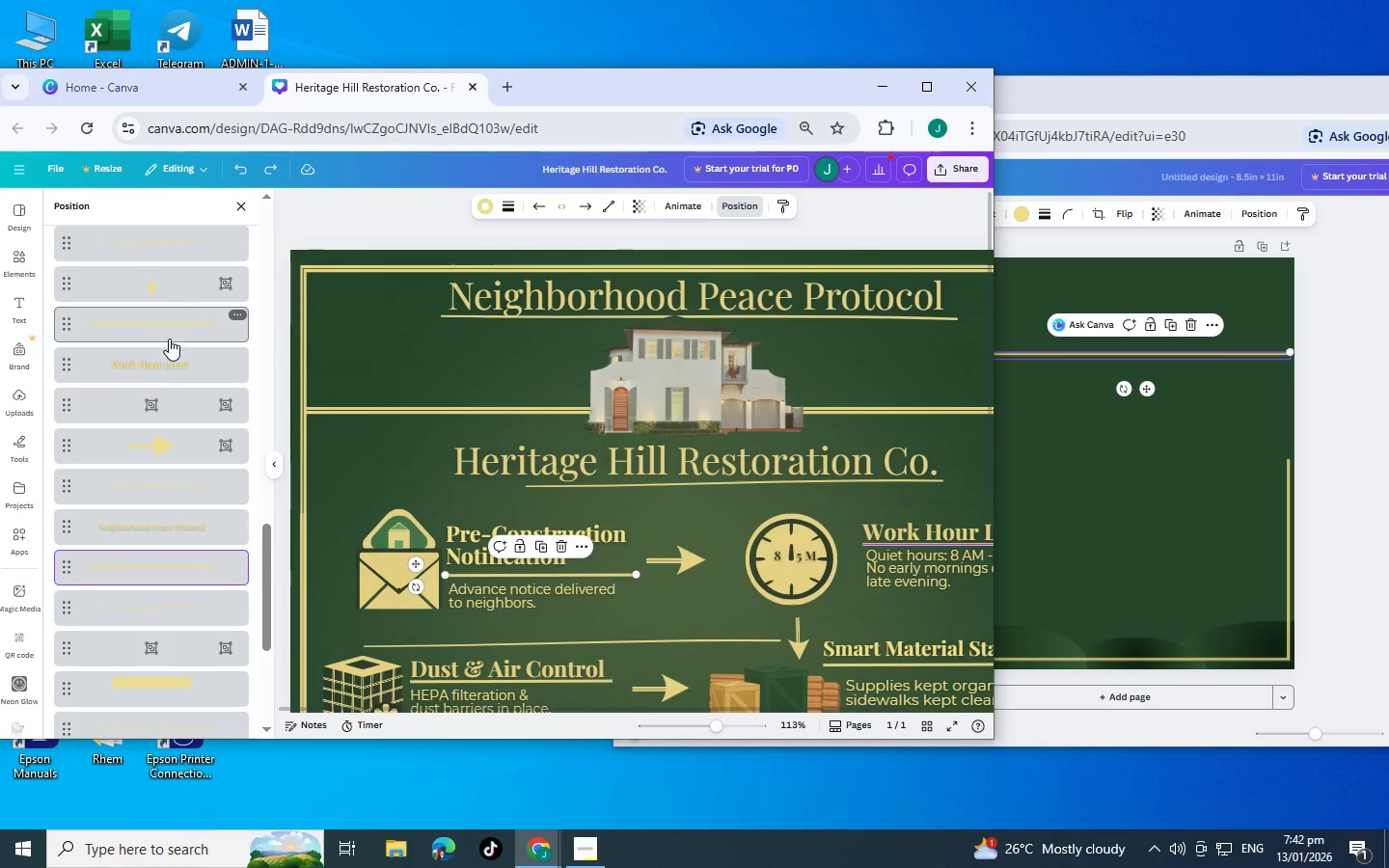 
scroll: coordinate [170, 486], scroll_direction: up, amount: 6.0
 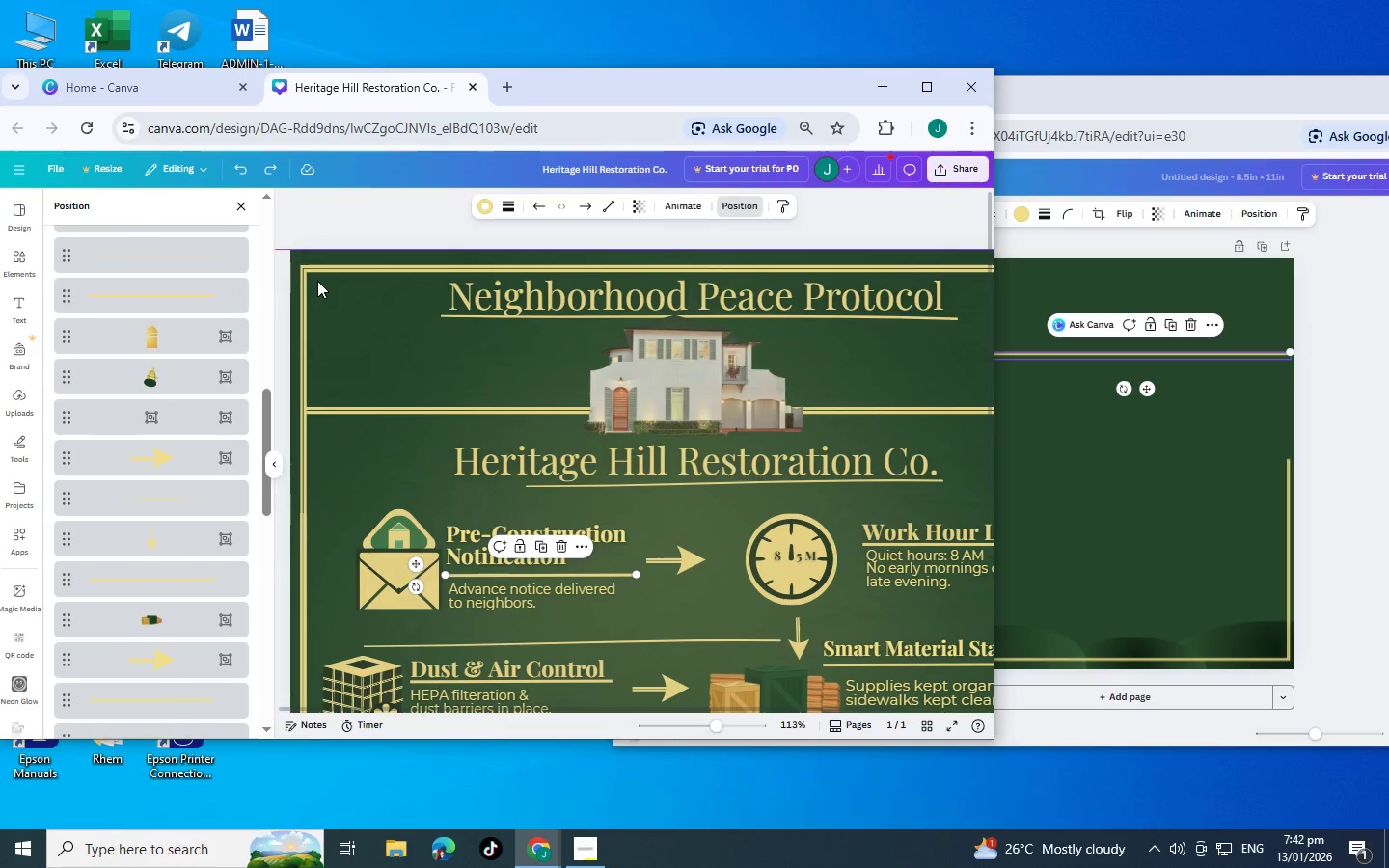 
left_click([305, 276])
 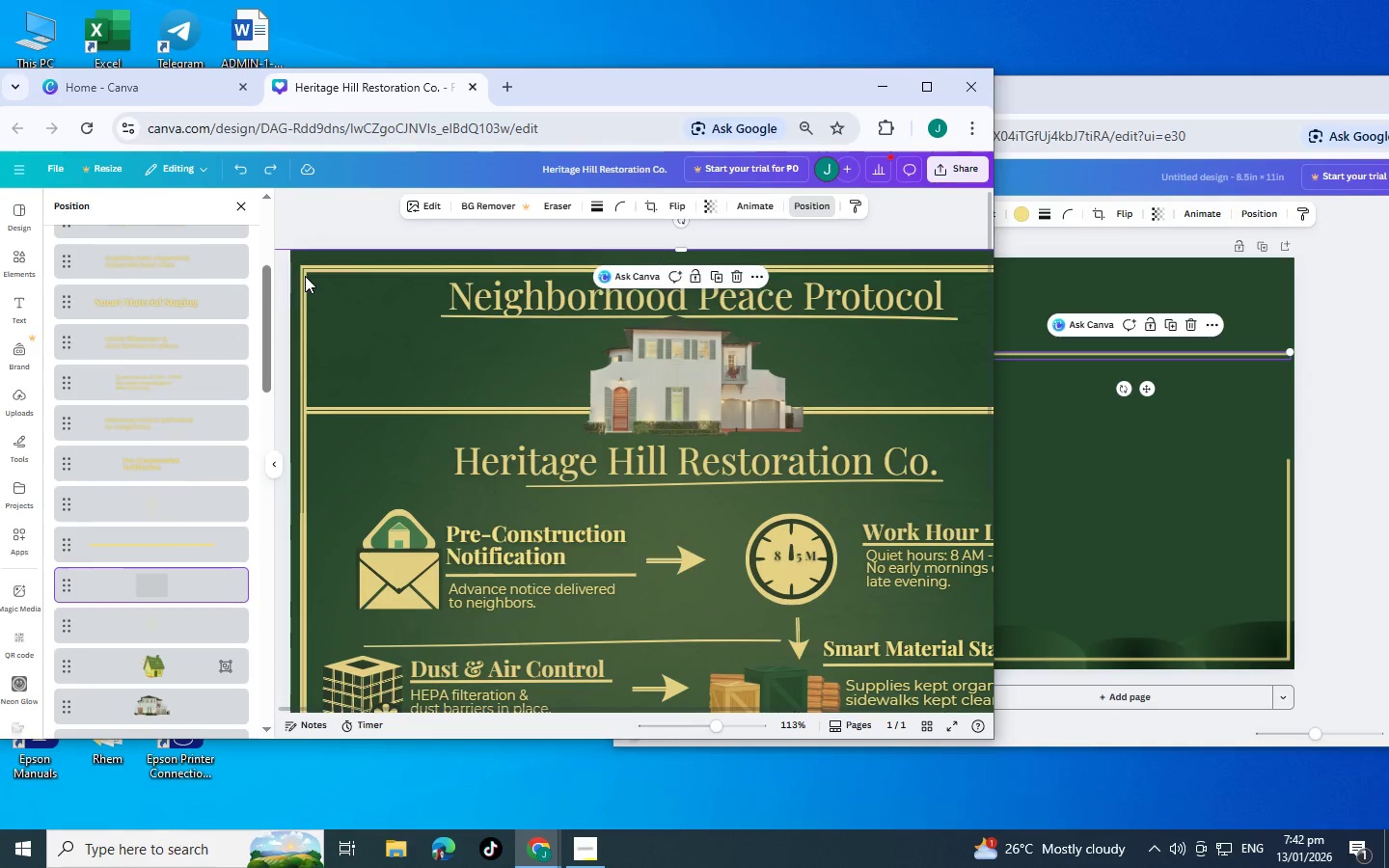 
key(Control+C)
 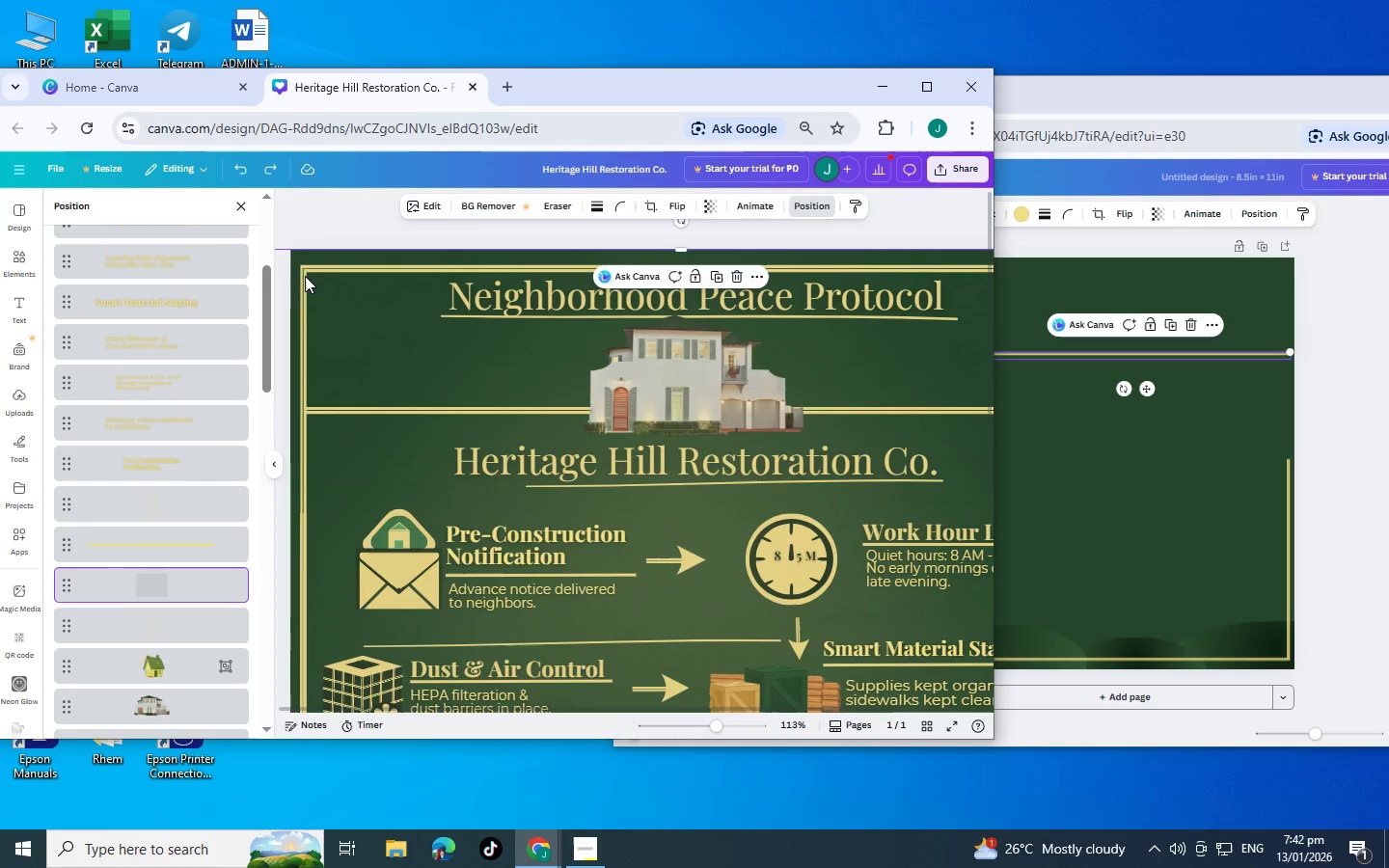 
key(Control+V)
 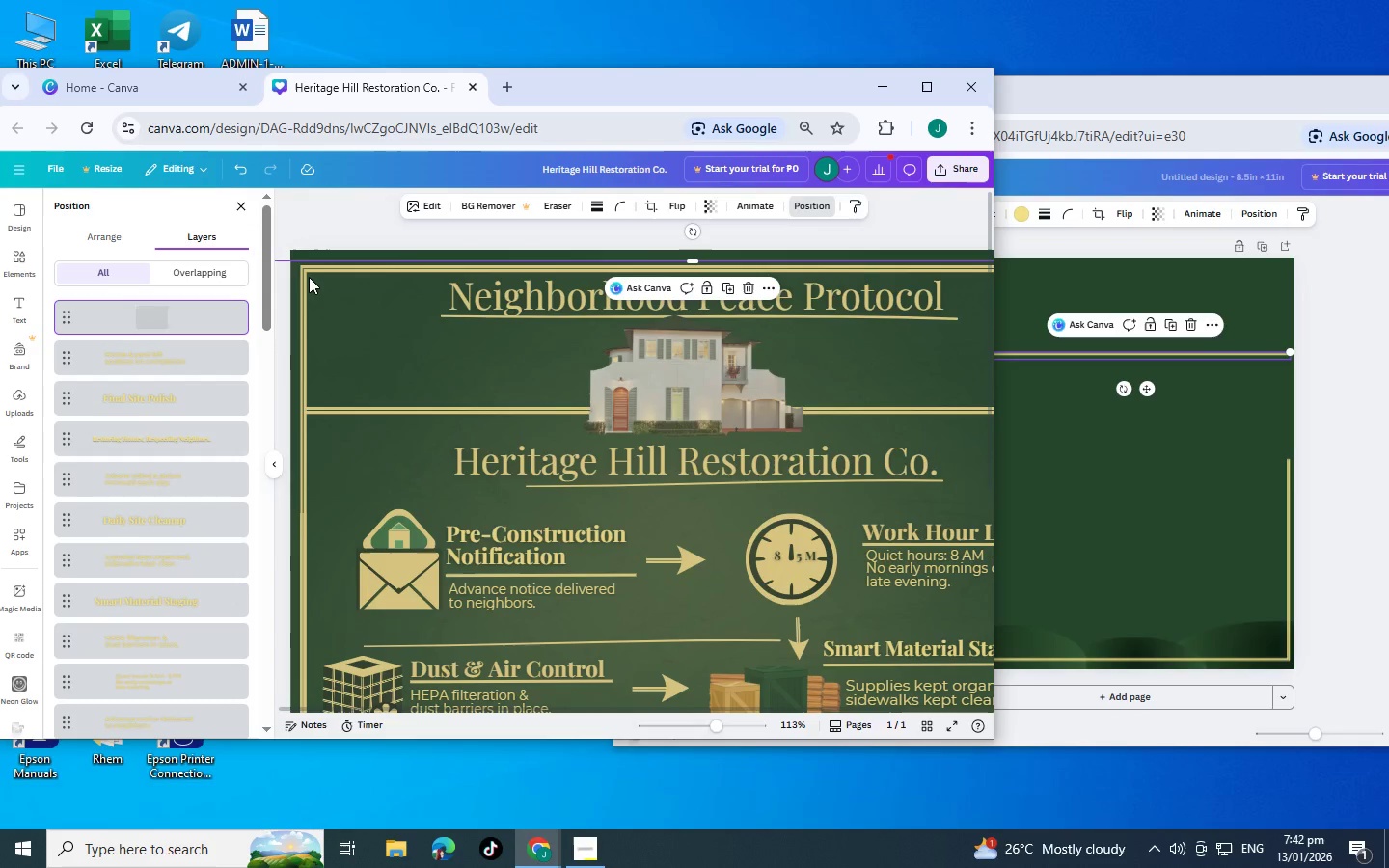 
key(Control+Z)
 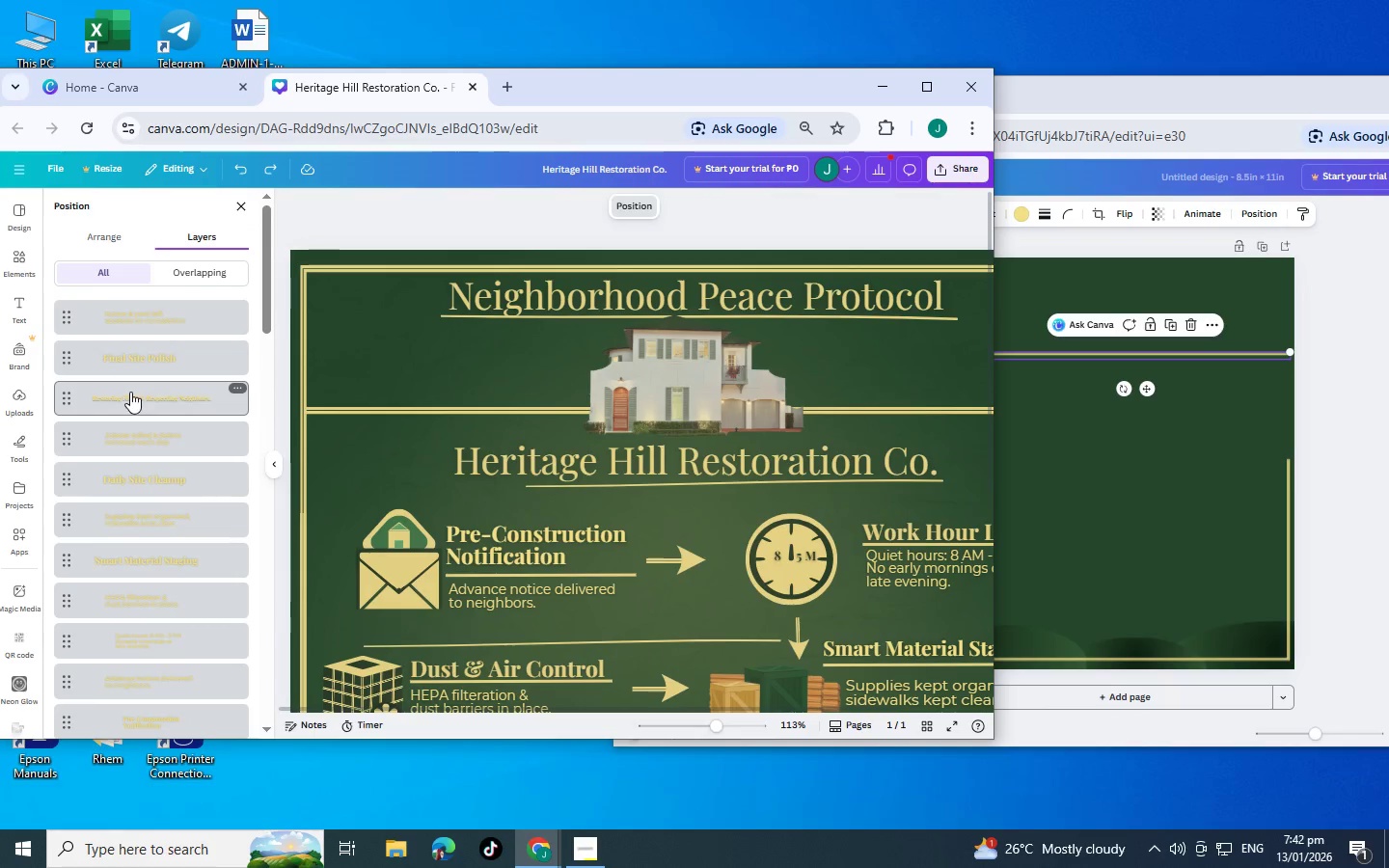 
scroll: coordinate [130, 392], scroll_direction: down, amount: 7.0
 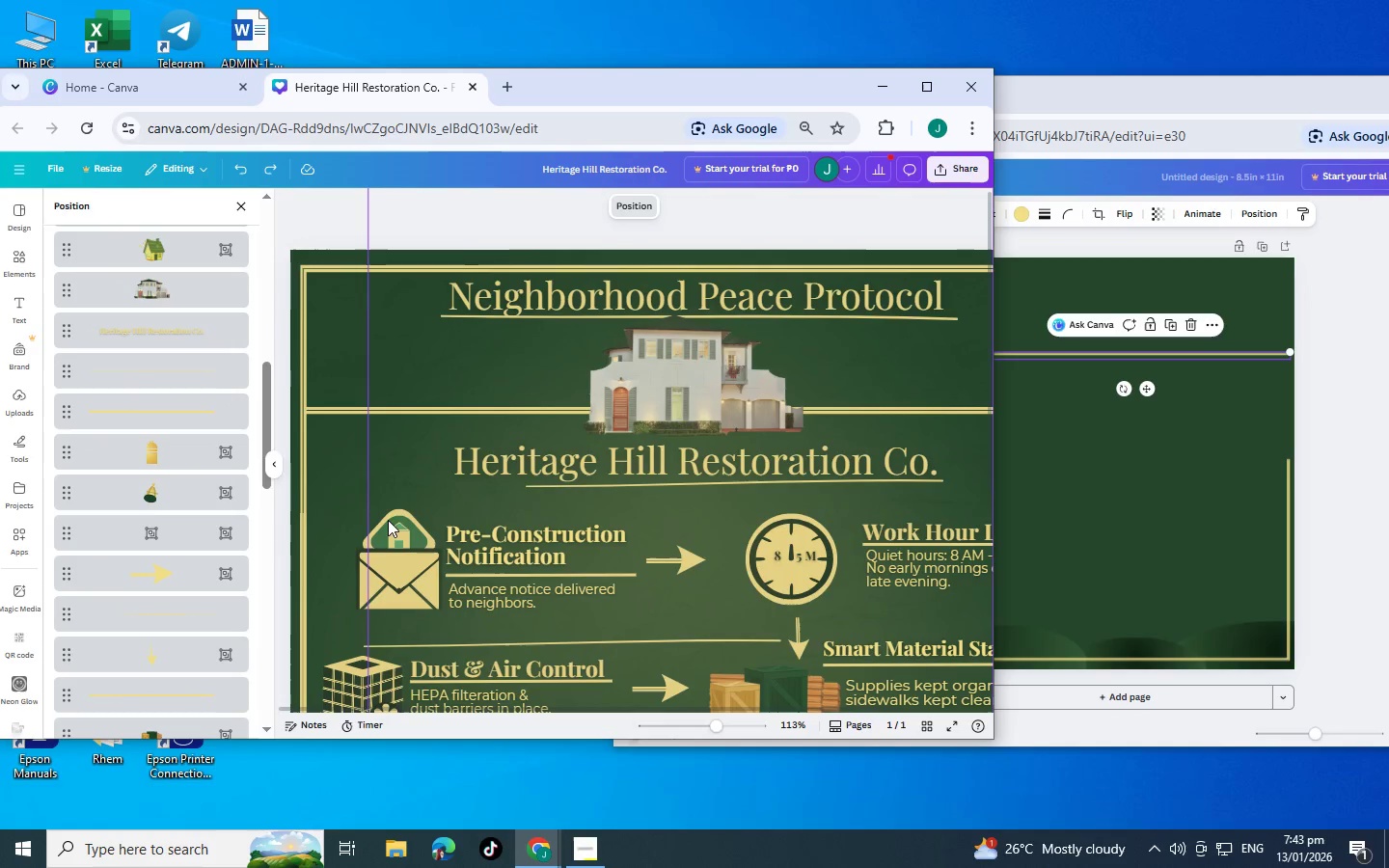 
left_click([1158, 473])
 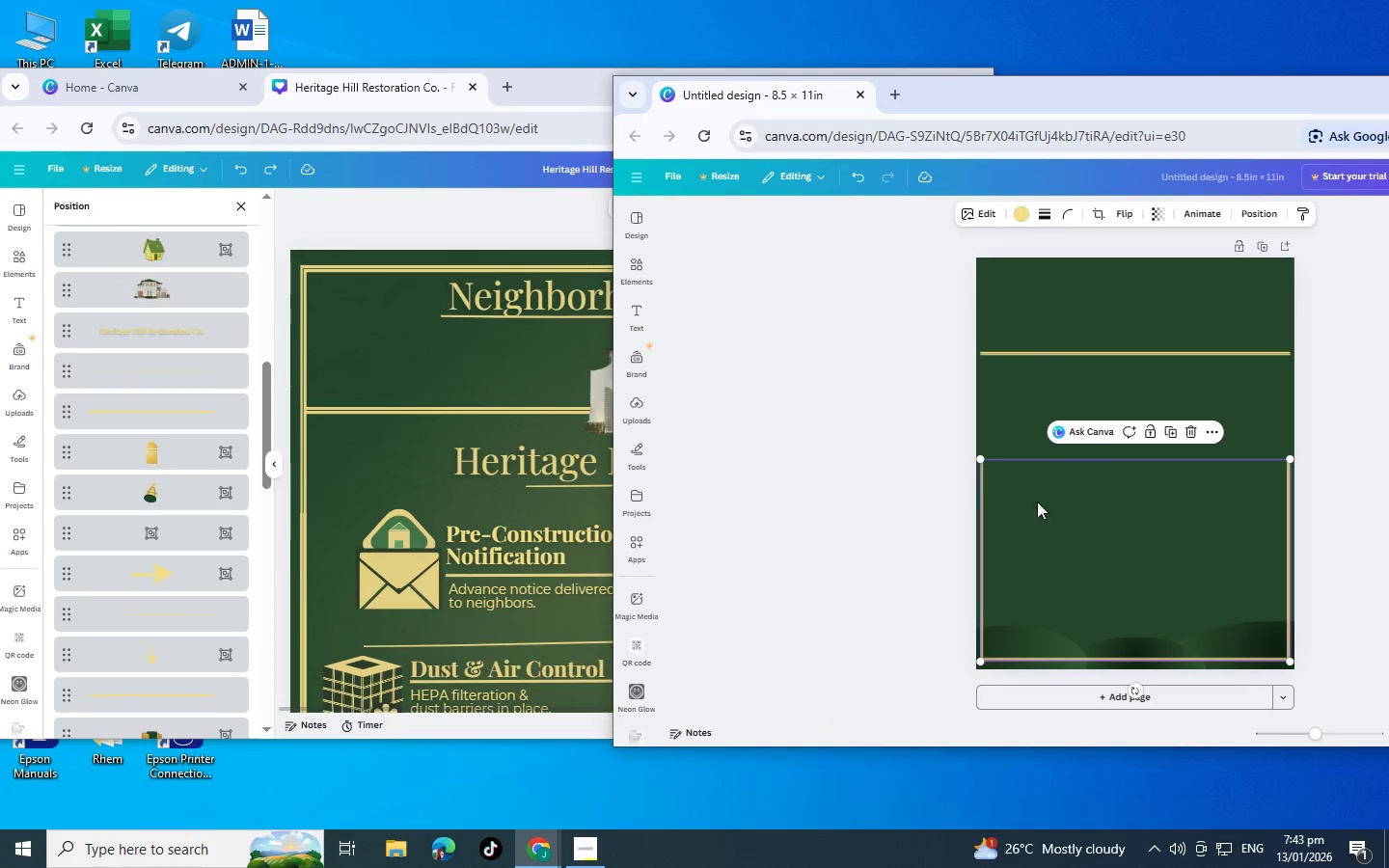 
scroll: coordinate [167, 656], scroll_direction: down, amount: 15.0
 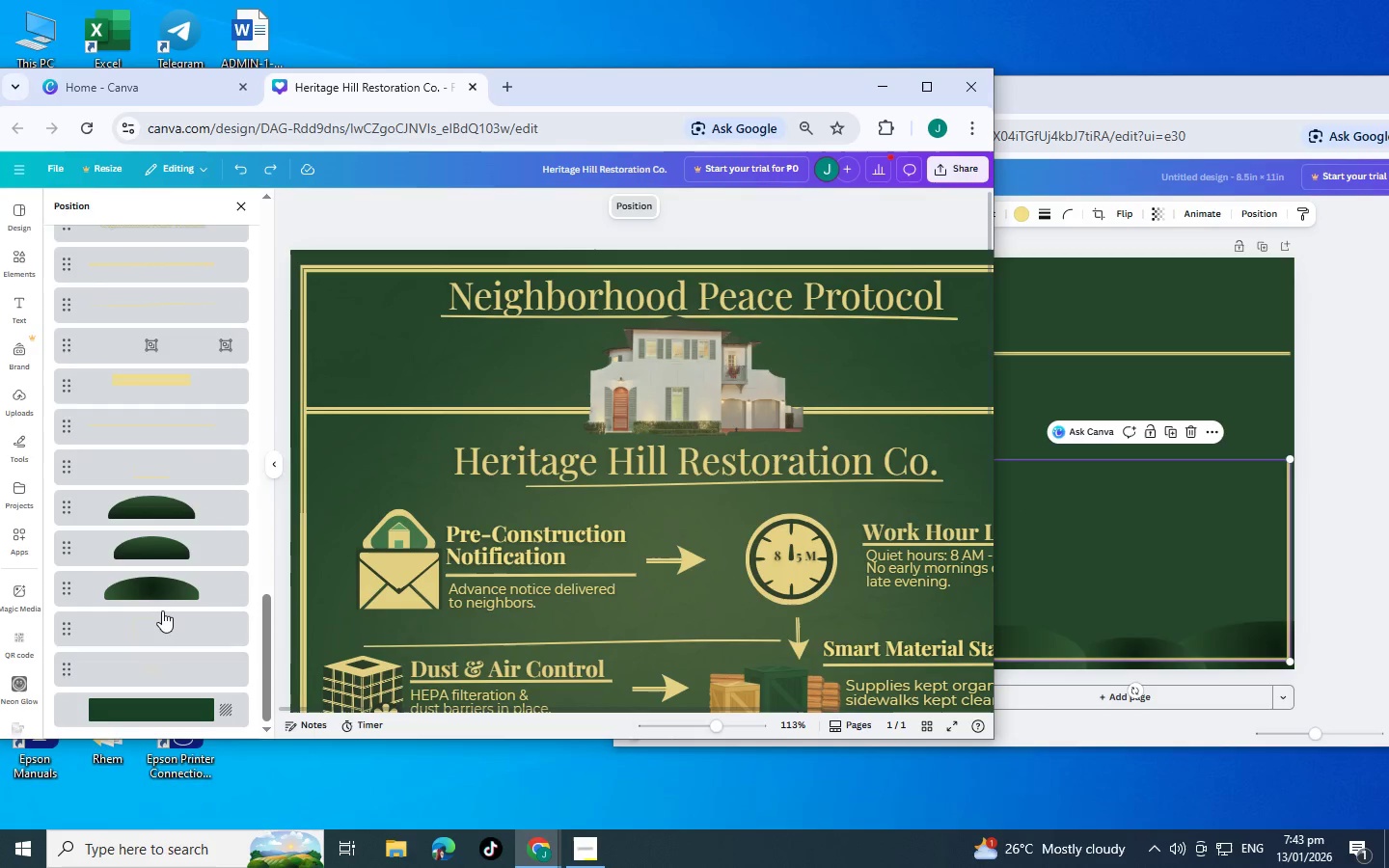 
double_click([168, 630])
 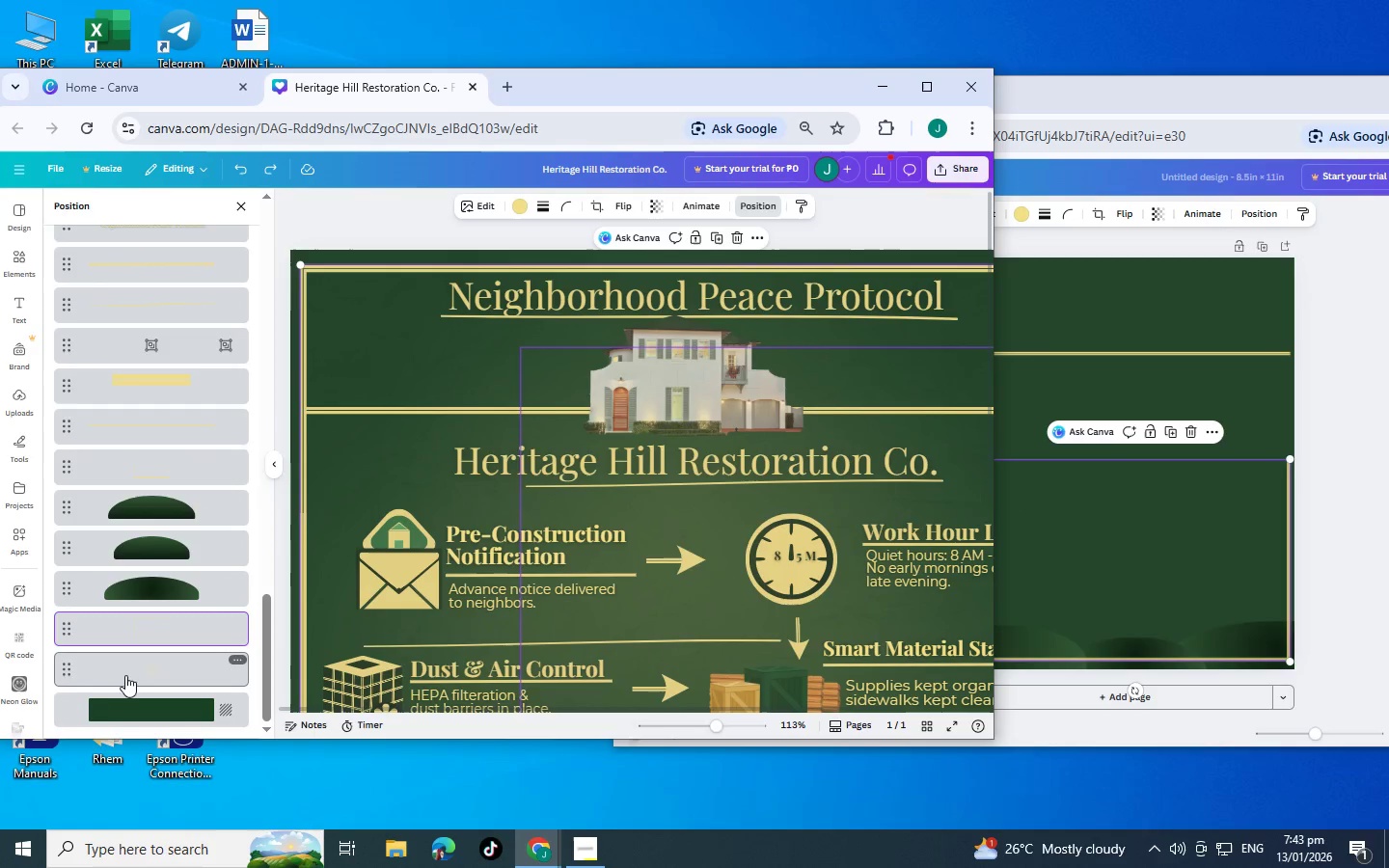 
left_click([124, 679])
 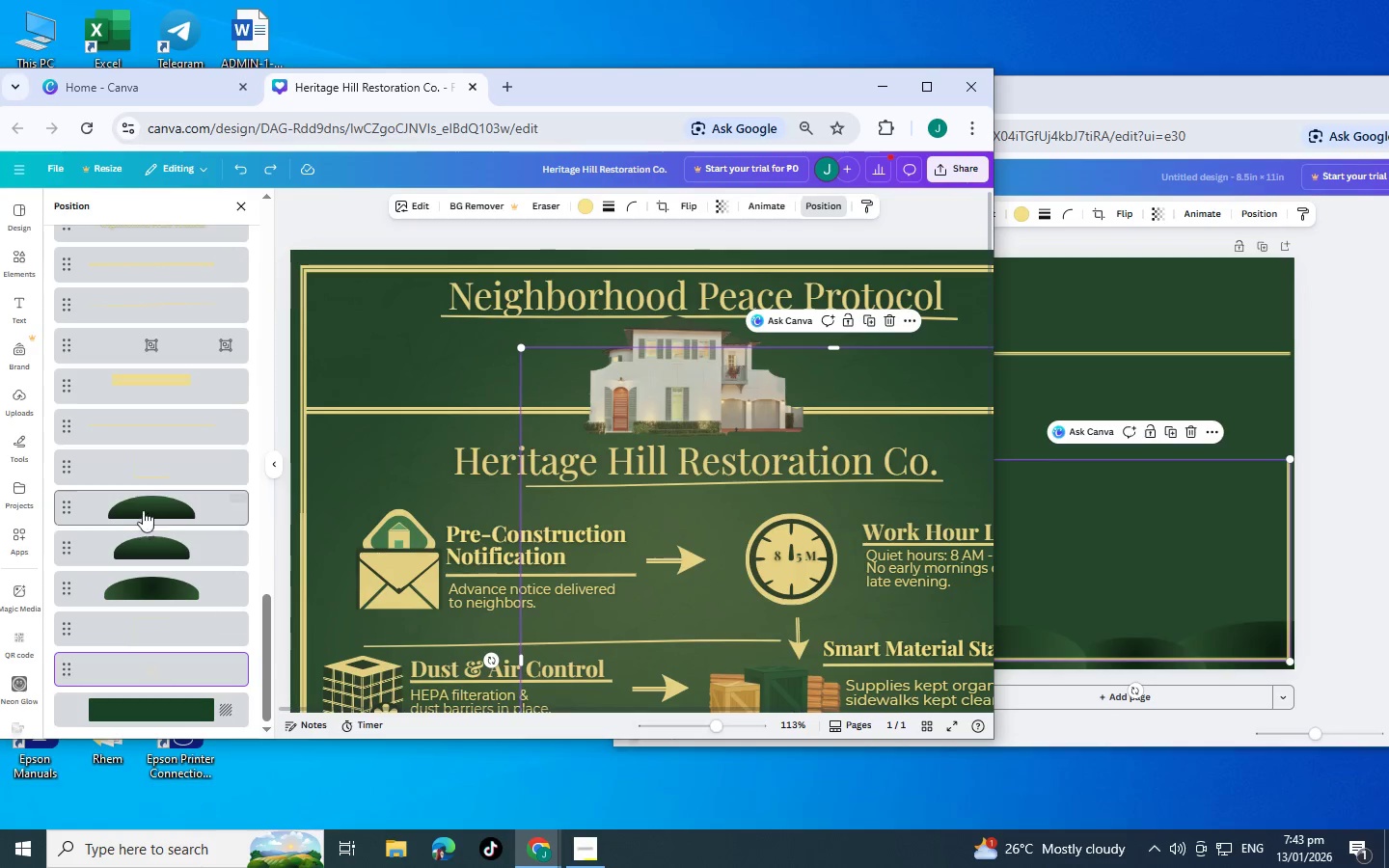 
left_click([144, 471])
 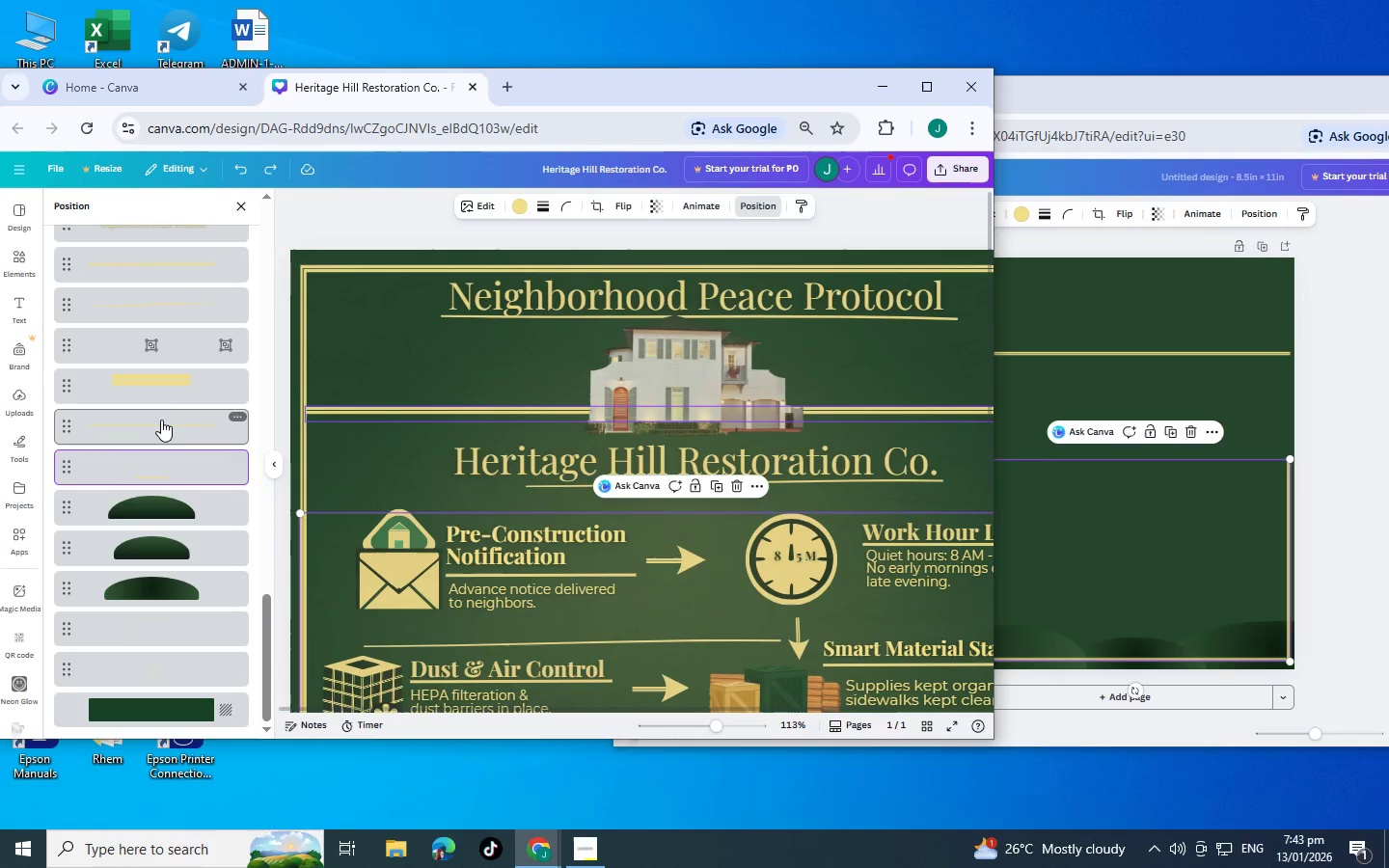 
left_click([163, 411])
 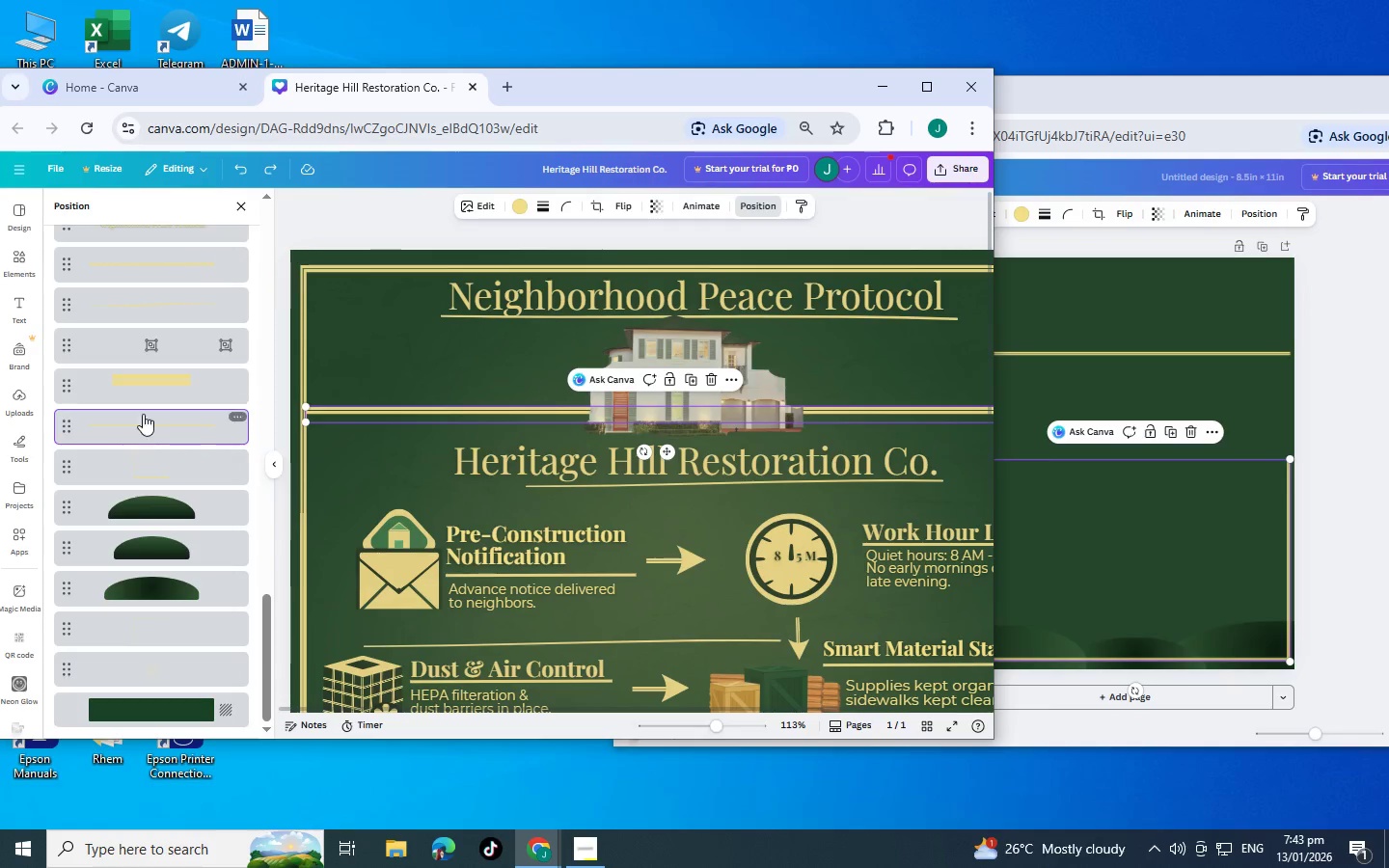 
scroll: coordinate [157, 415], scroll_direction: up, amount: 1.0
 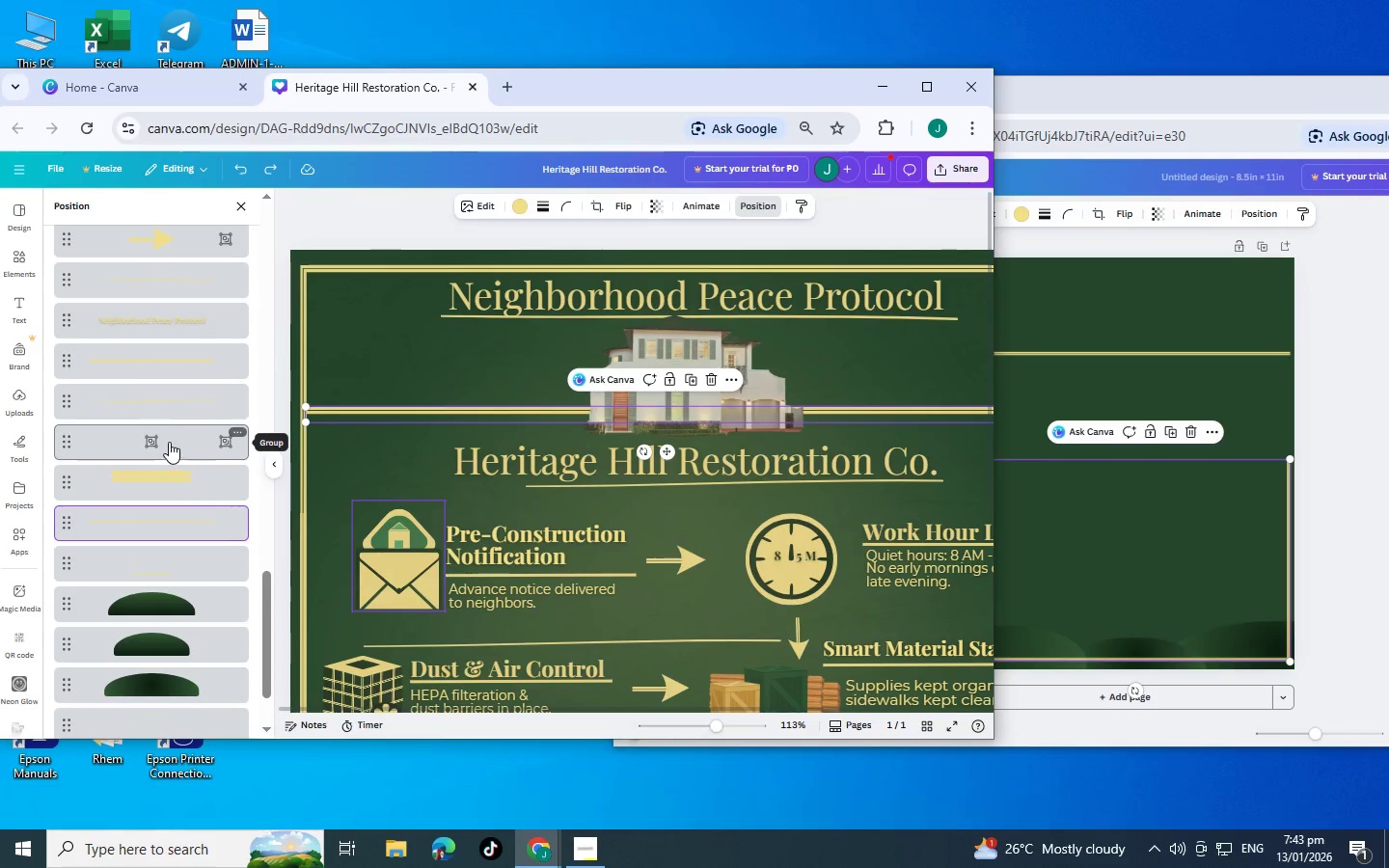 
left_click([158, 402])
 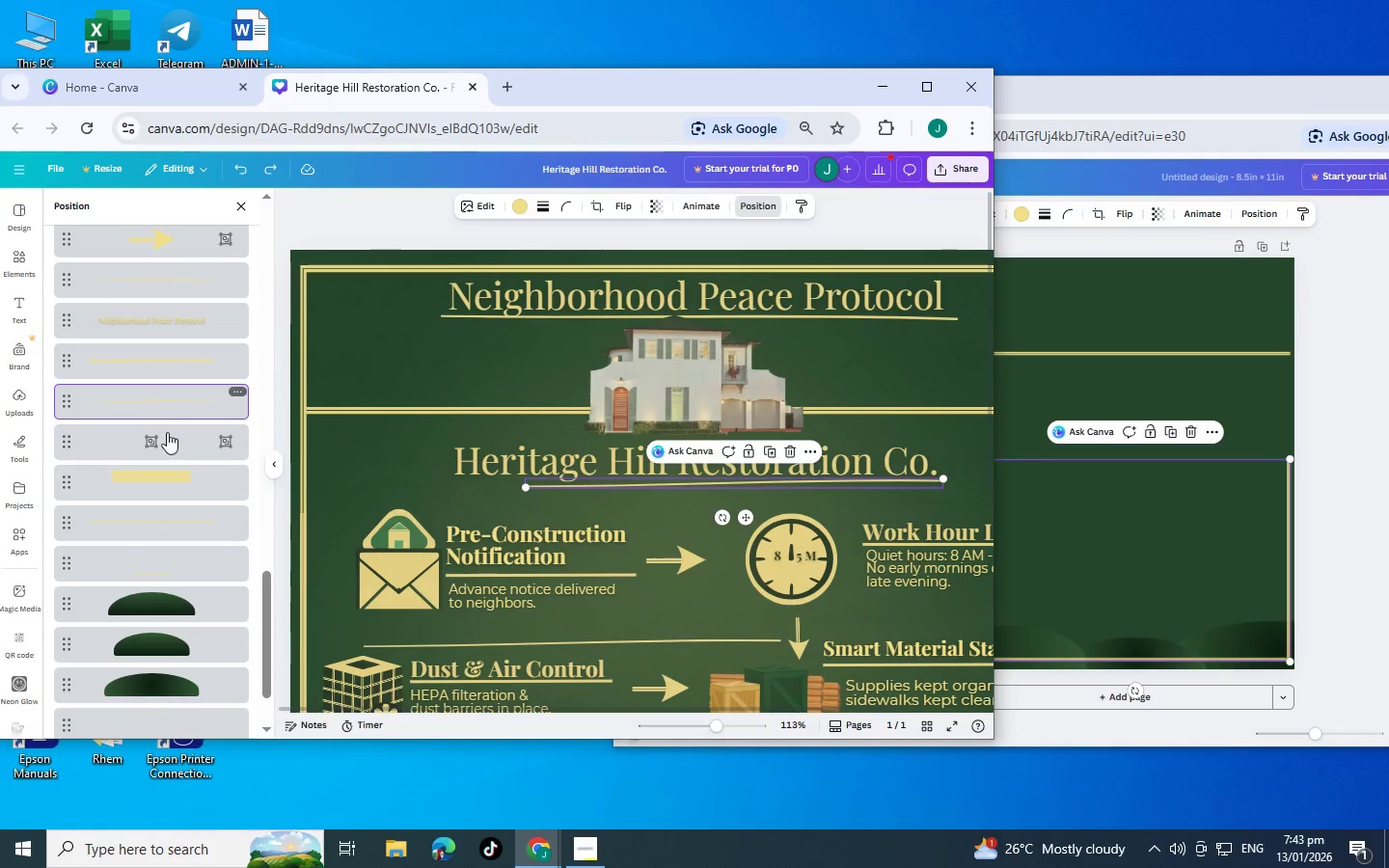 
left_click([168, 443])
 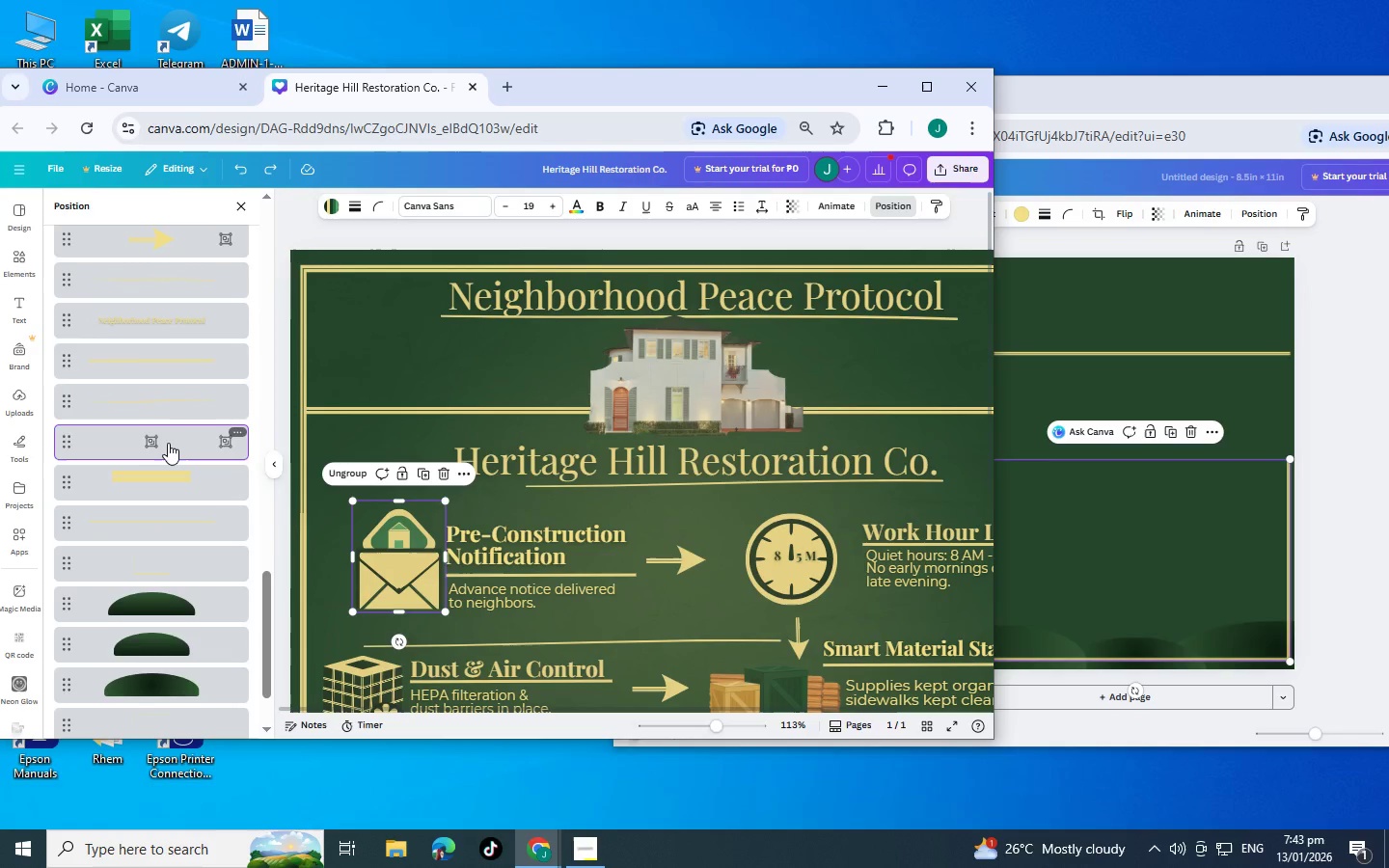 
scroll: coordinate [168, 443], scroll_direction: up, amount: 1.0
 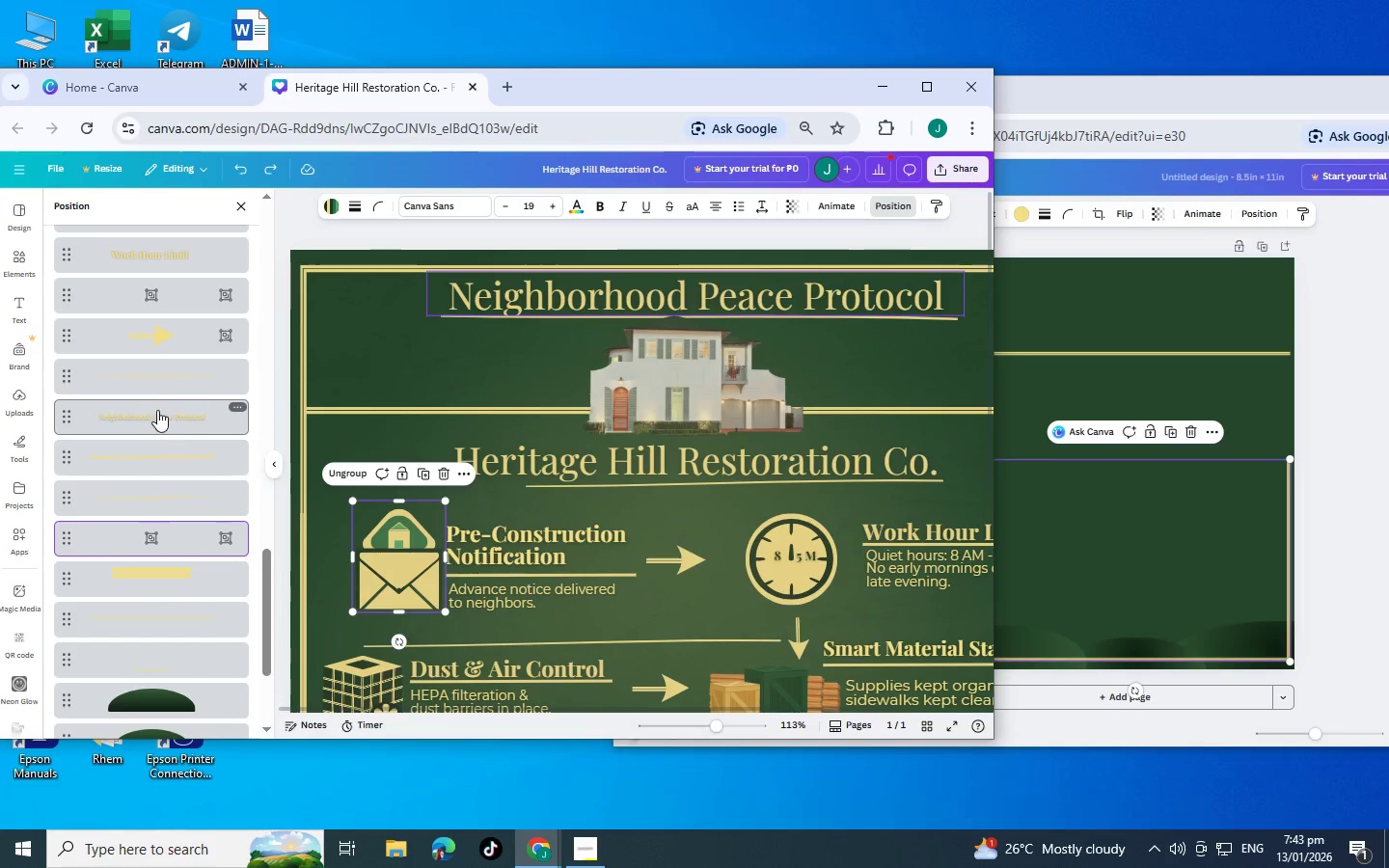 
left_click([157, 372])
 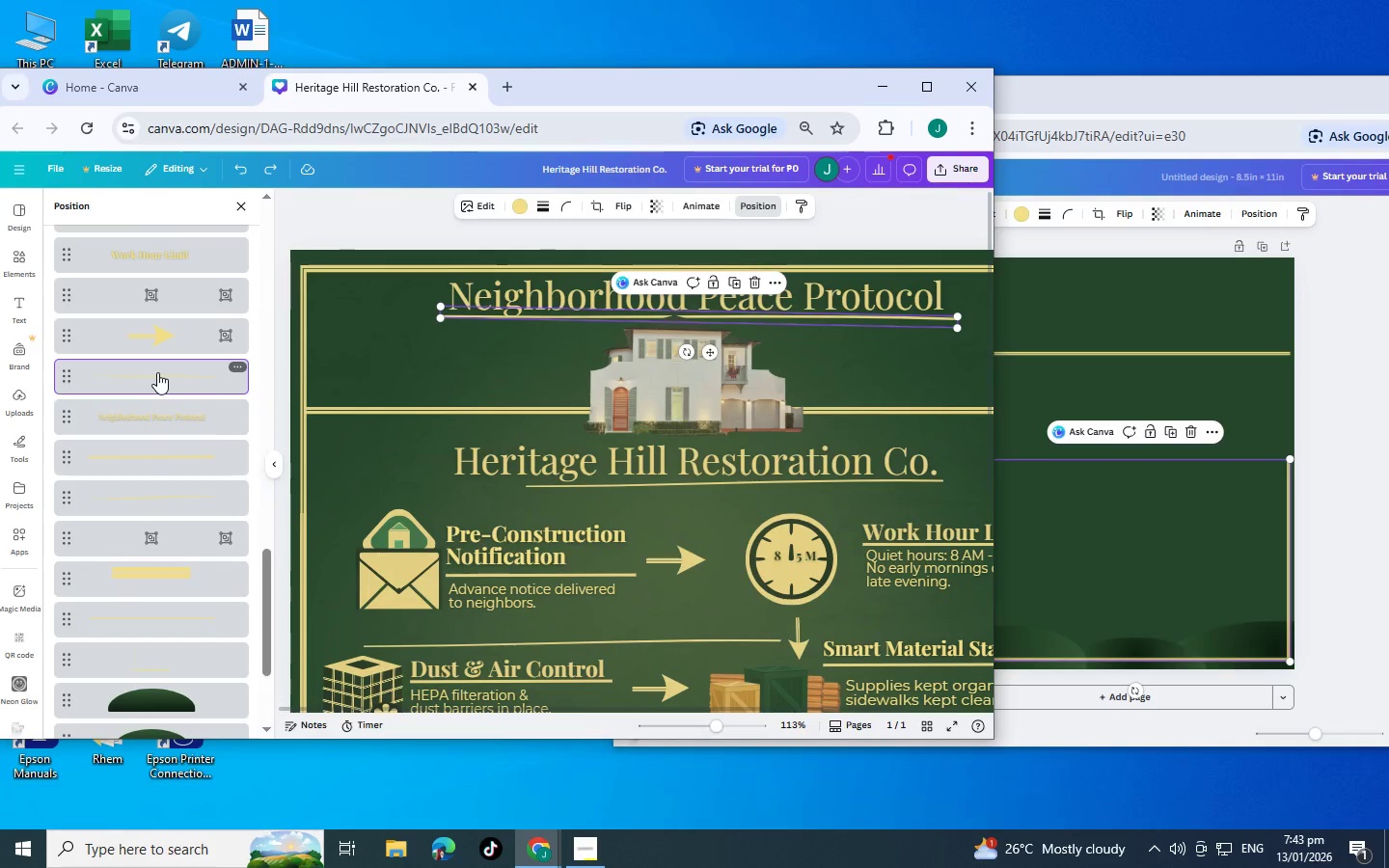 
scroll: coordinate [156, 344], scroll_direction: up, amount: 4.0
 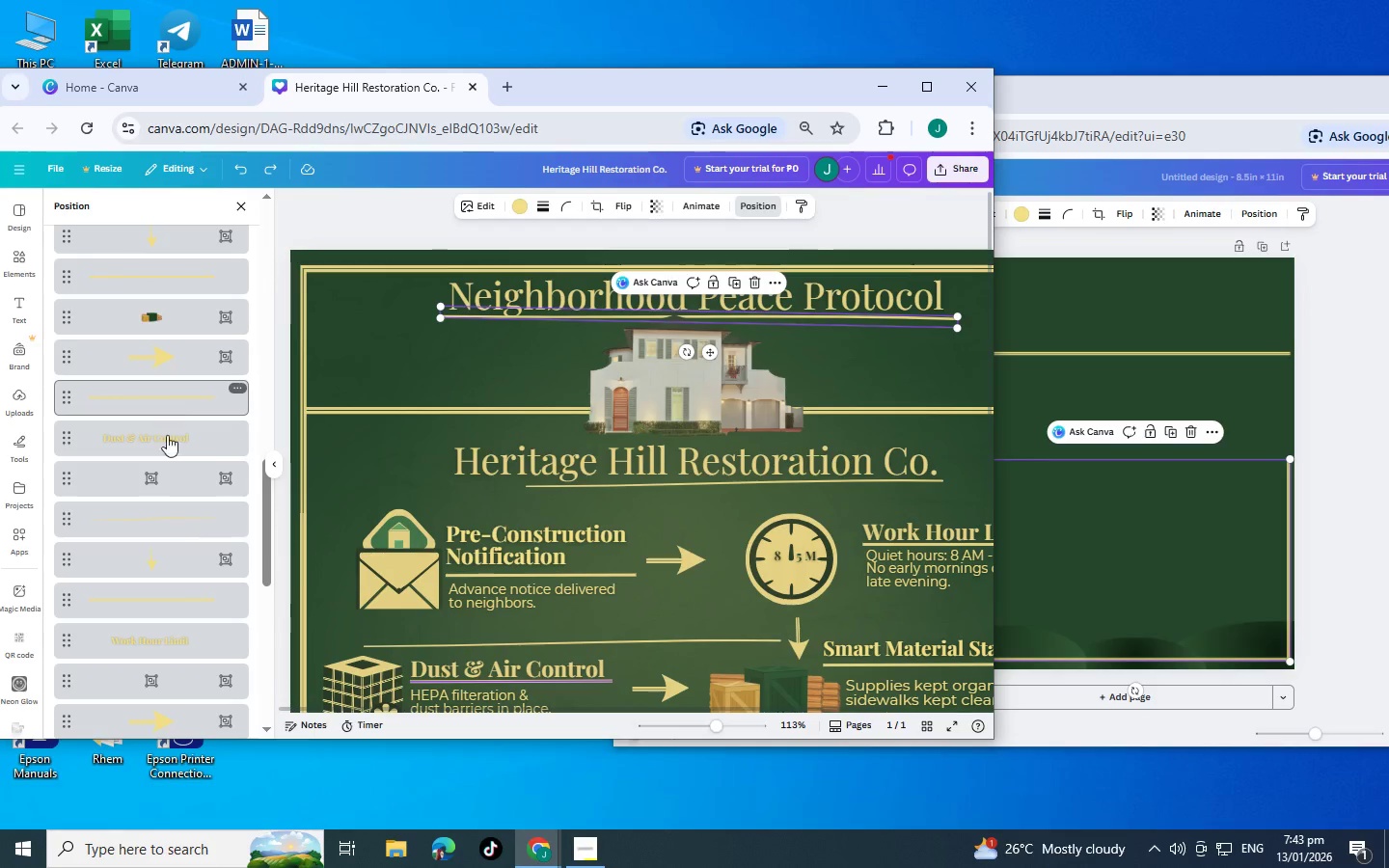 
left_click([173, 506])
 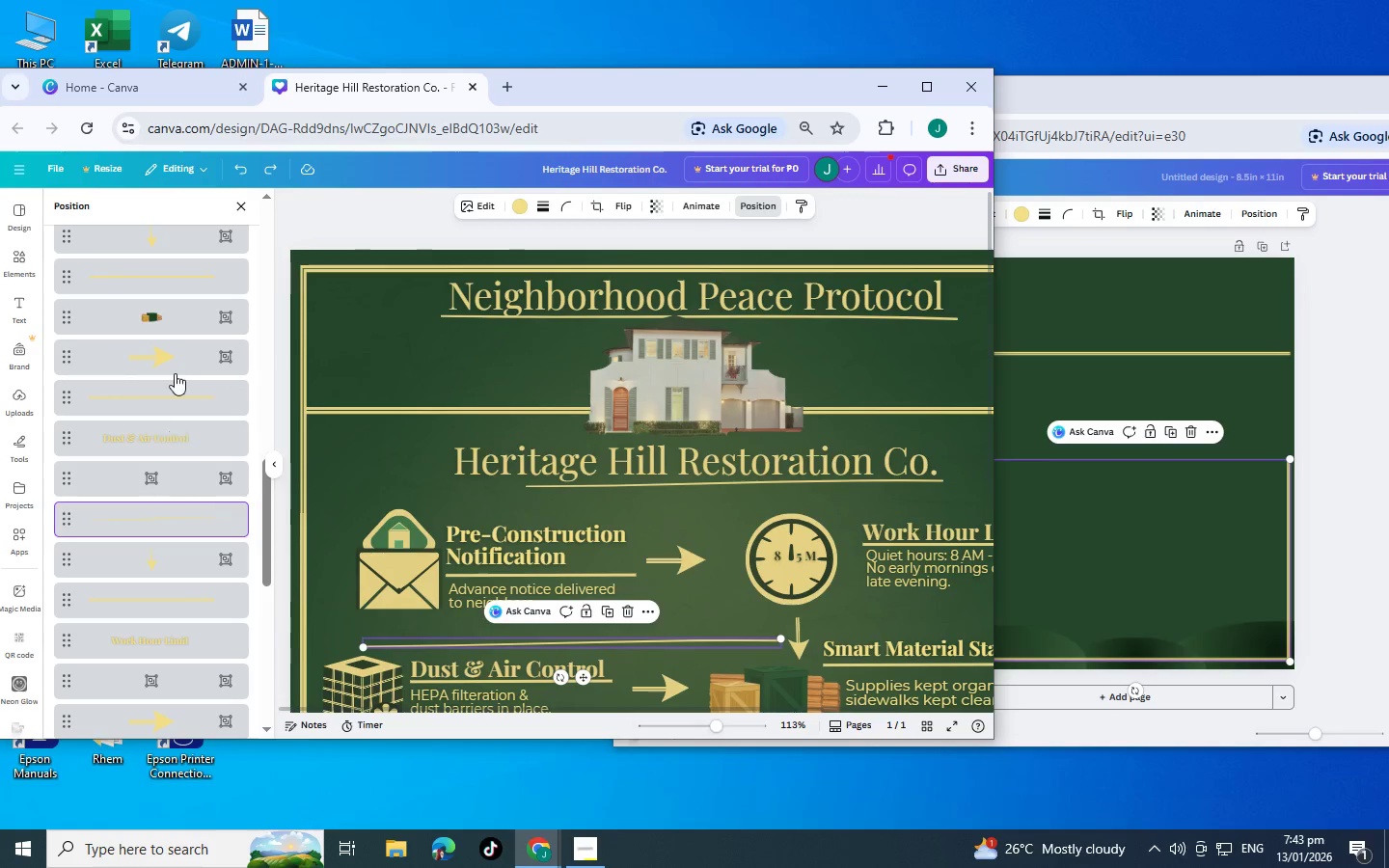 
left_click([175, 372])
 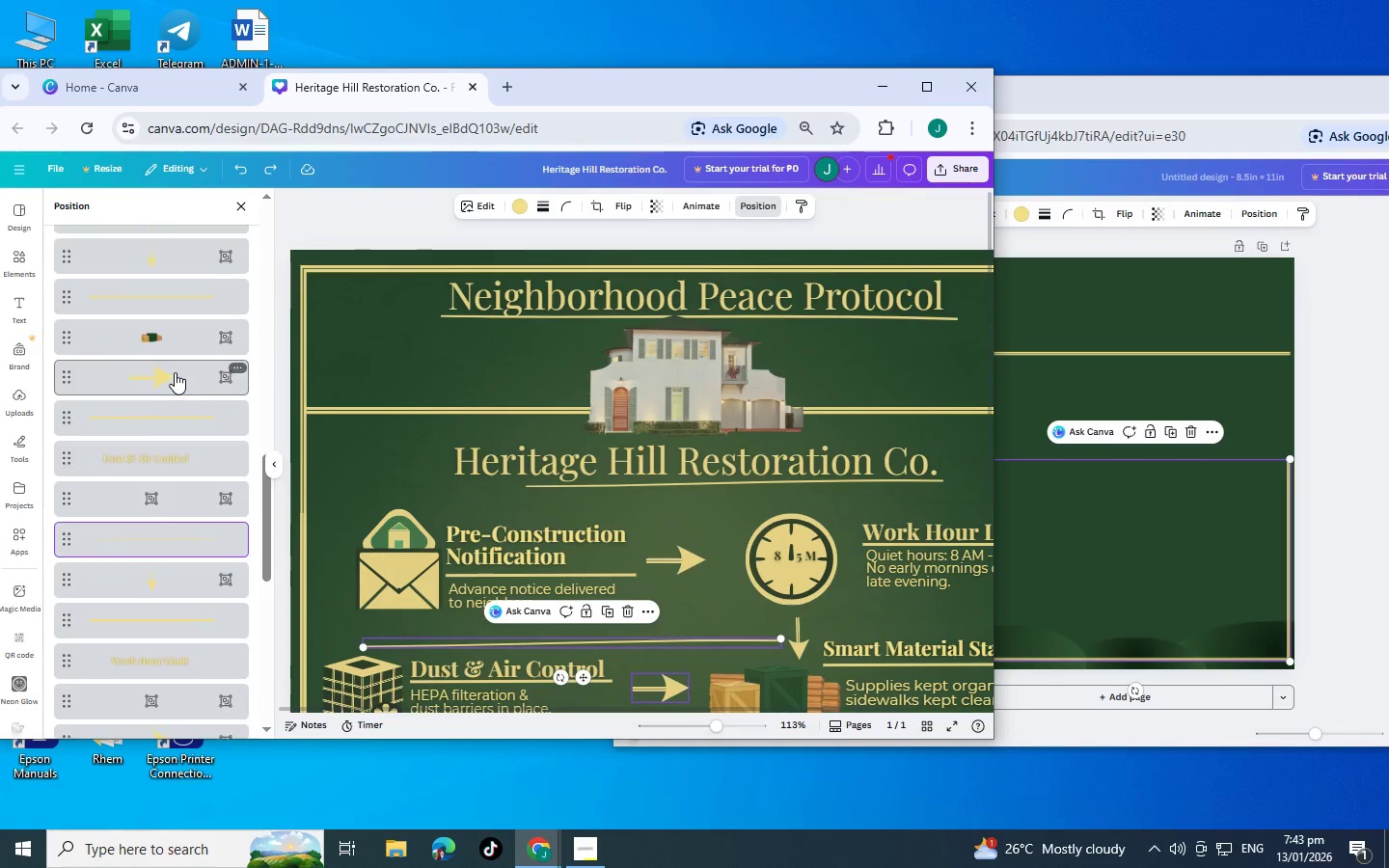 
scroll: coordinate [175, 372], scroll_direction: up, amount: 6.0
 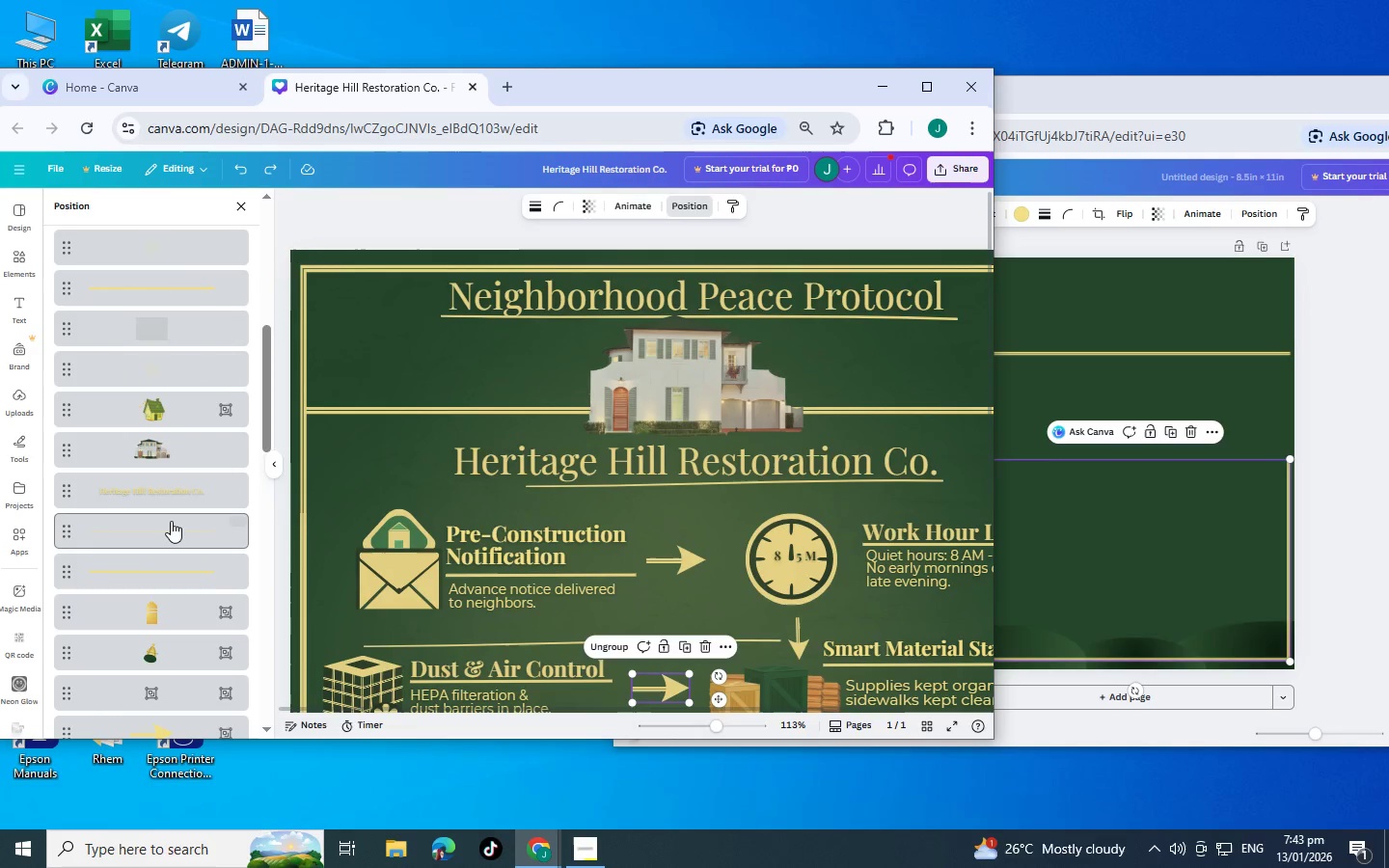 
left_click([171, 521])
 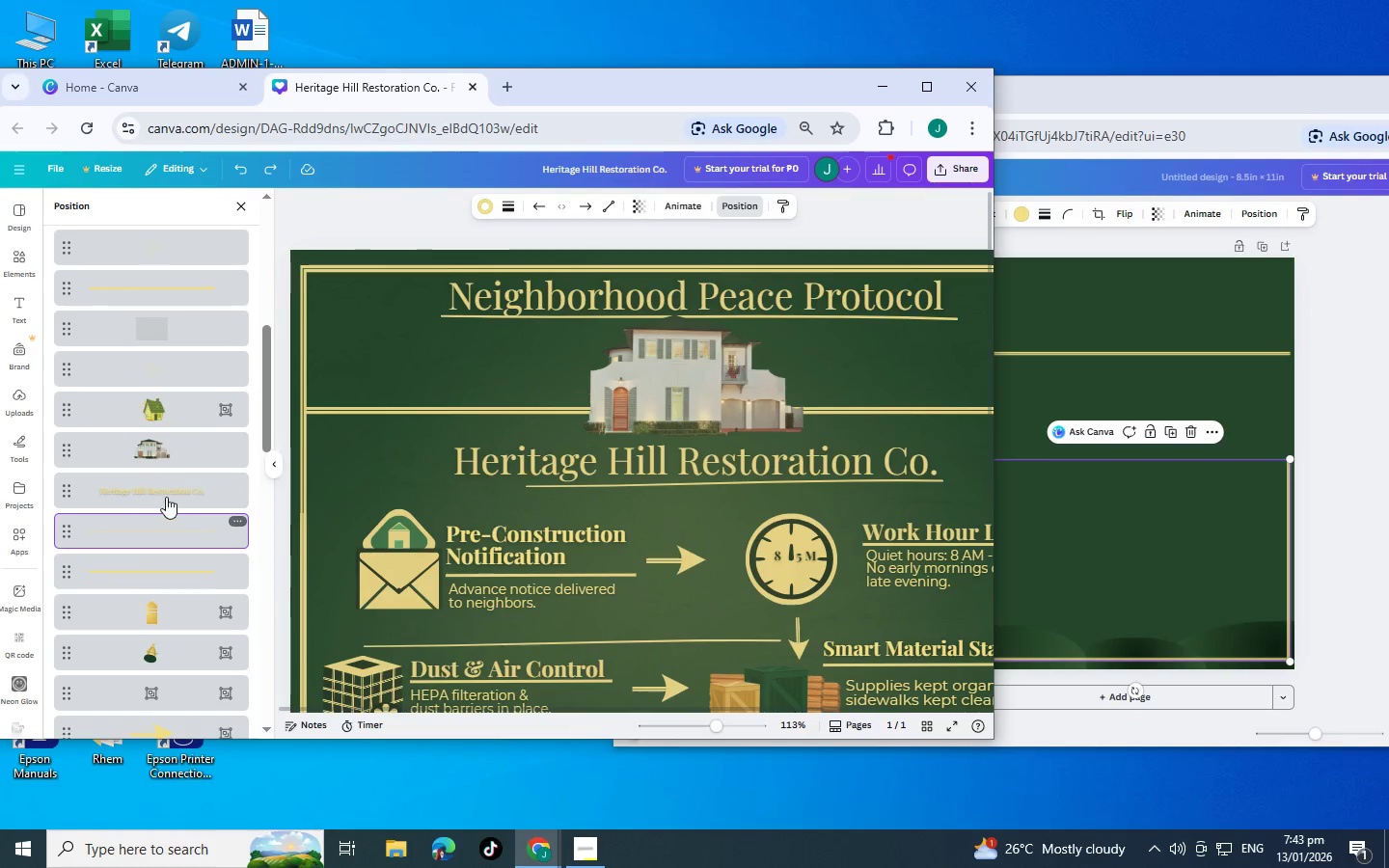 
scroll: coordinate [166, 487], scroll_direction: up, amount: 2.0
 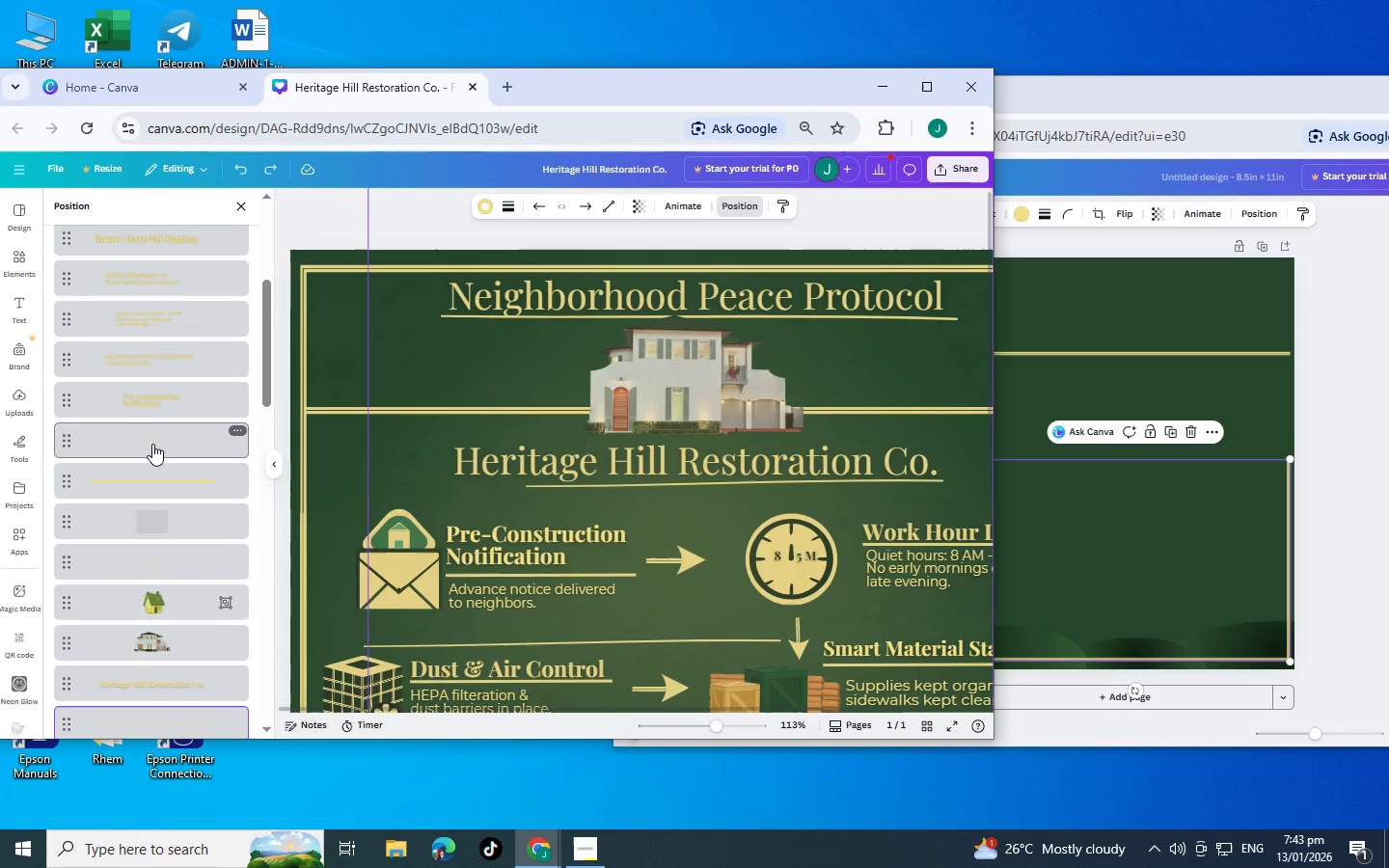 
left_click([152, 444])
 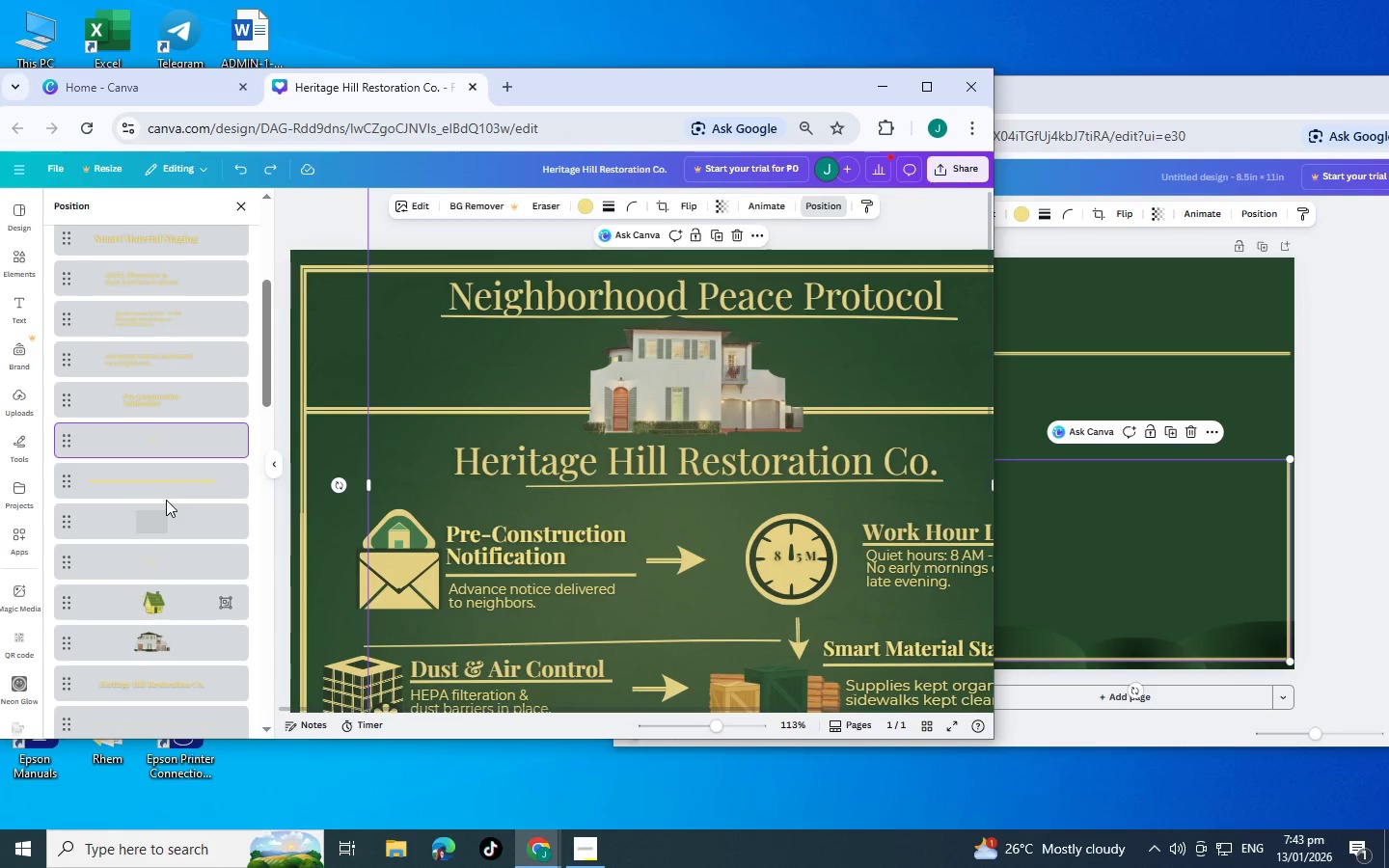 
double_click([165, 487])
 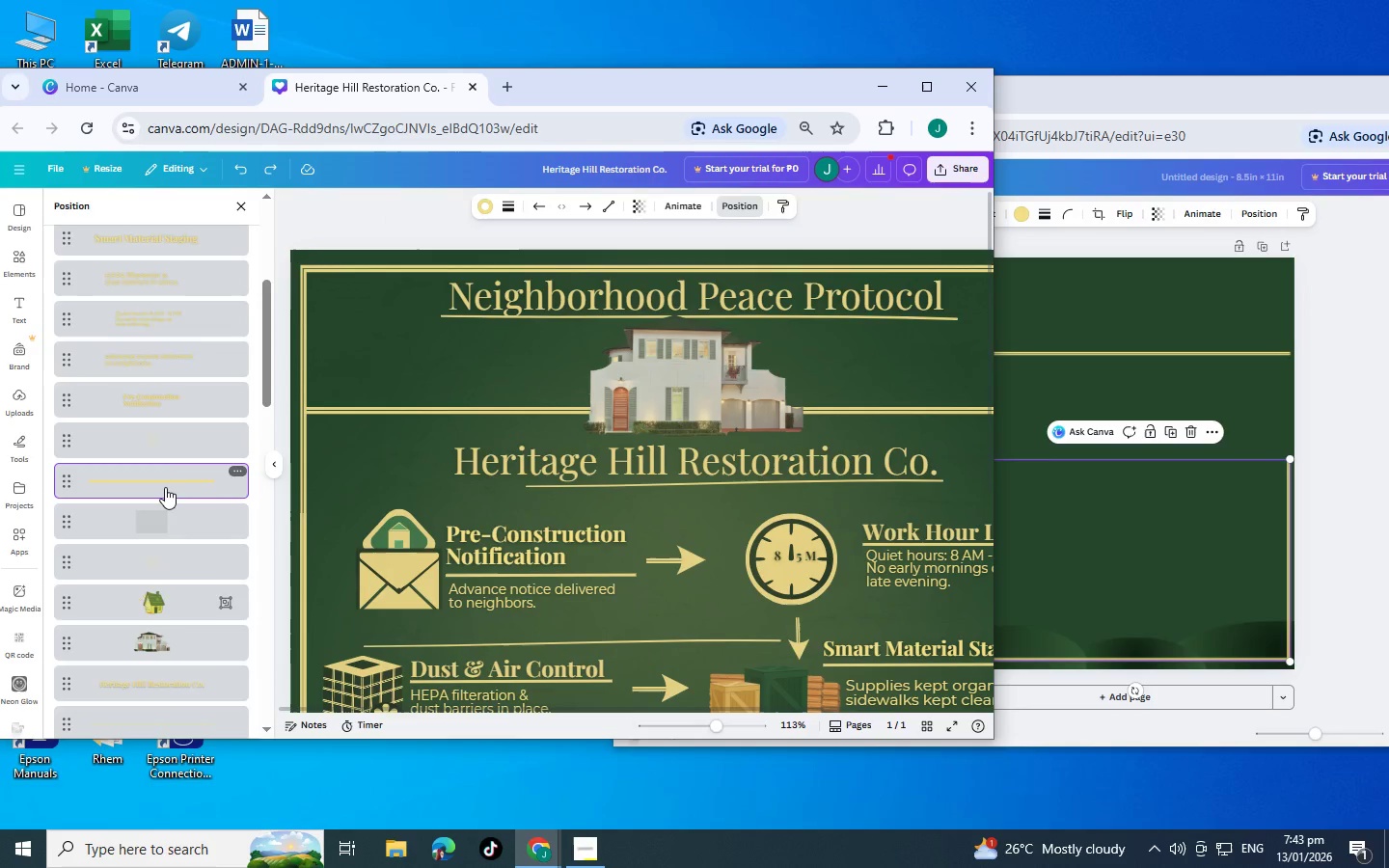 
scroll: coordinate [142, 488], scroll_direction: down, amount: 14.0
 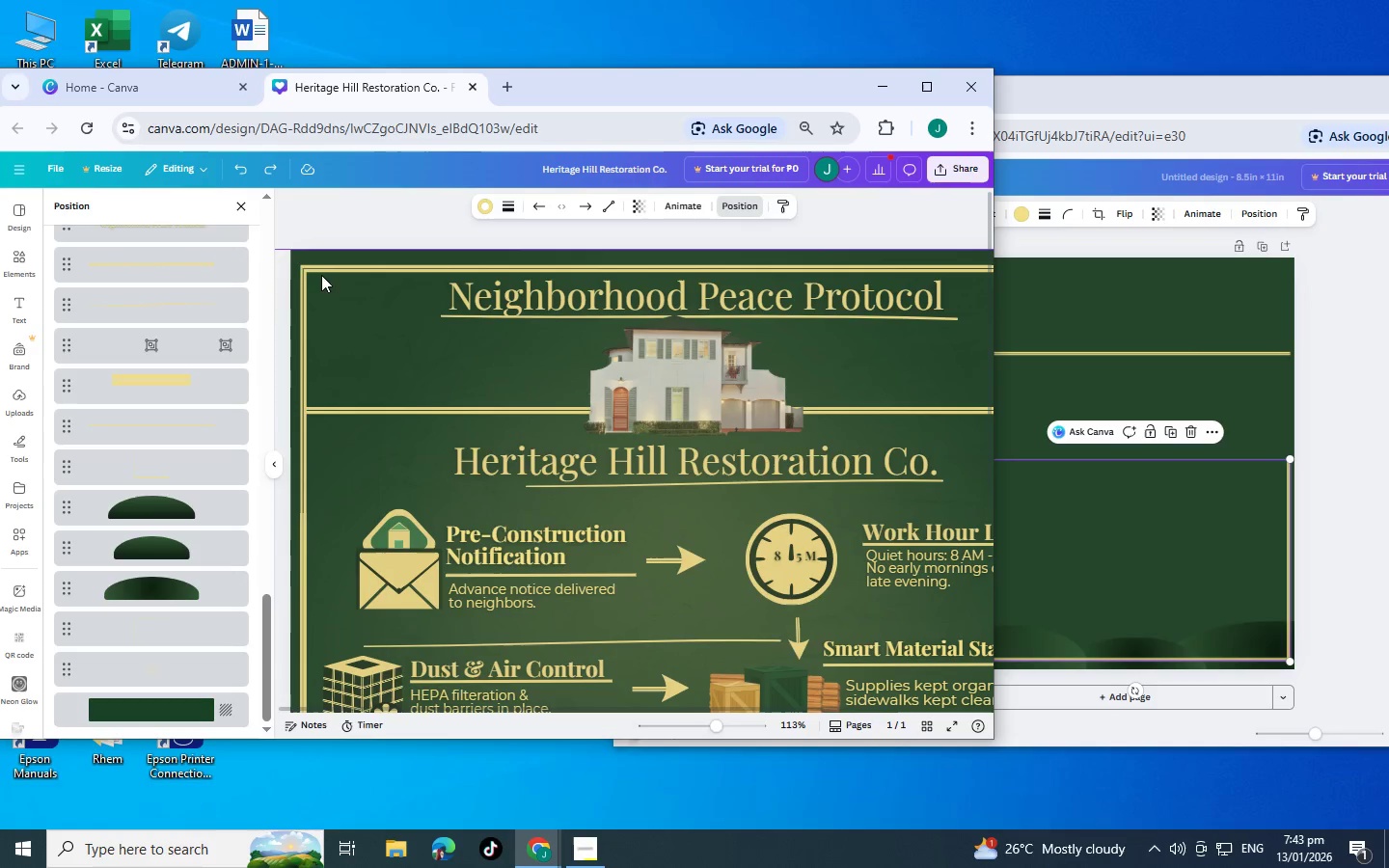 
left_click([300, 267])
 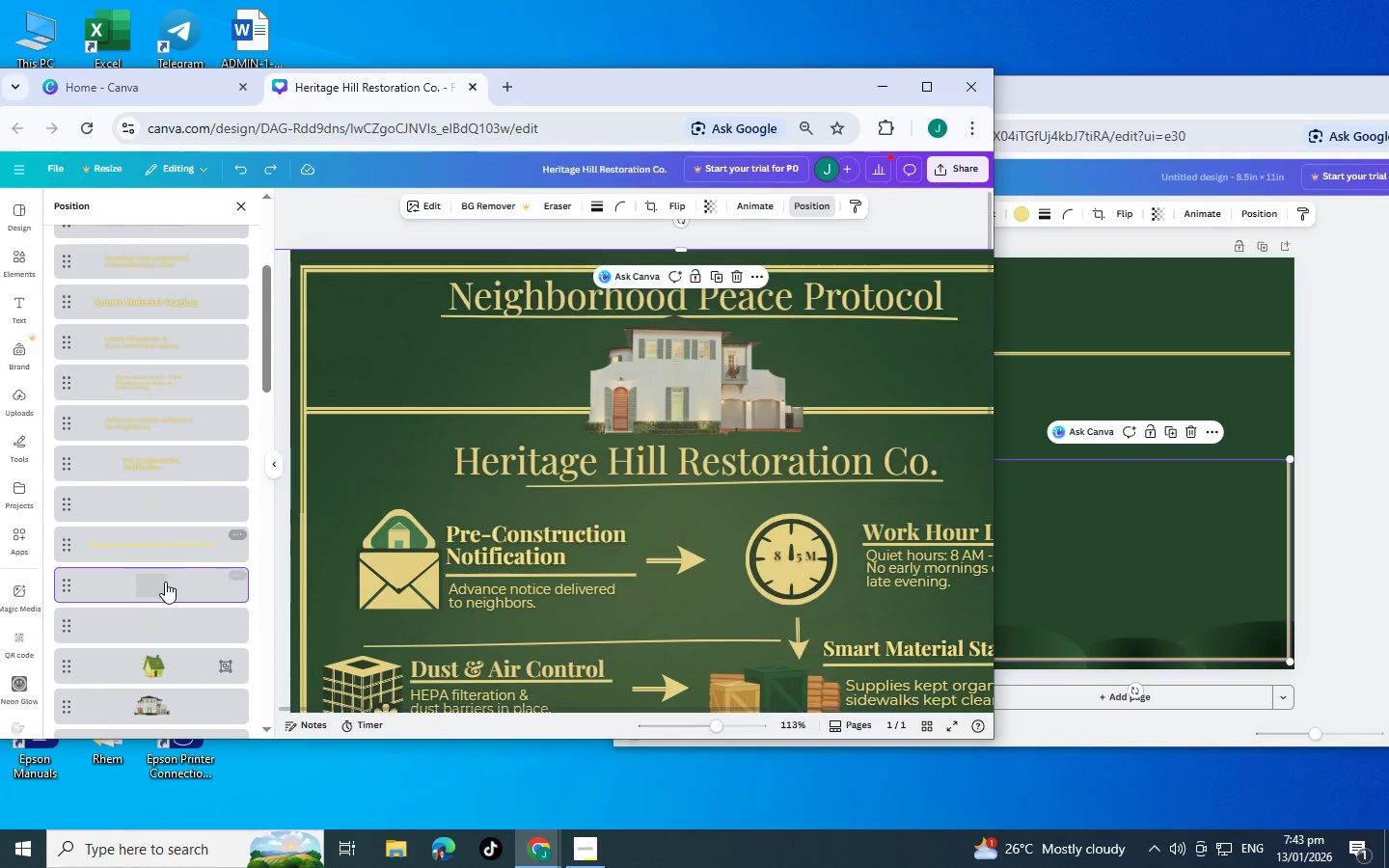 
key(Tab)
 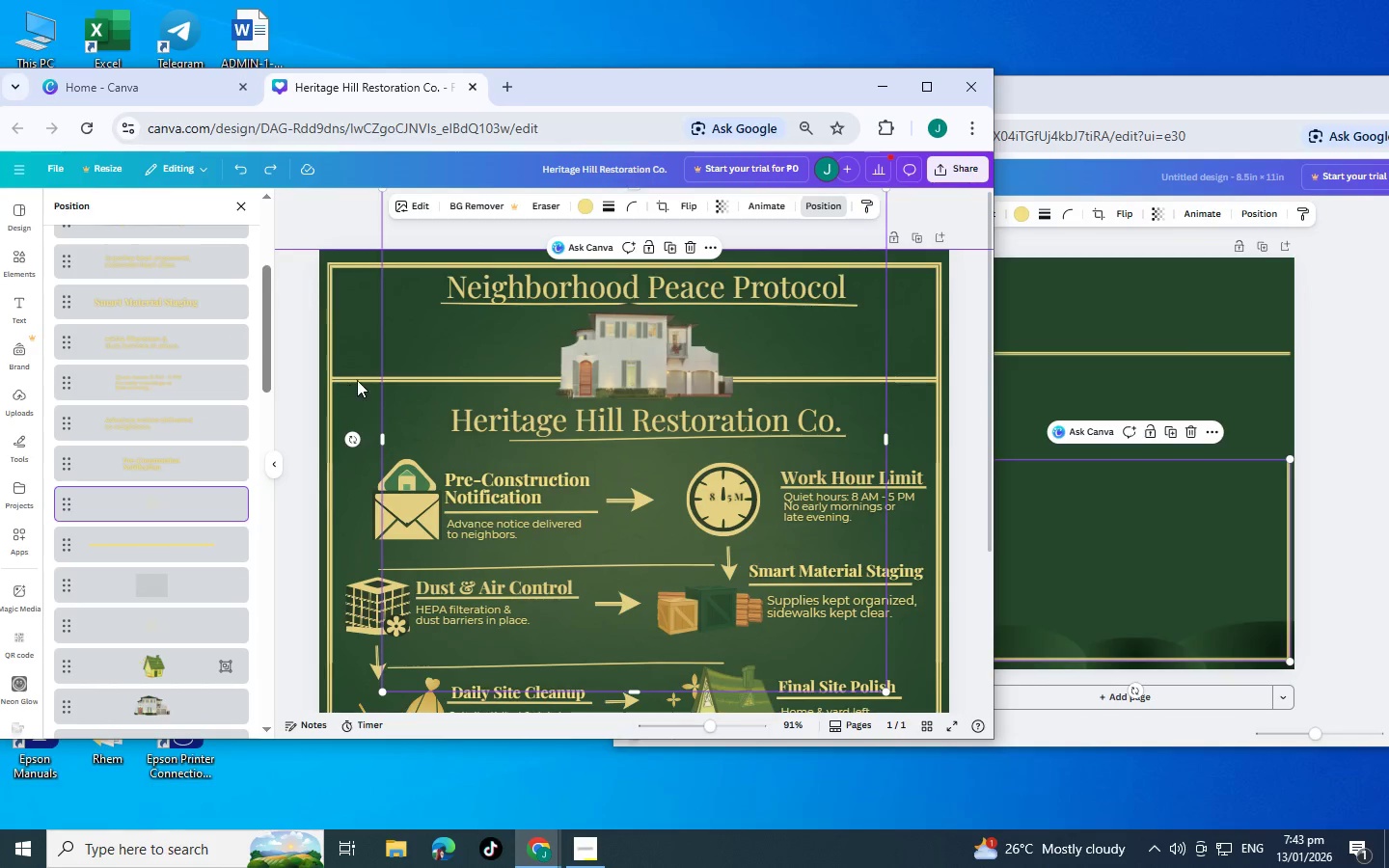 
key(Tab)
 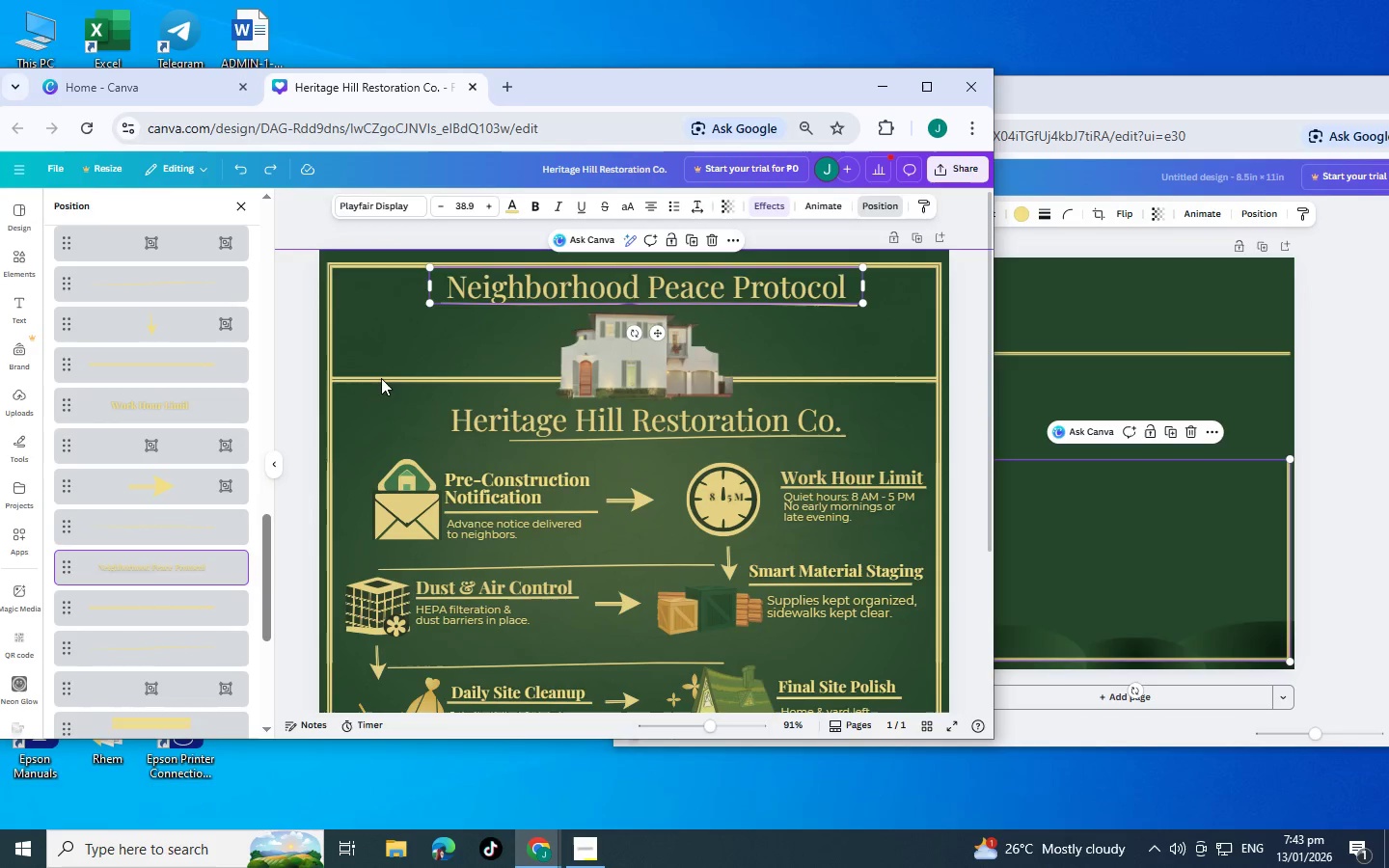 
key(Tab)
 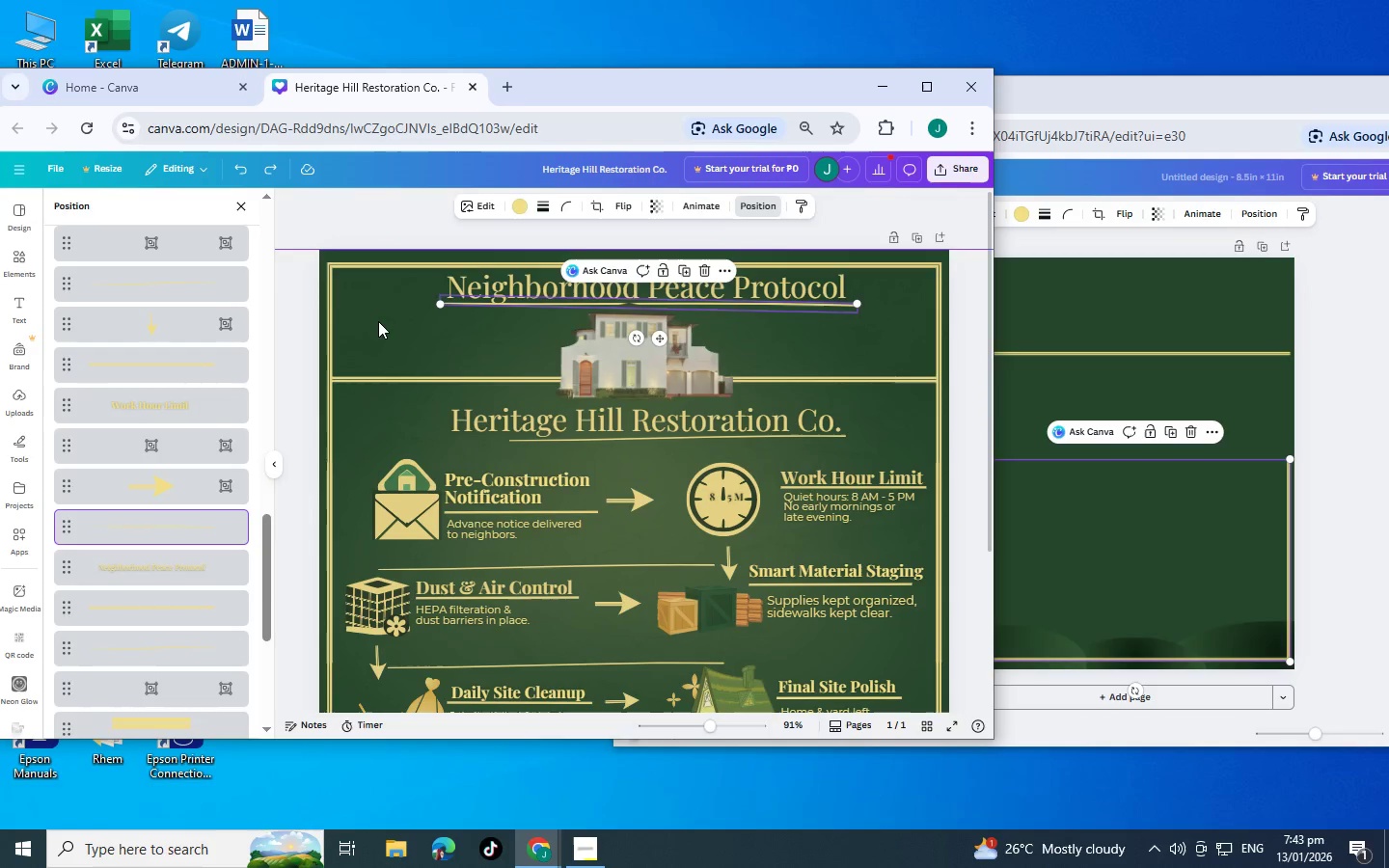 
key(Tab)
 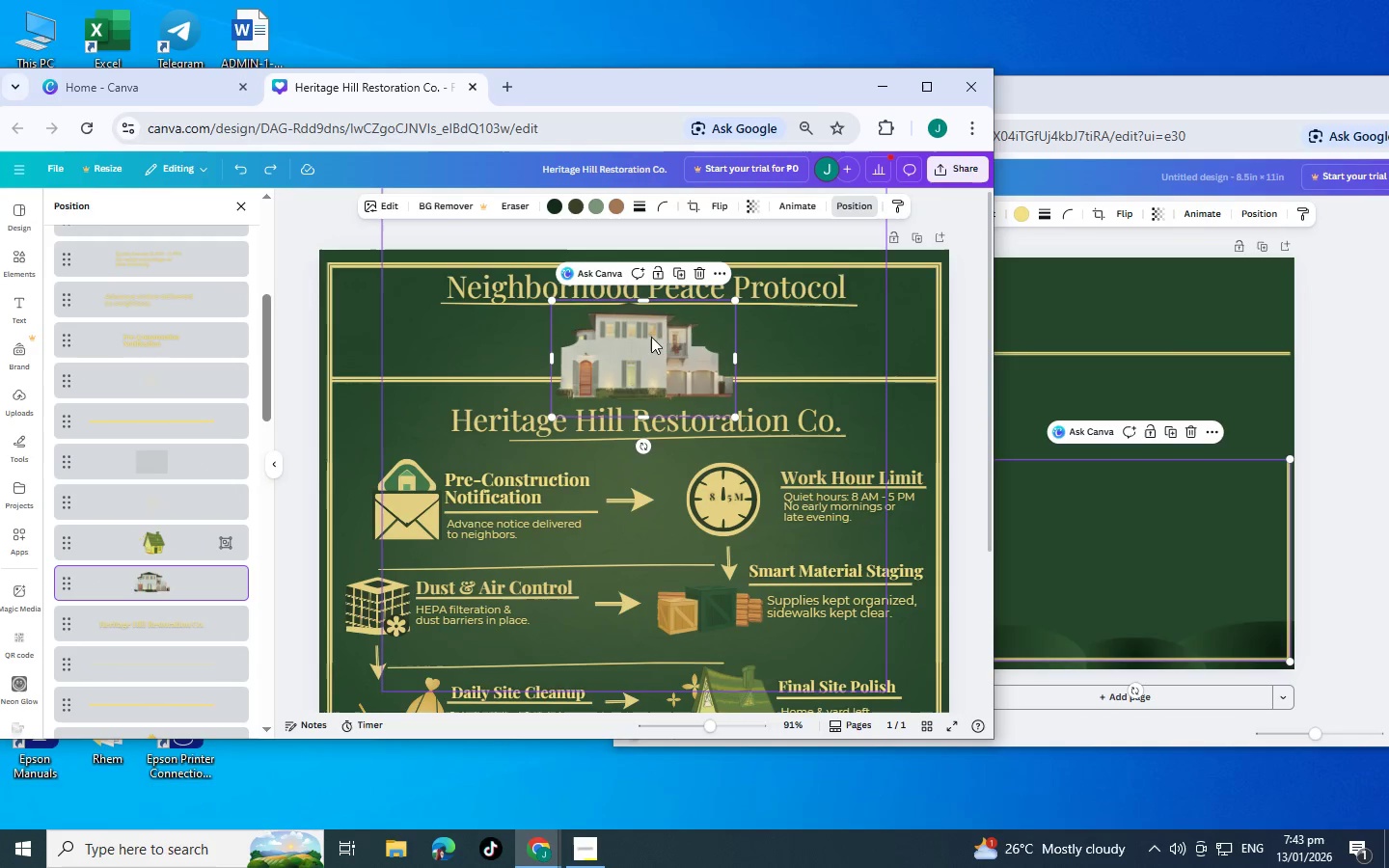 
left_click([638, 343])
 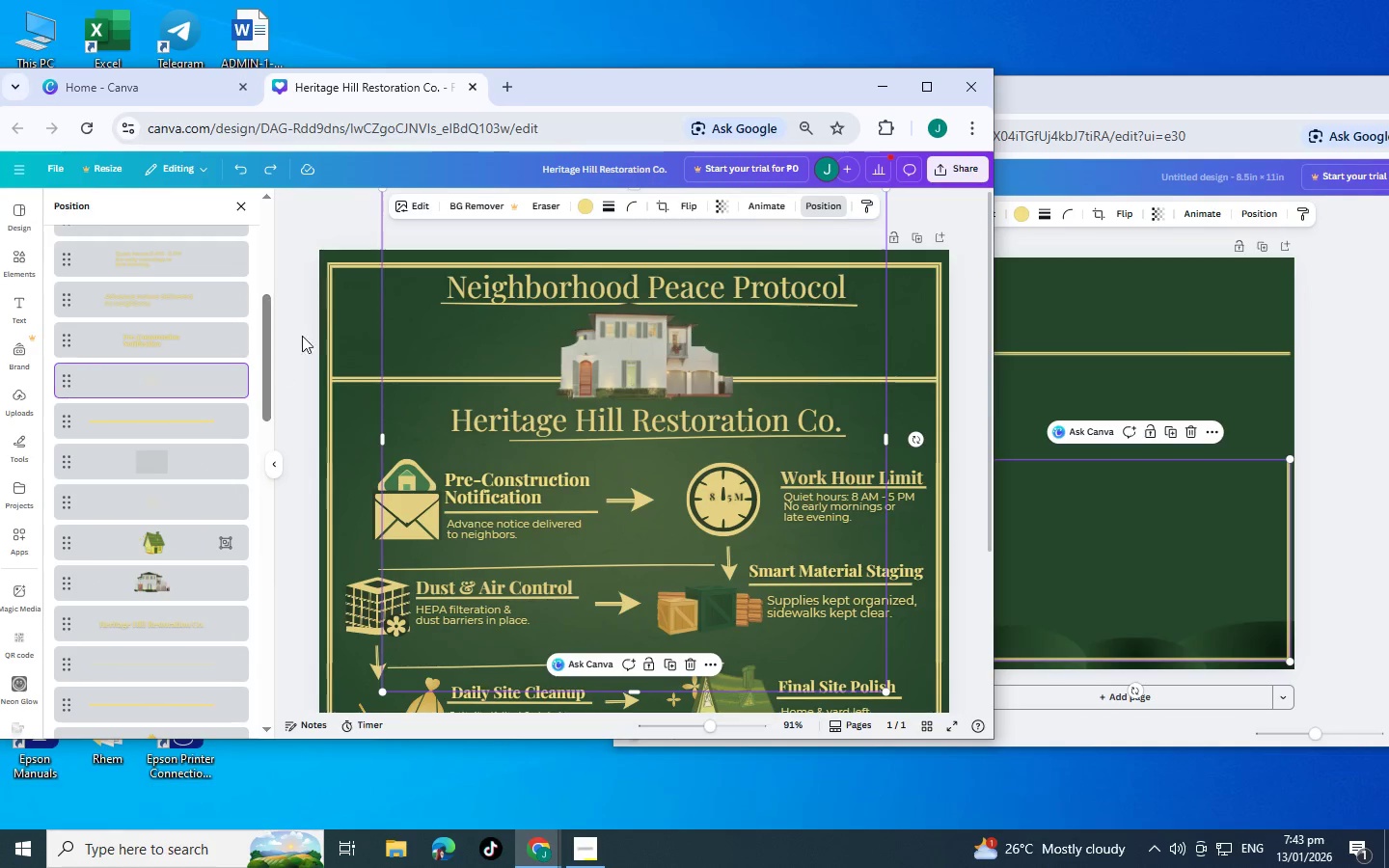 
left_click([330, 318])
 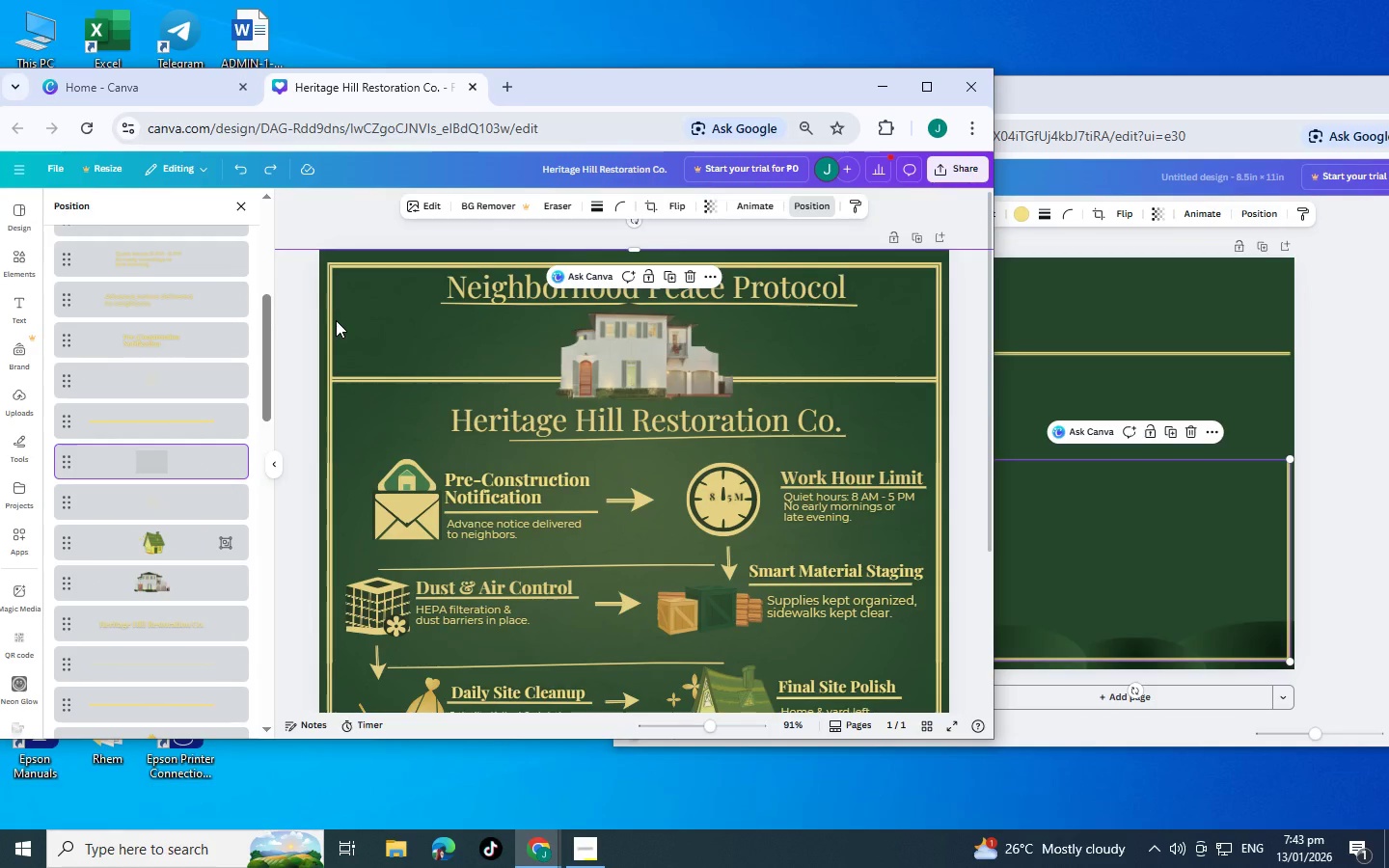 
key(Tab)
 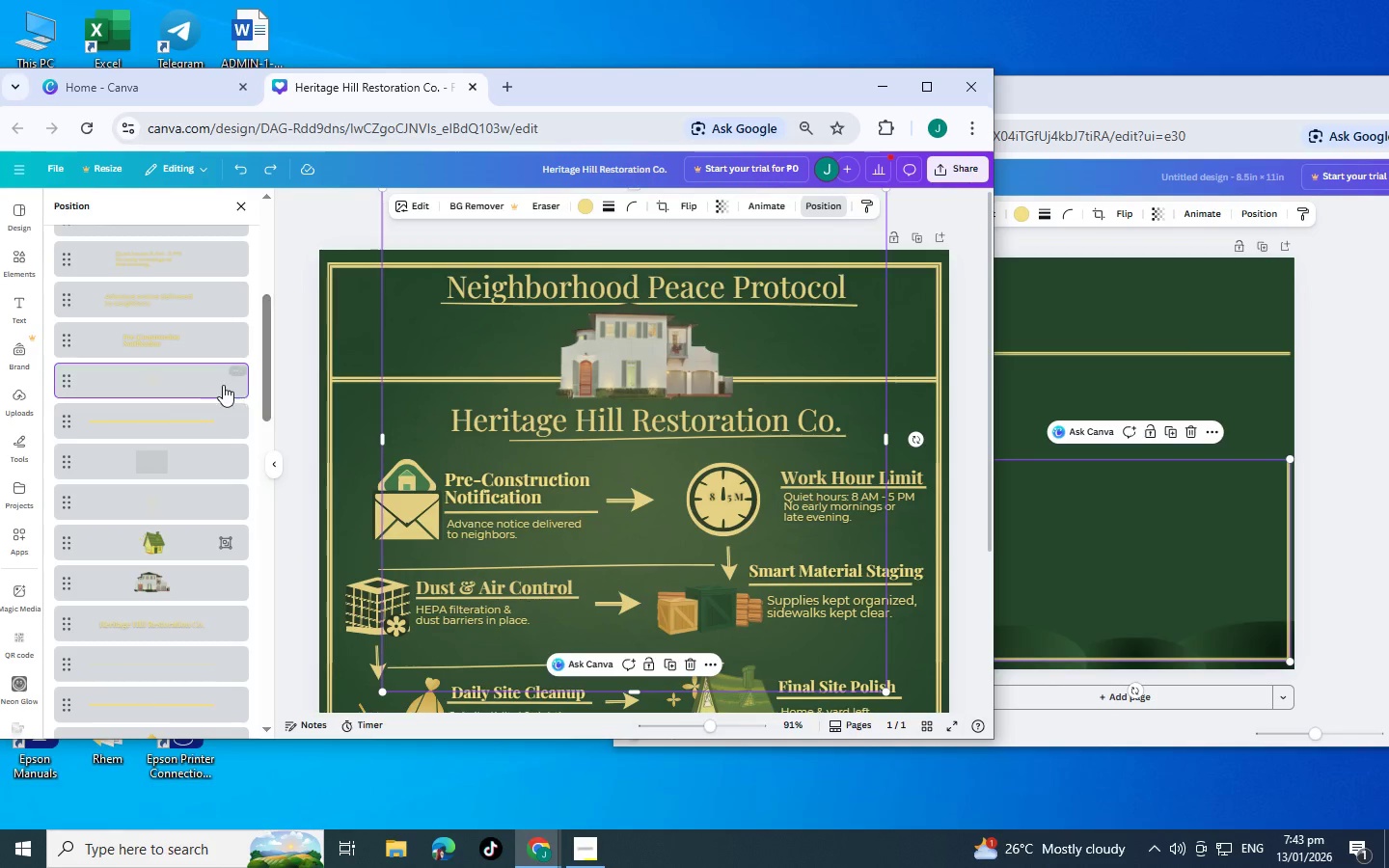 
left_click([181, 416])
 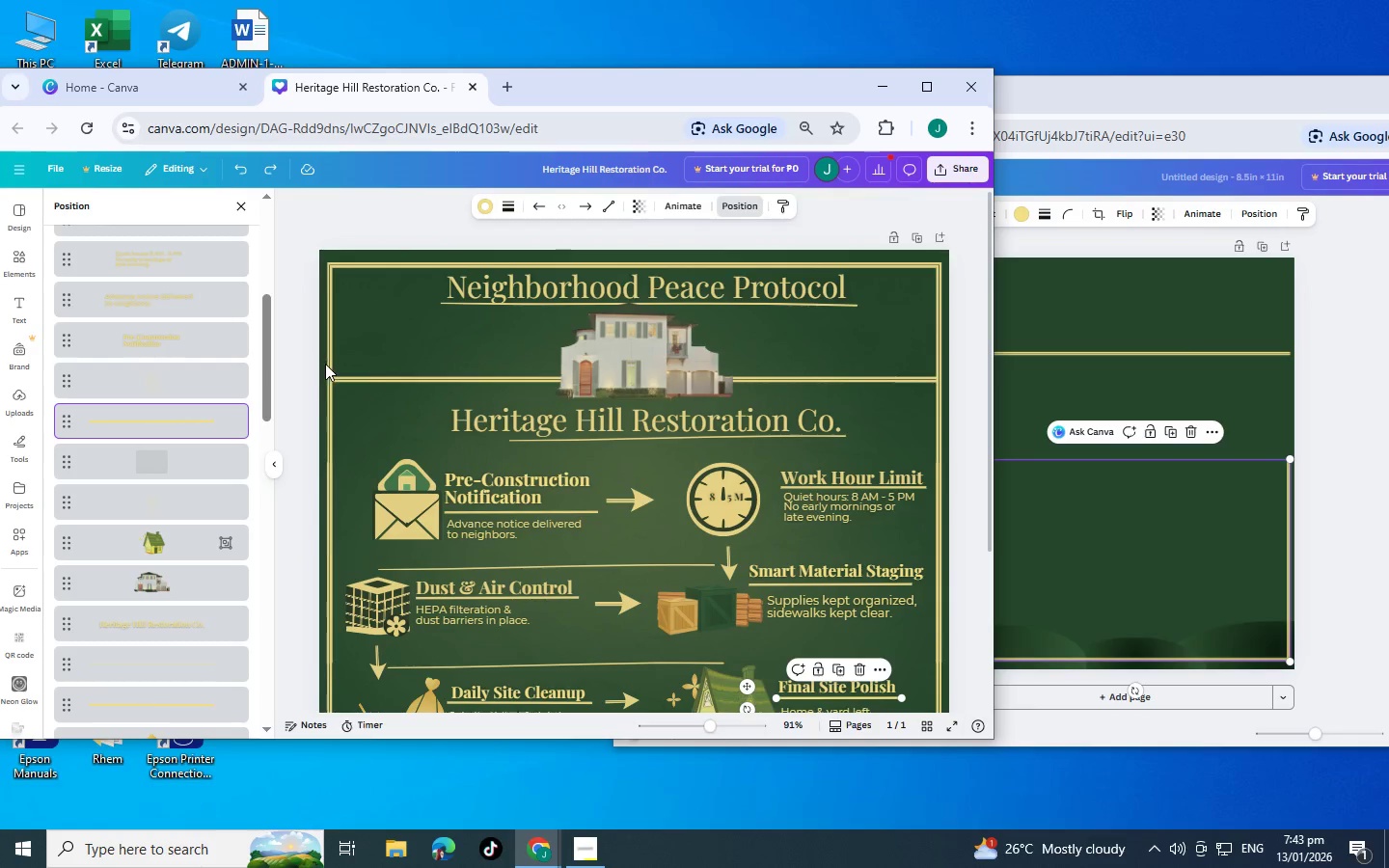 
key(Control+C)
 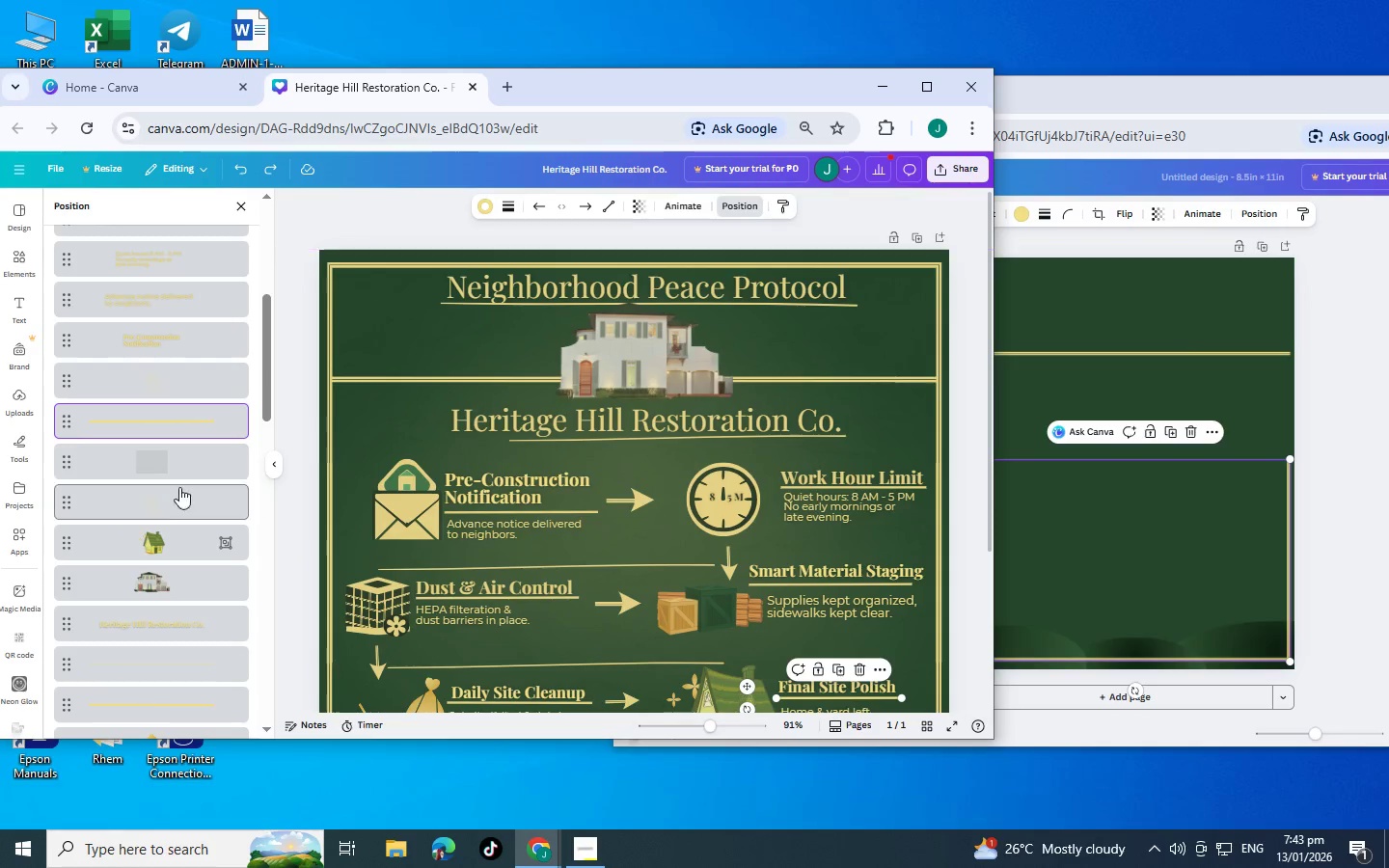 
scroll: coordinate [198, 571], scroll_direction: down, amount: 16.0
 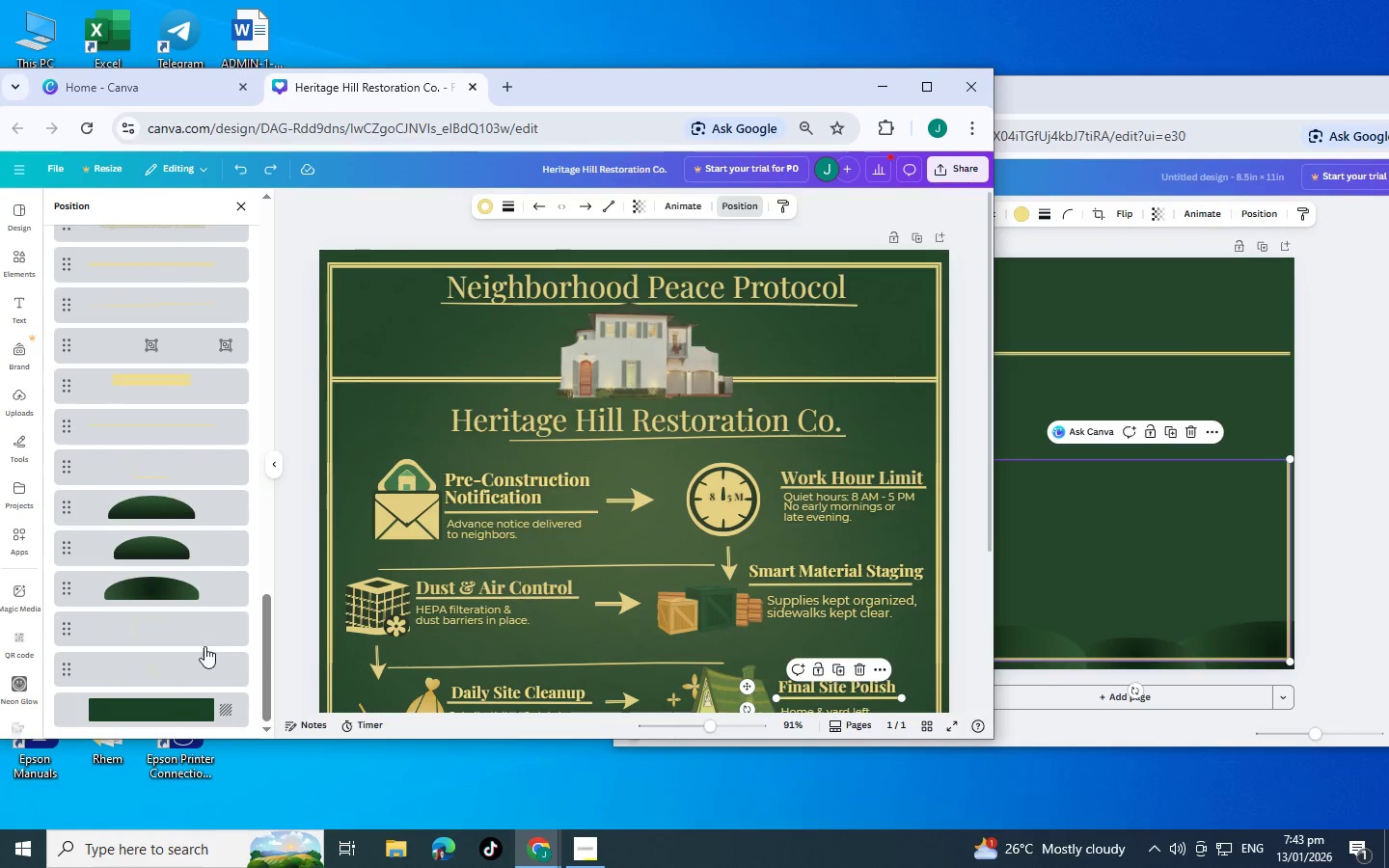 
left_click([201, 645])
 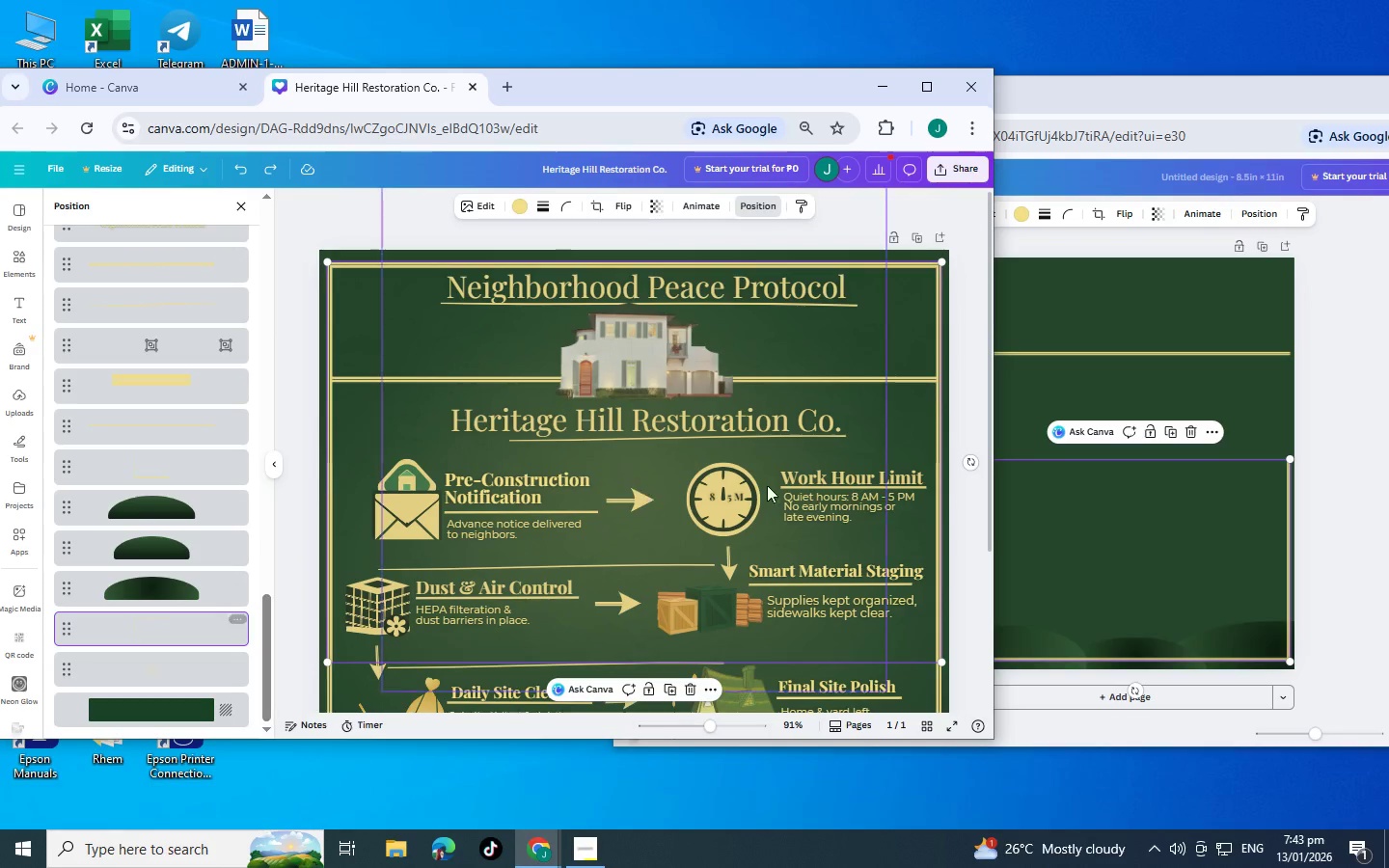 
key(Control+C)
 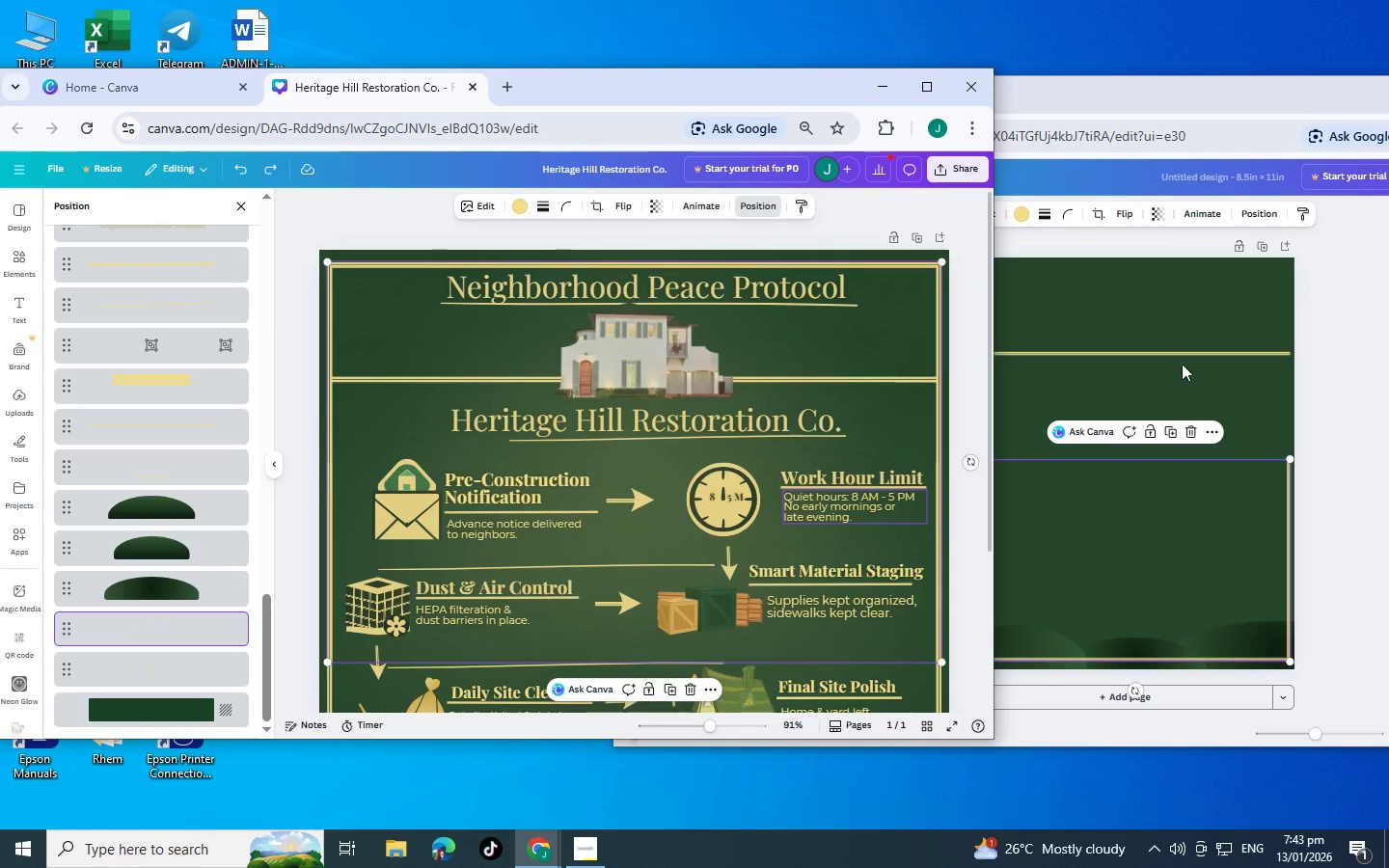 
left_click([1181, 363])
 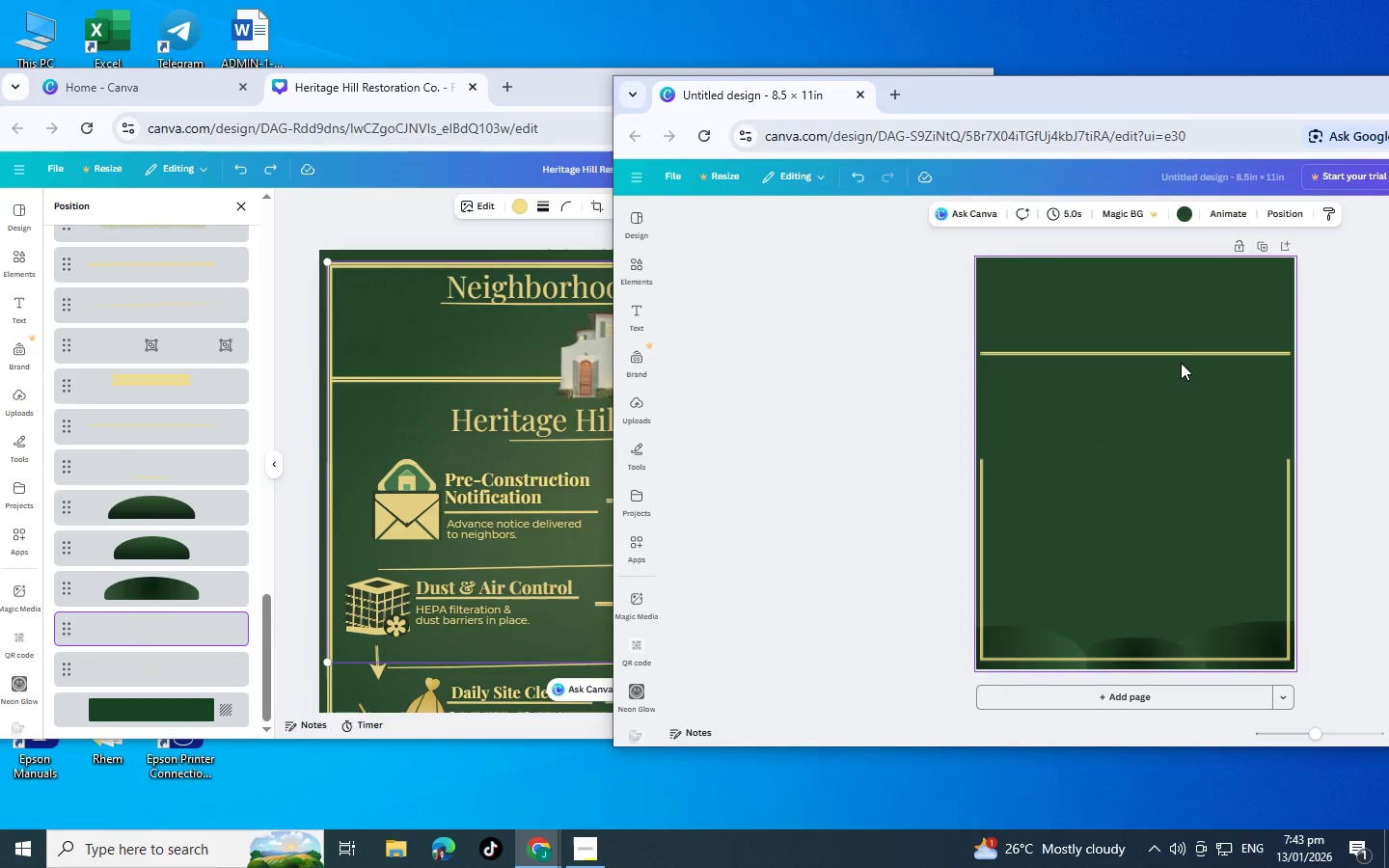 
key(Control+V)
 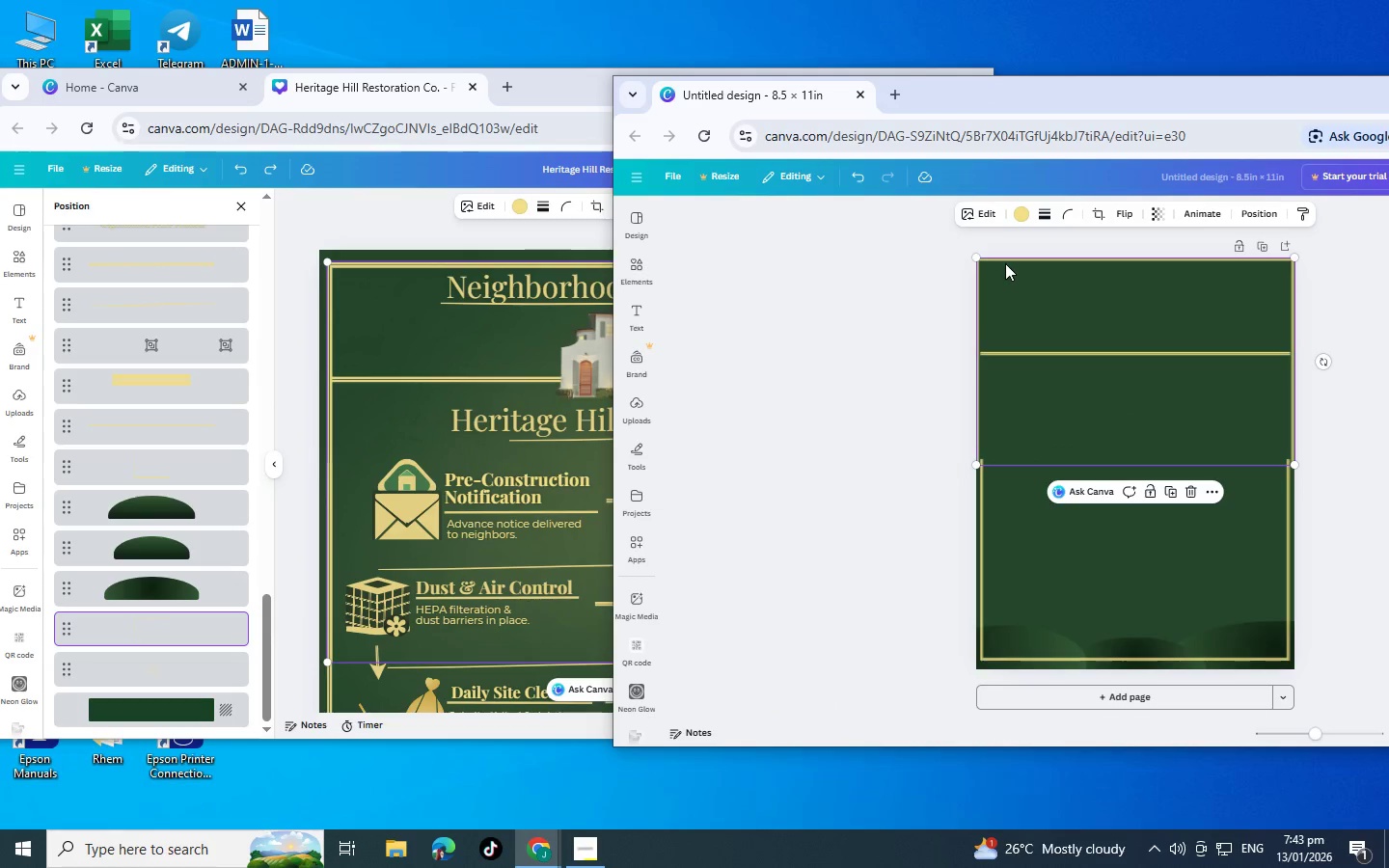 
left_click_drag(start_coordinate=[979, 258], to_coordinate=[986, 262])
 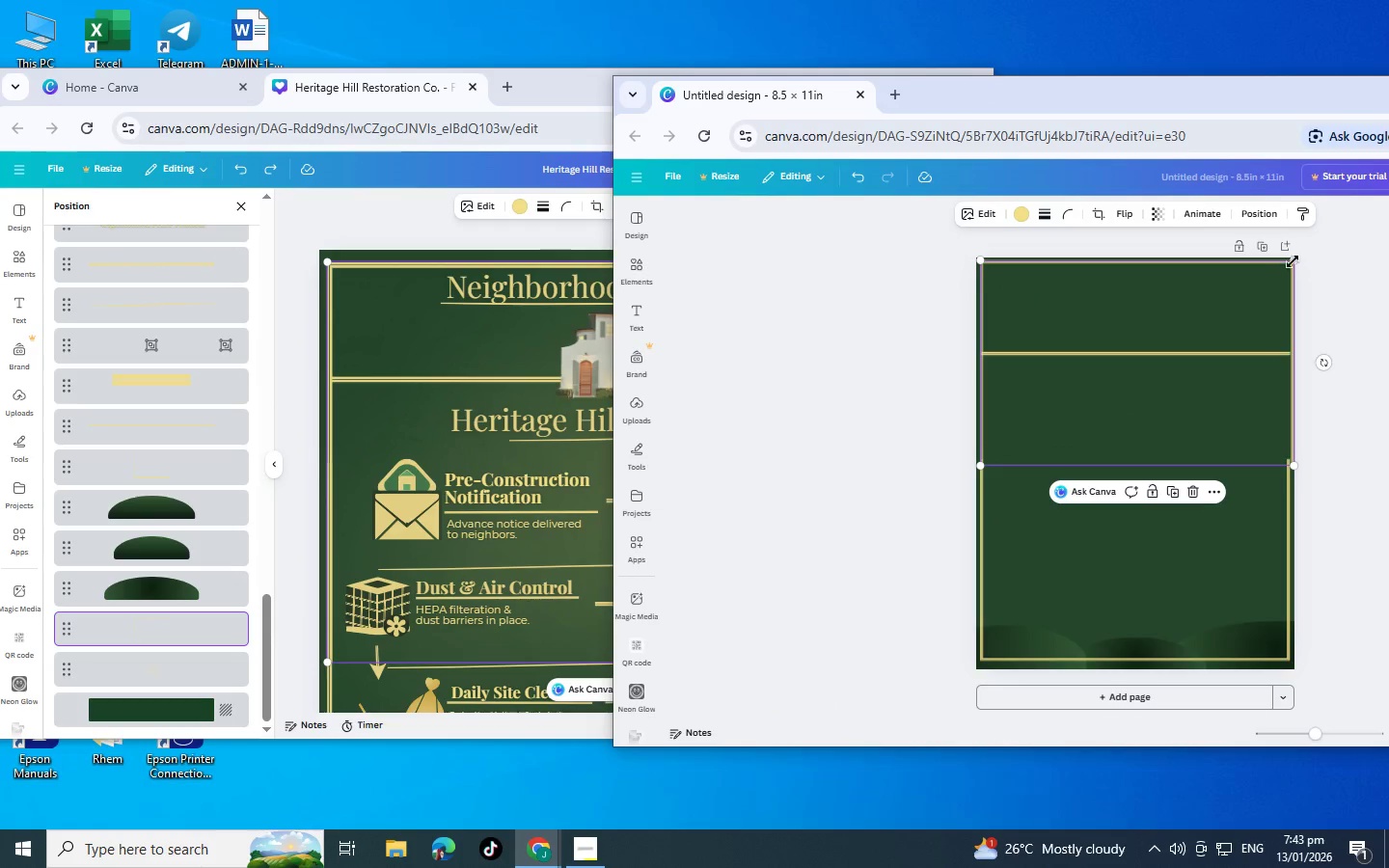 
left_click_drag(start_coordinate=[1294, 260], to_coordinate=[1289, 260])
 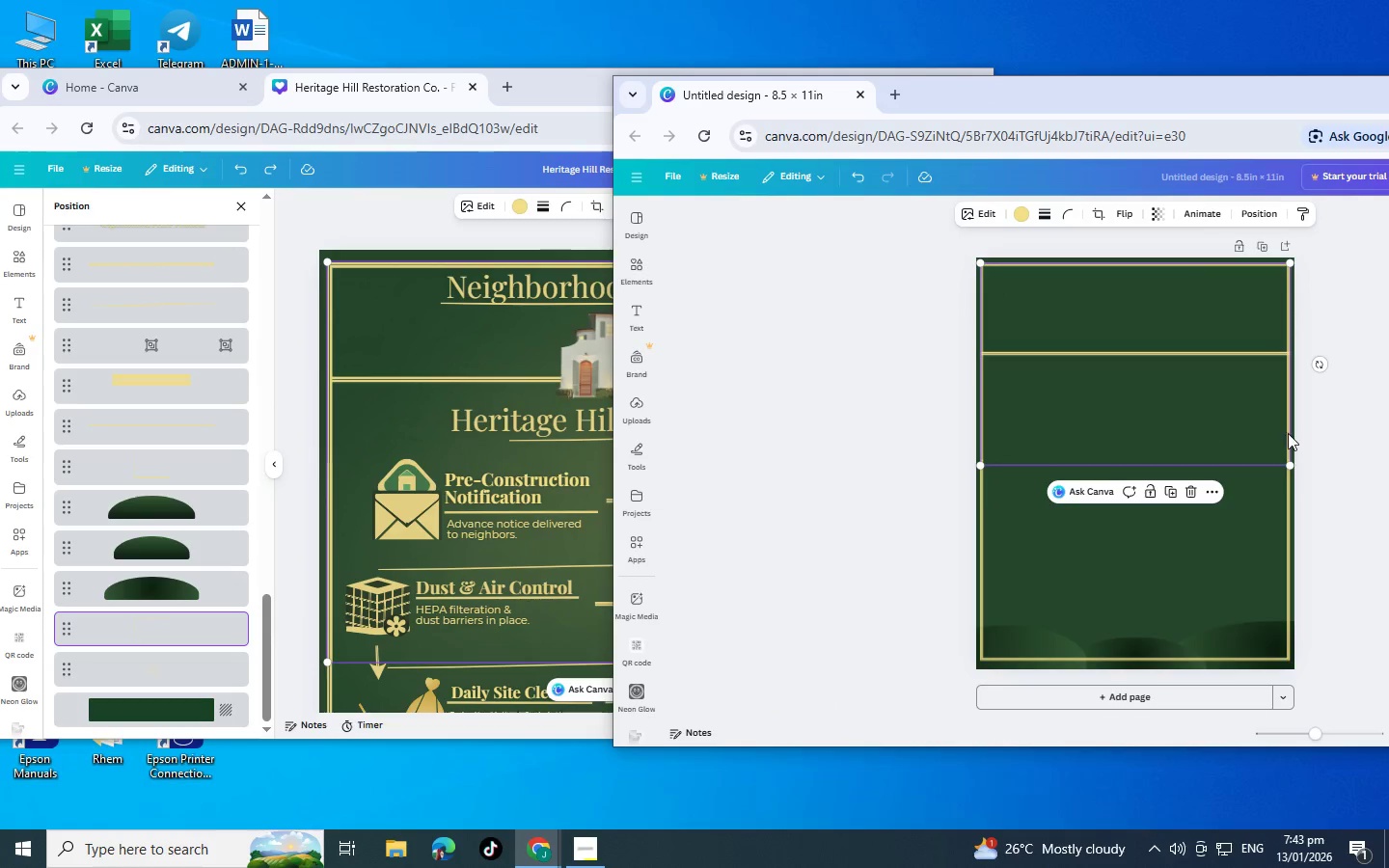 
left_click([1342, 430])
 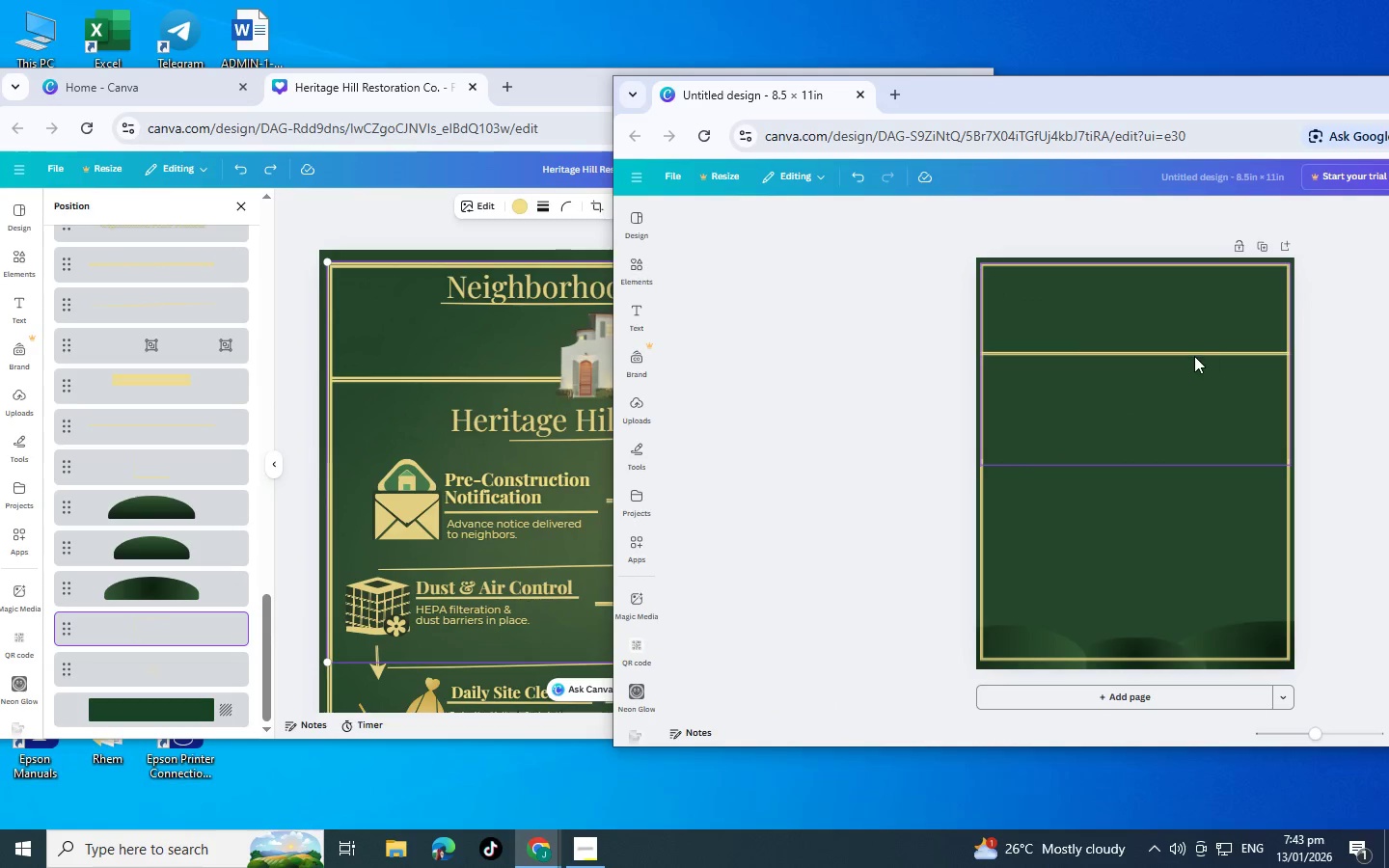 
left_click([1187, 353])
 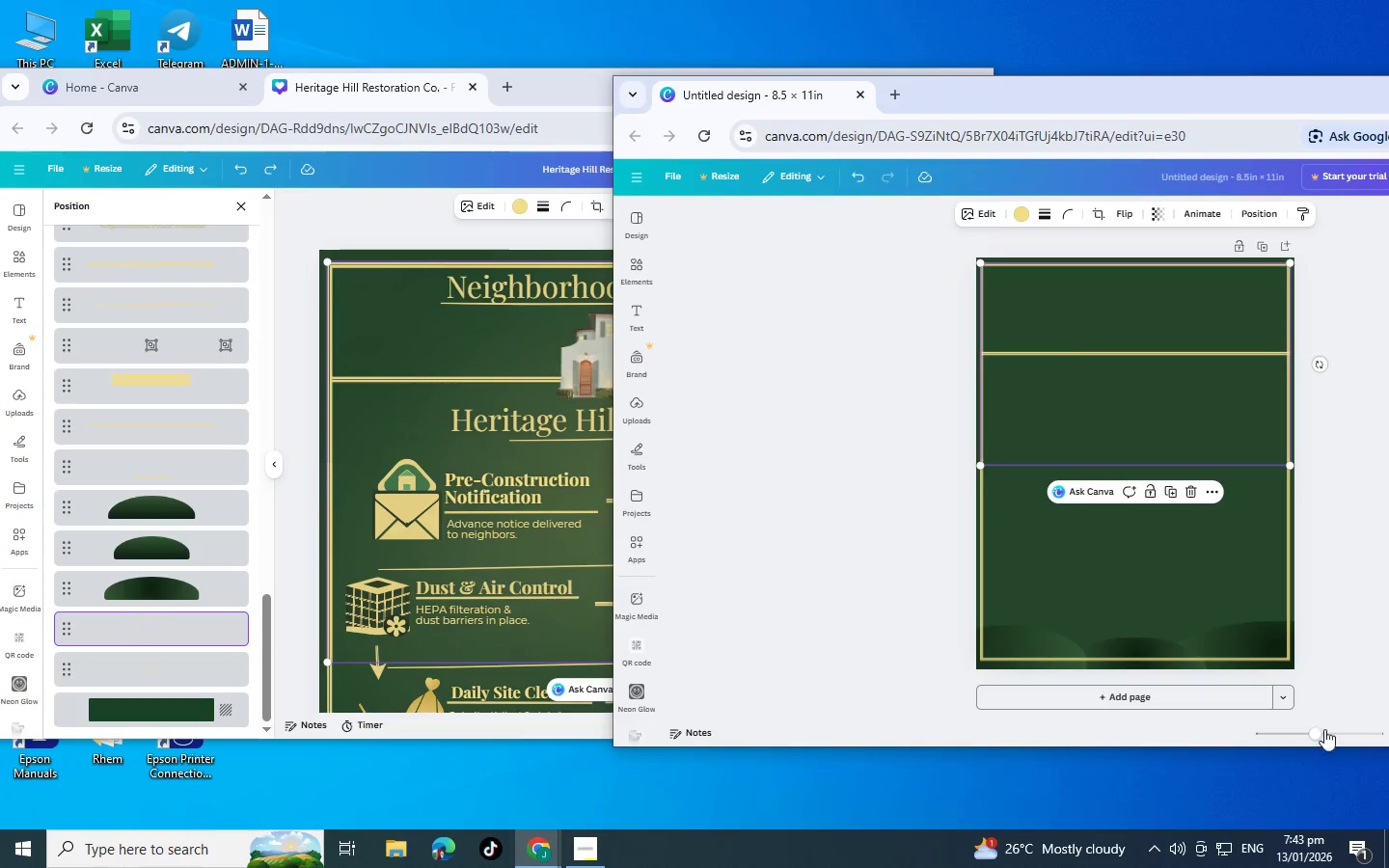 
left_click([1347, 740])
 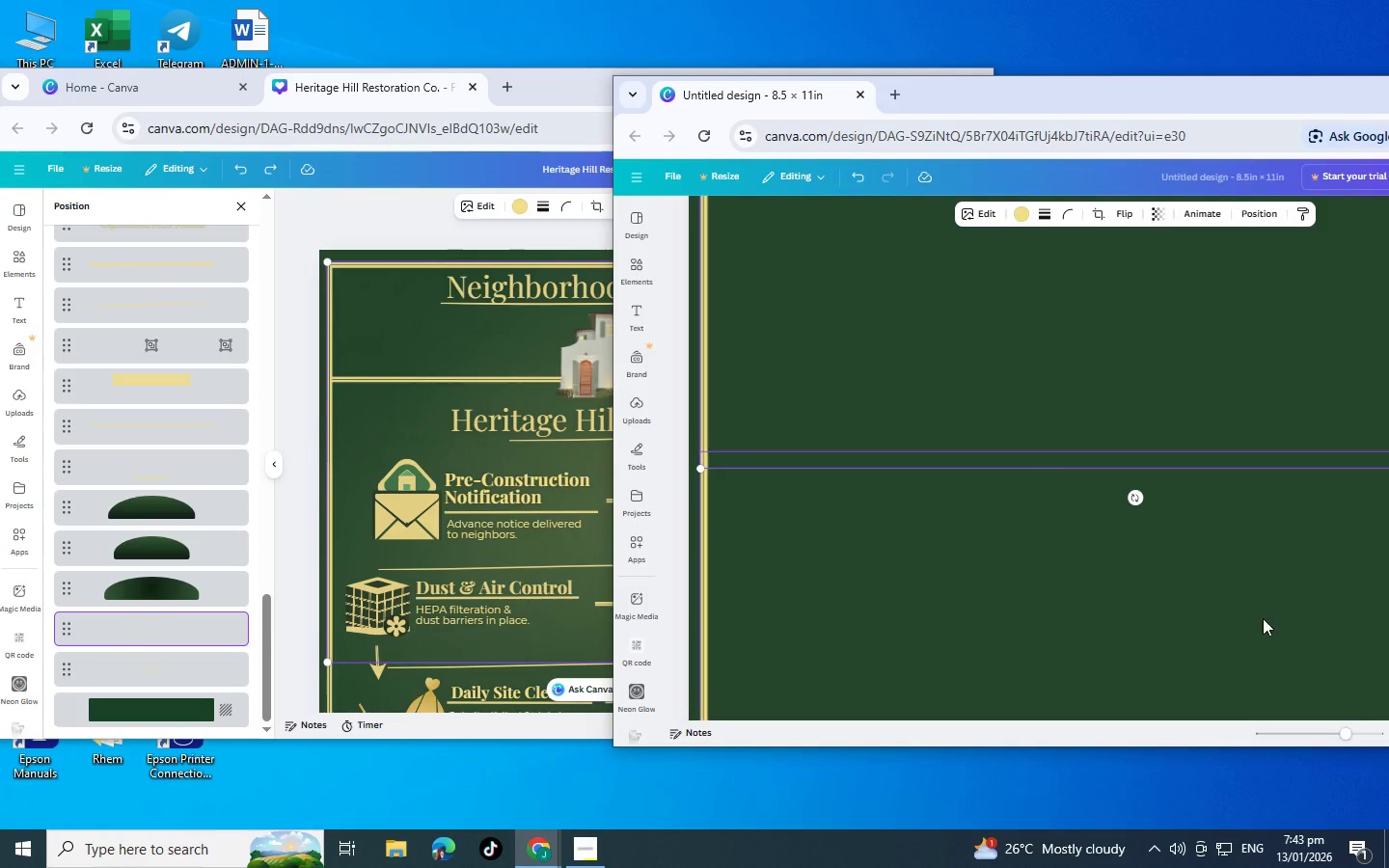 
scroll: coordinate [1198, 564], scroll_direction: up, amount: 4.0
 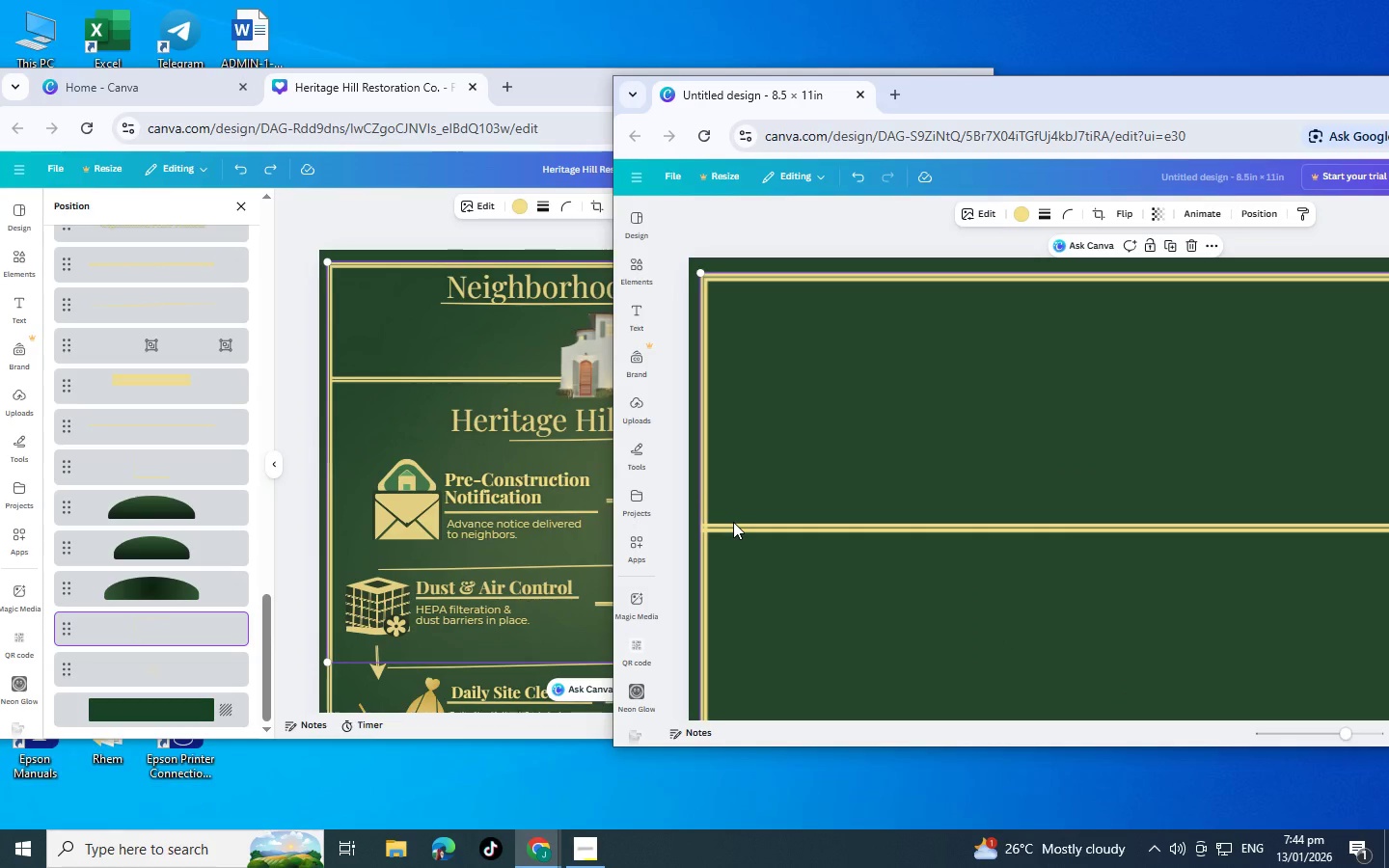 
double_click([739, 533])
 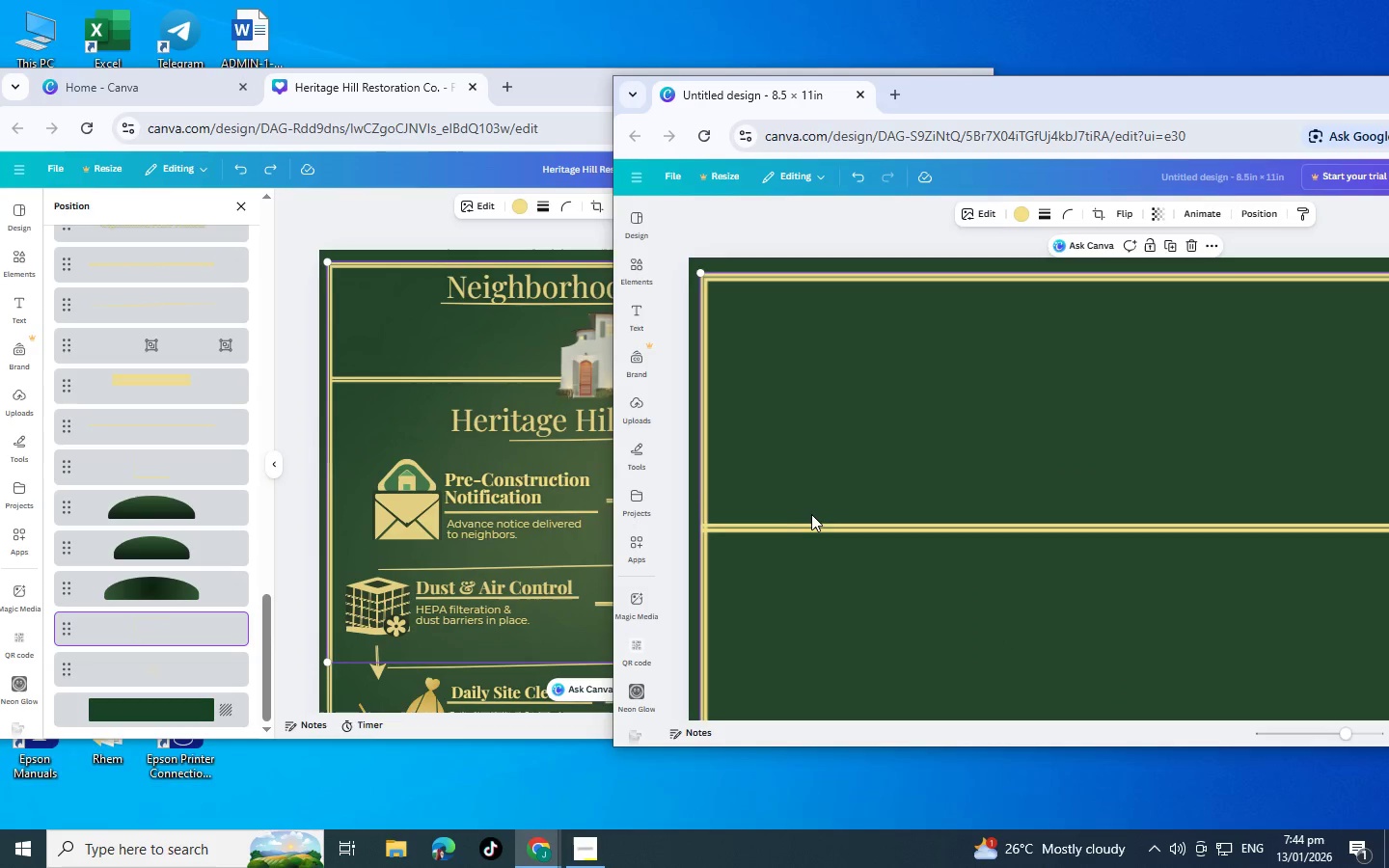 
left_click_drag(start_coordinate=[812, 514], to_coordinate=[831, 514])
 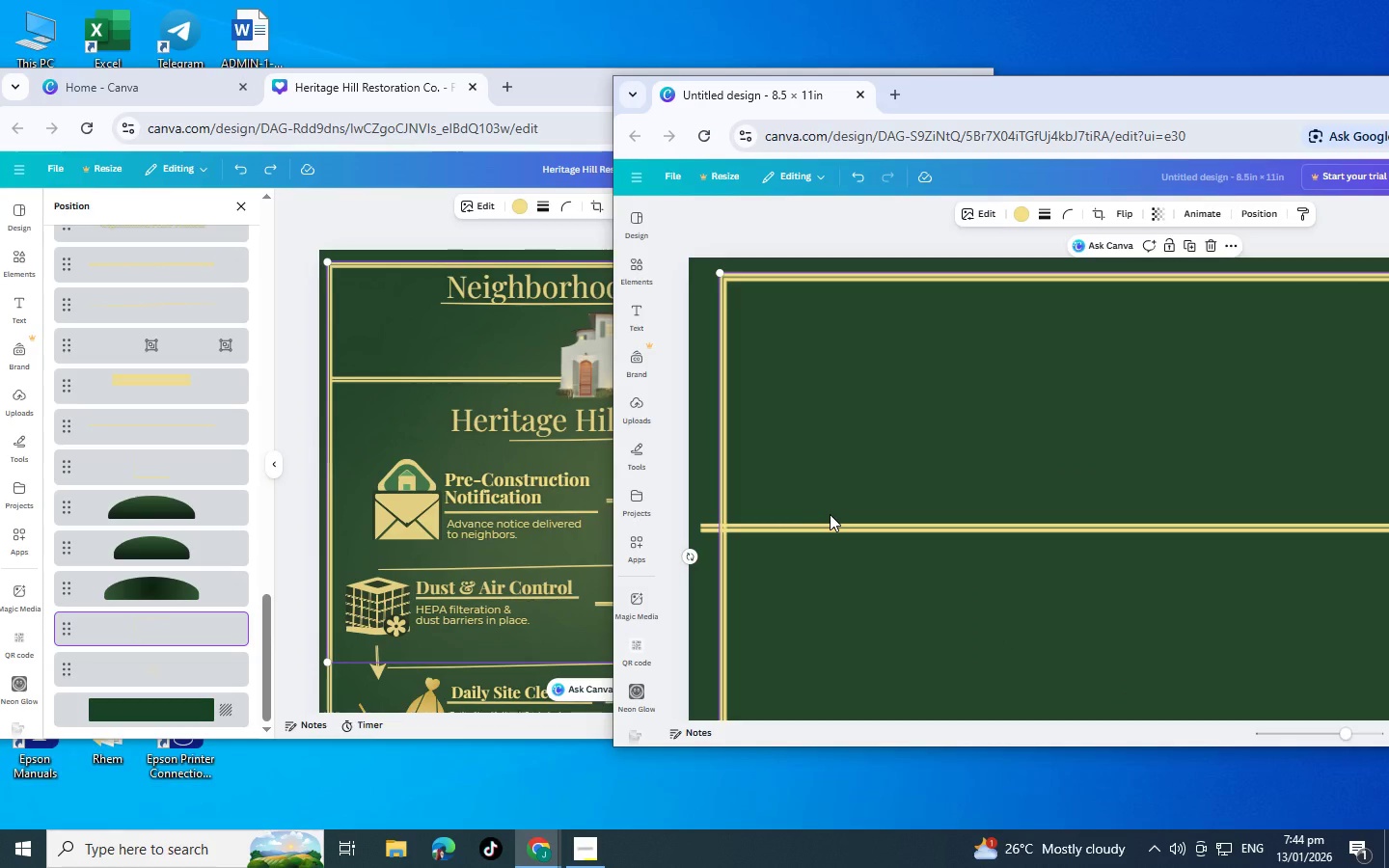 
key(Control+Z)
 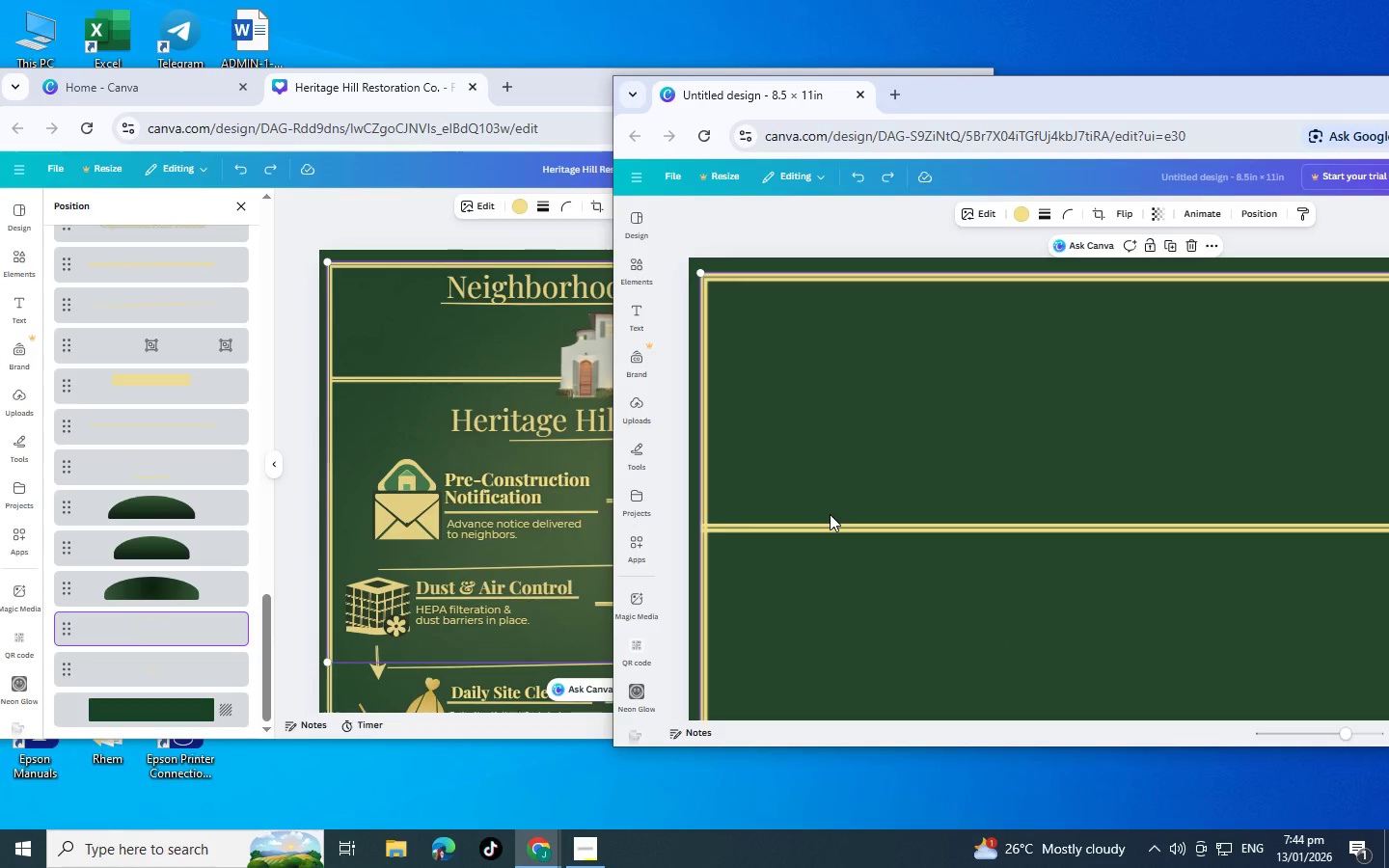 
left_click([830, 514])
 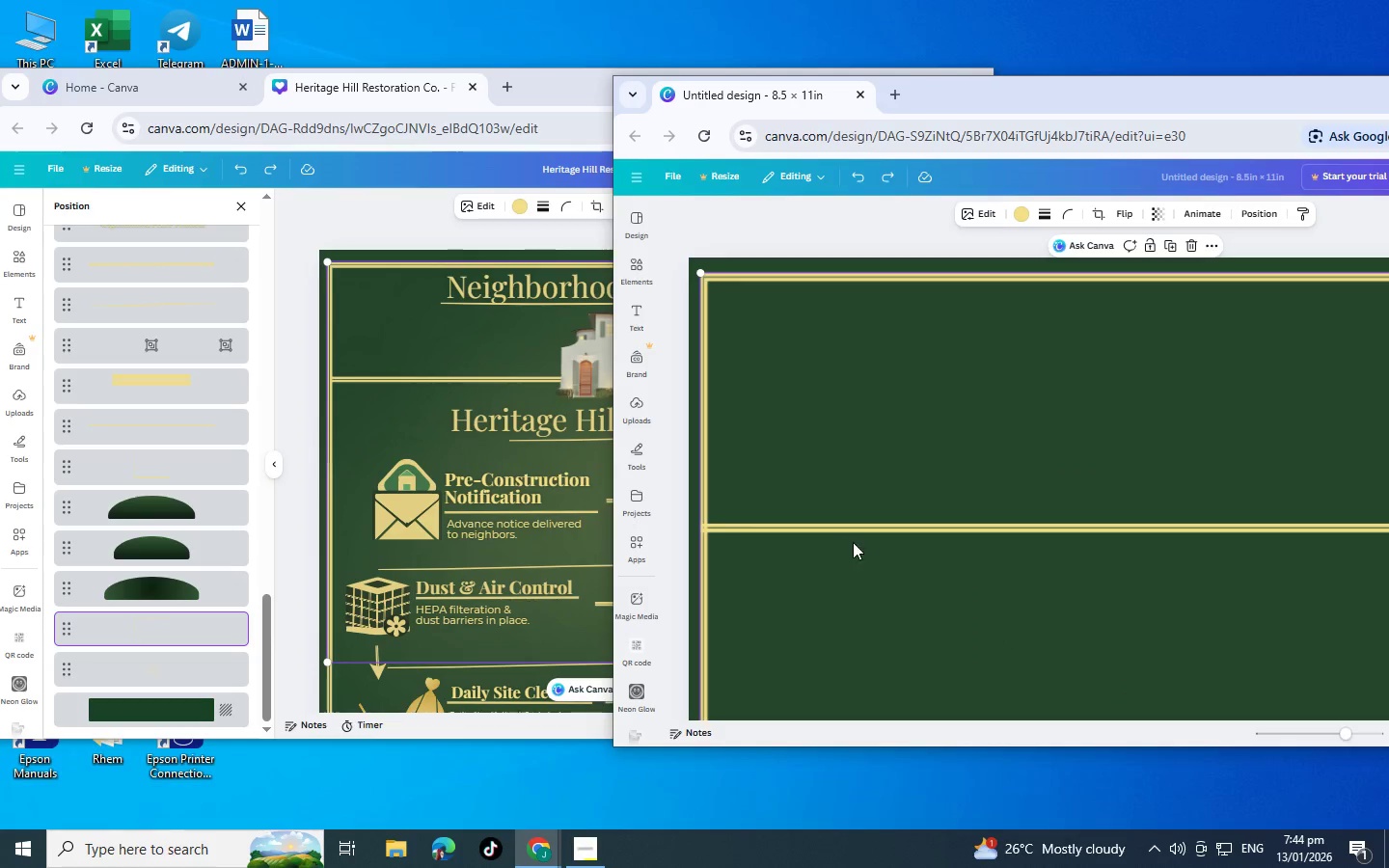 
double_click([865, 542])
 